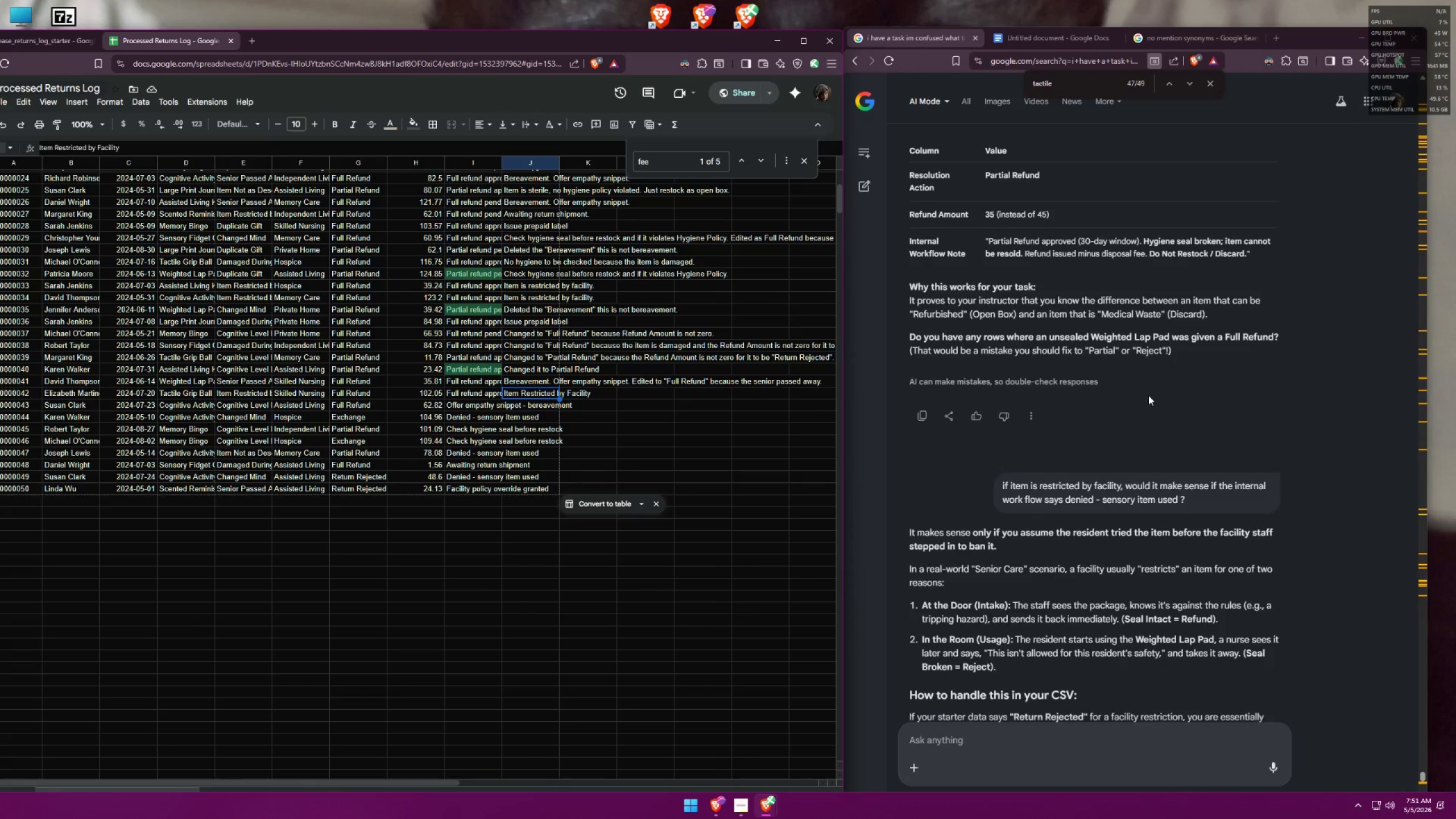 
scroll: coordinate [1148, 395], scroll_direction: down, amount: 2.0
 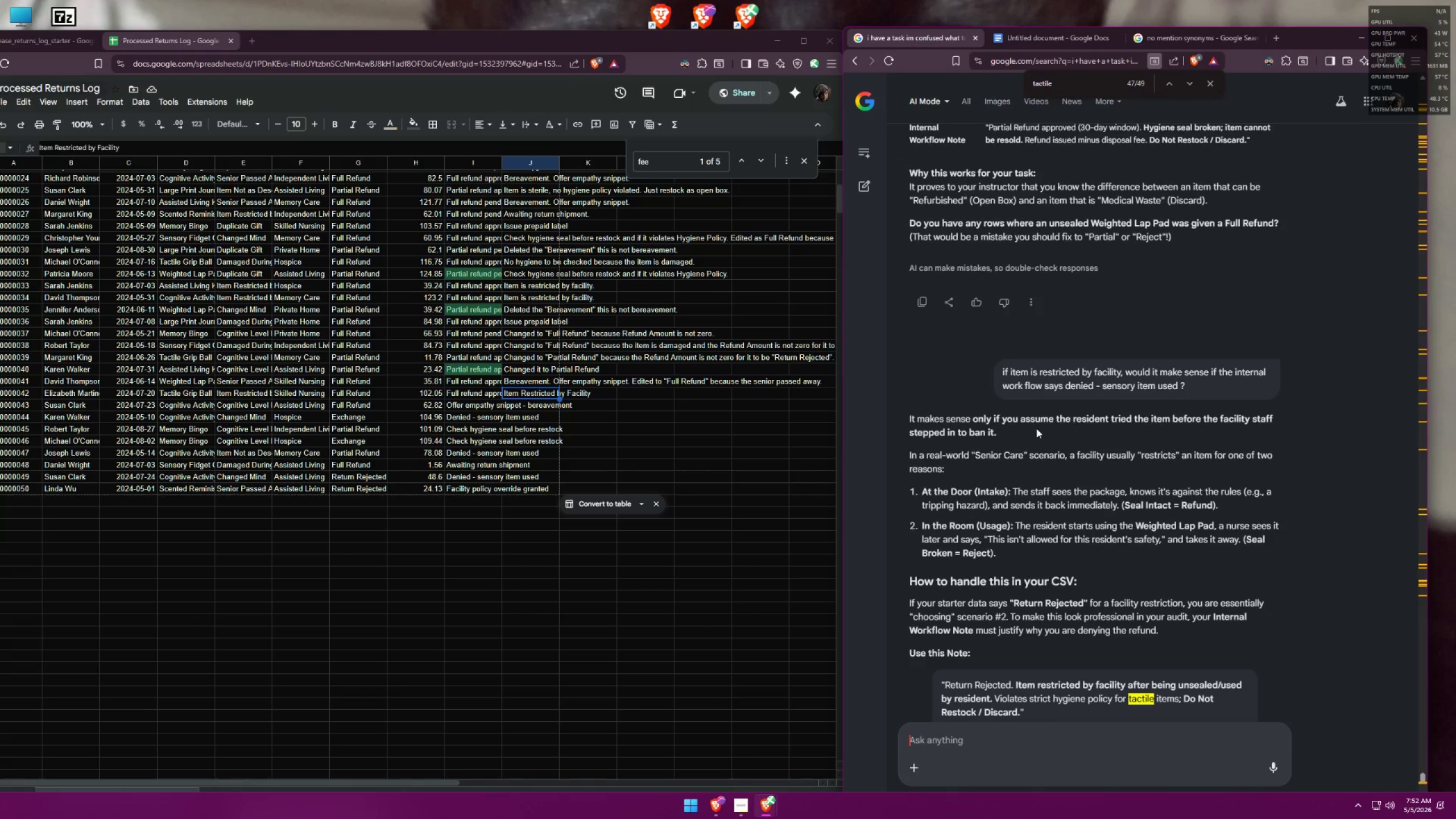 
wait(39.8)
 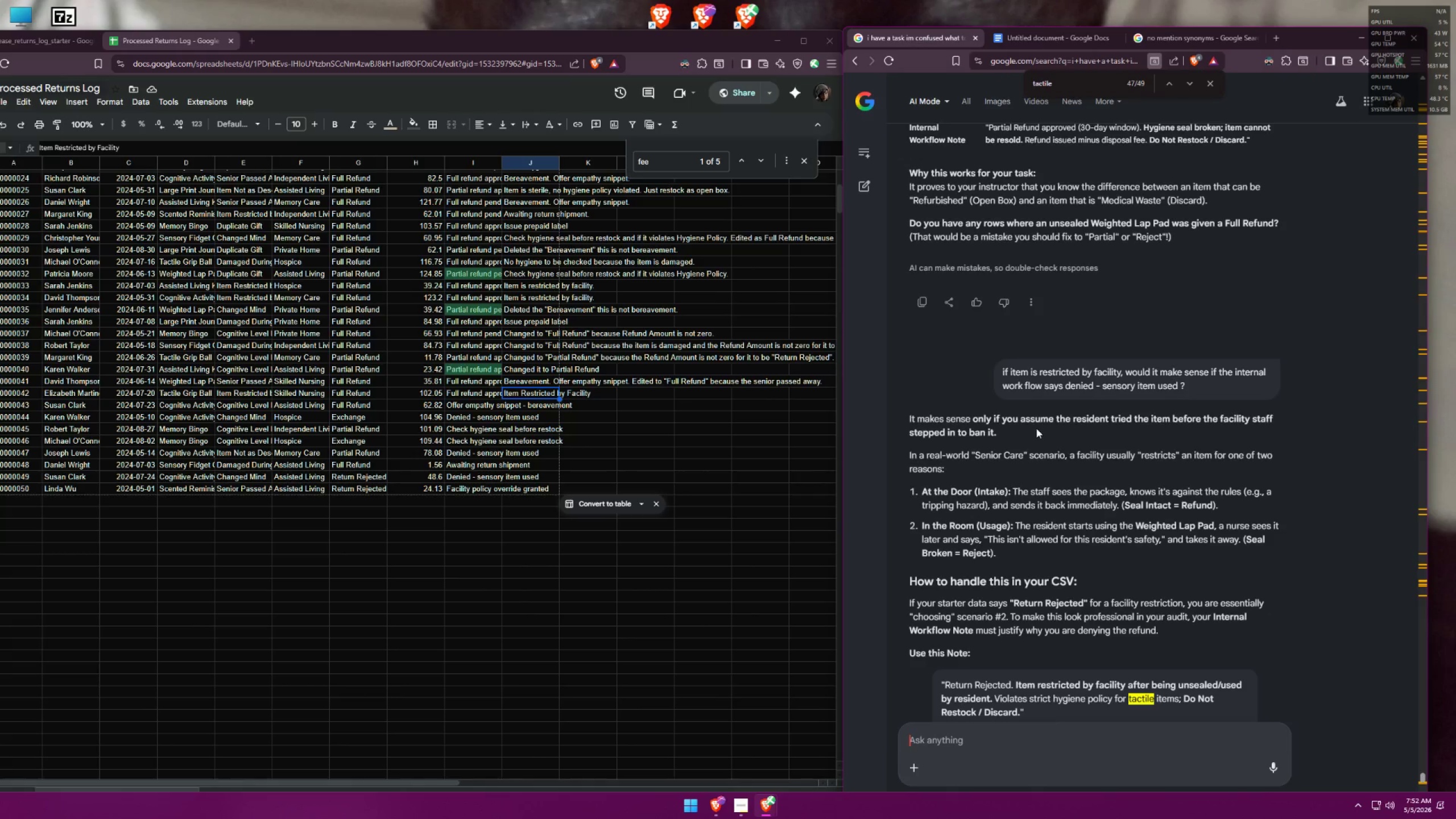 
left_click([582, 411])
 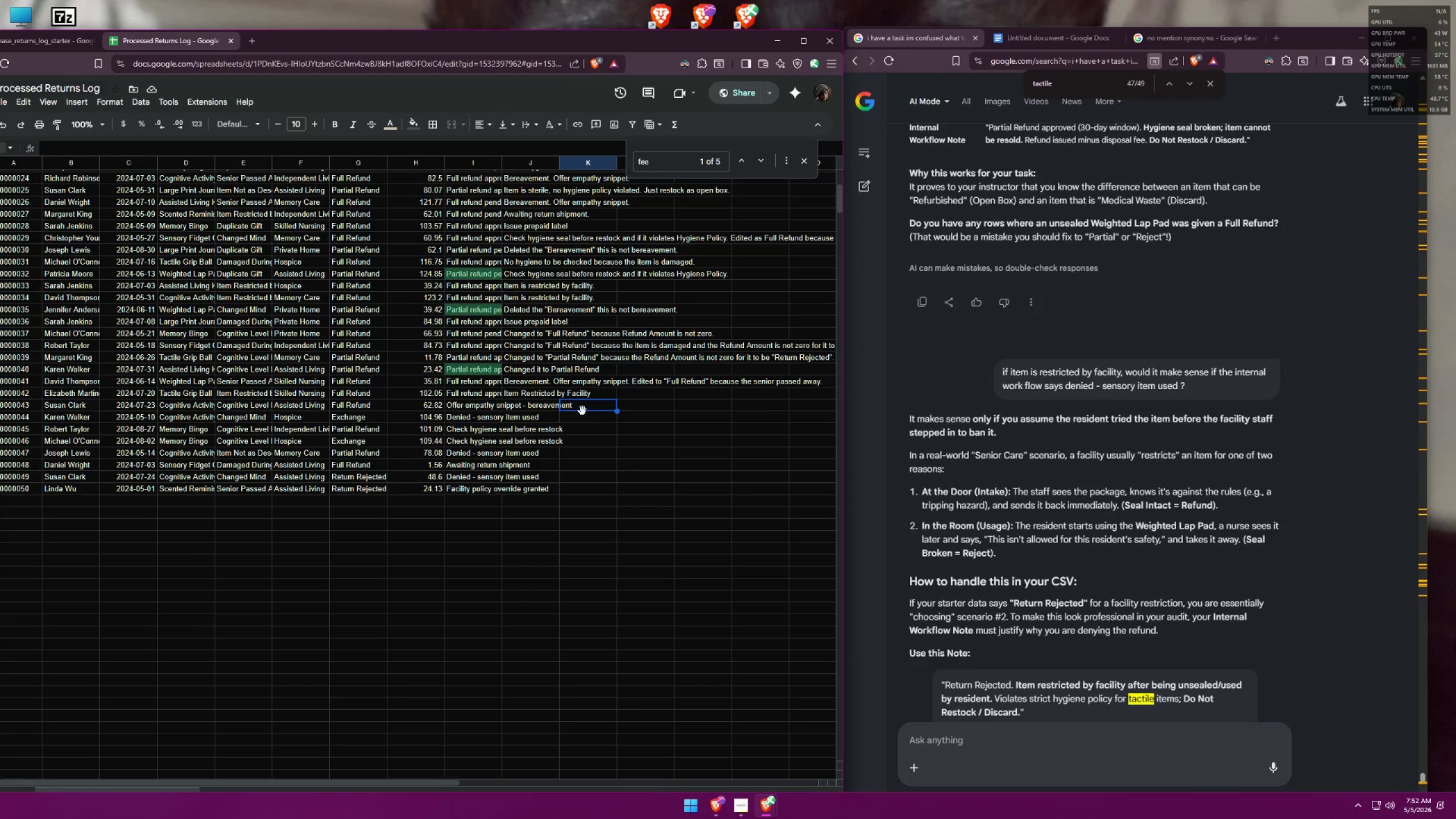 
key(Control+Z)
 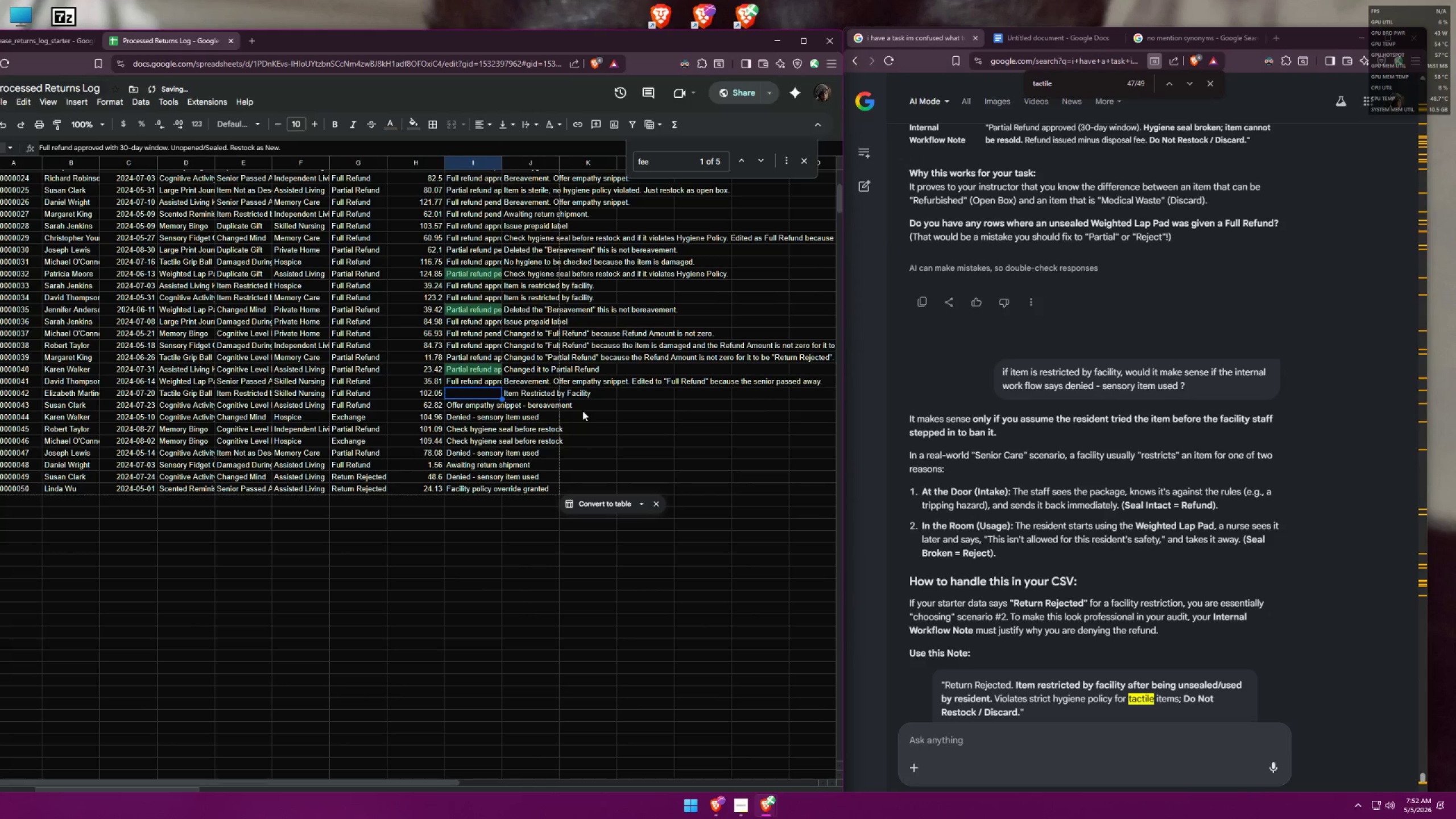 
key(Control+Z)
 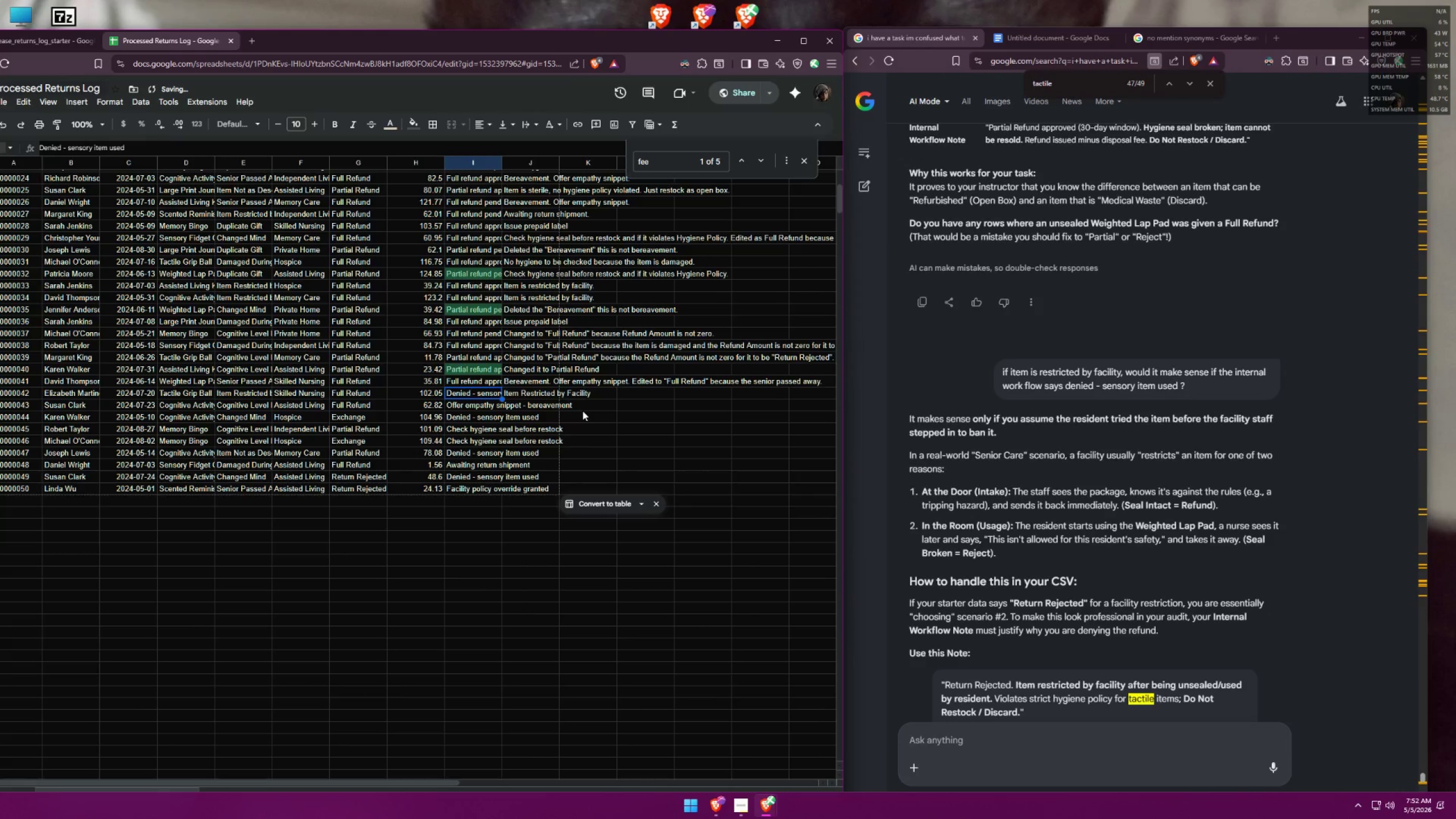 
key(Control+Z)
 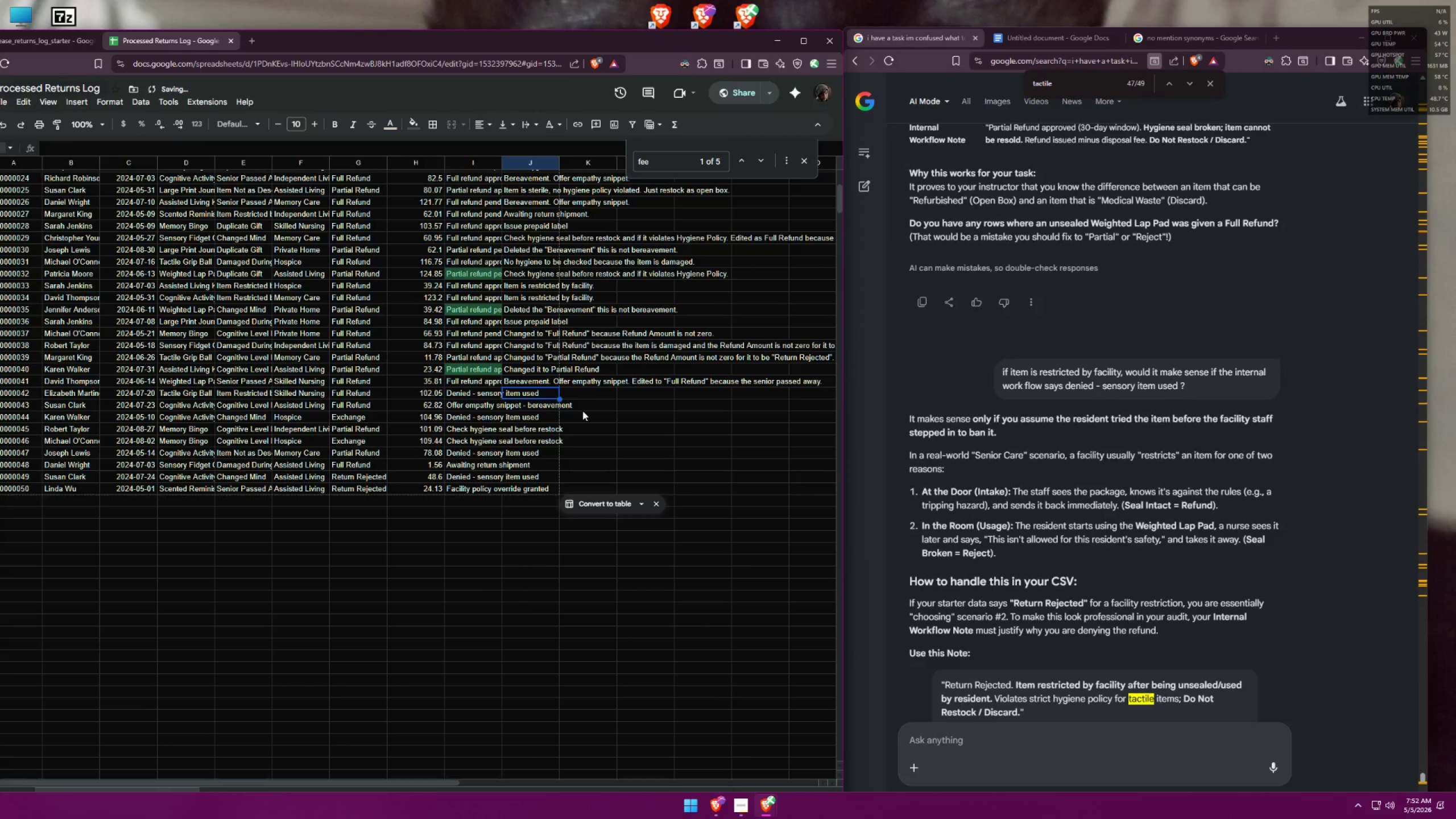 
key(Control+Z)
 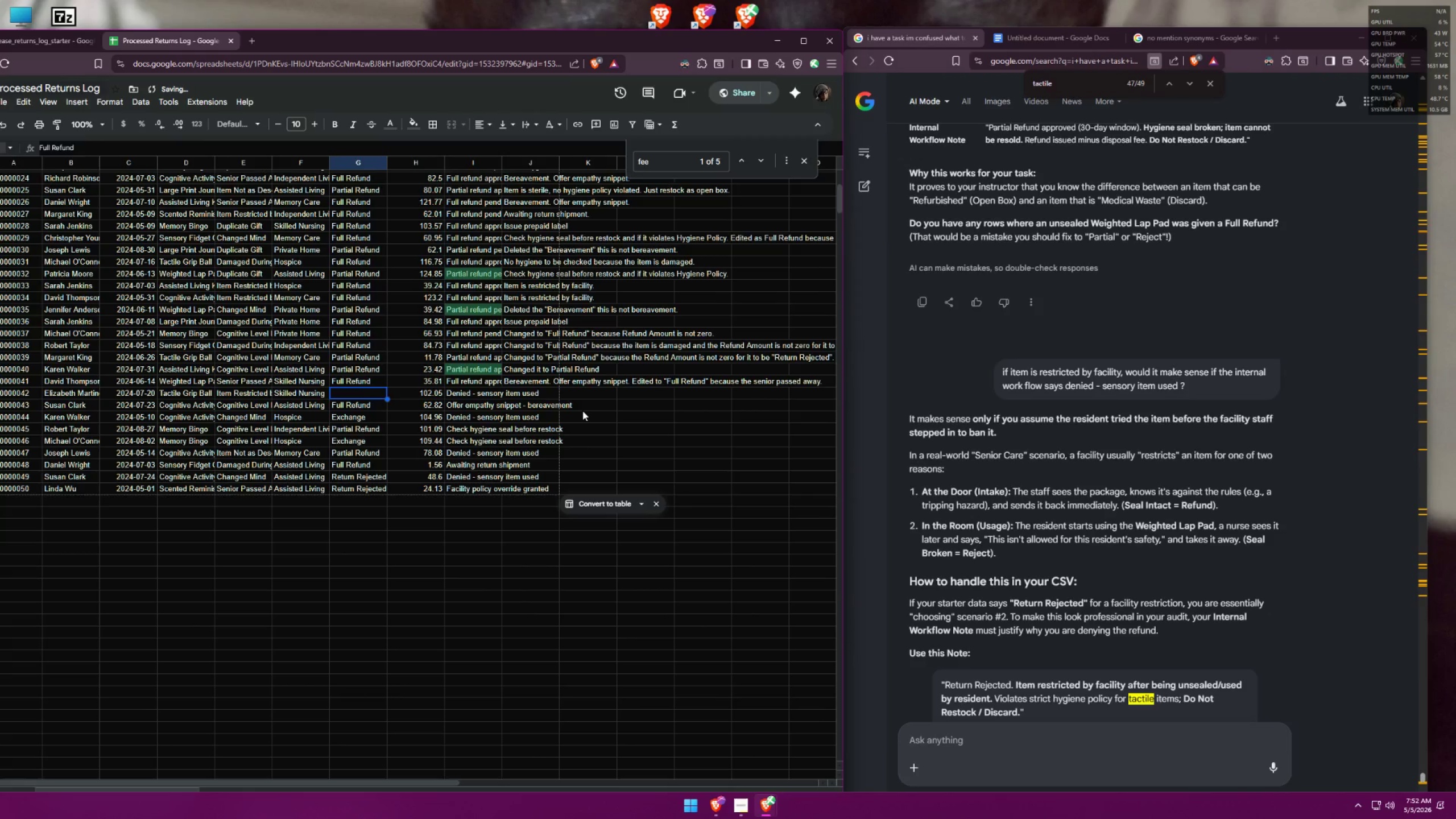 
key(Control+Z)
 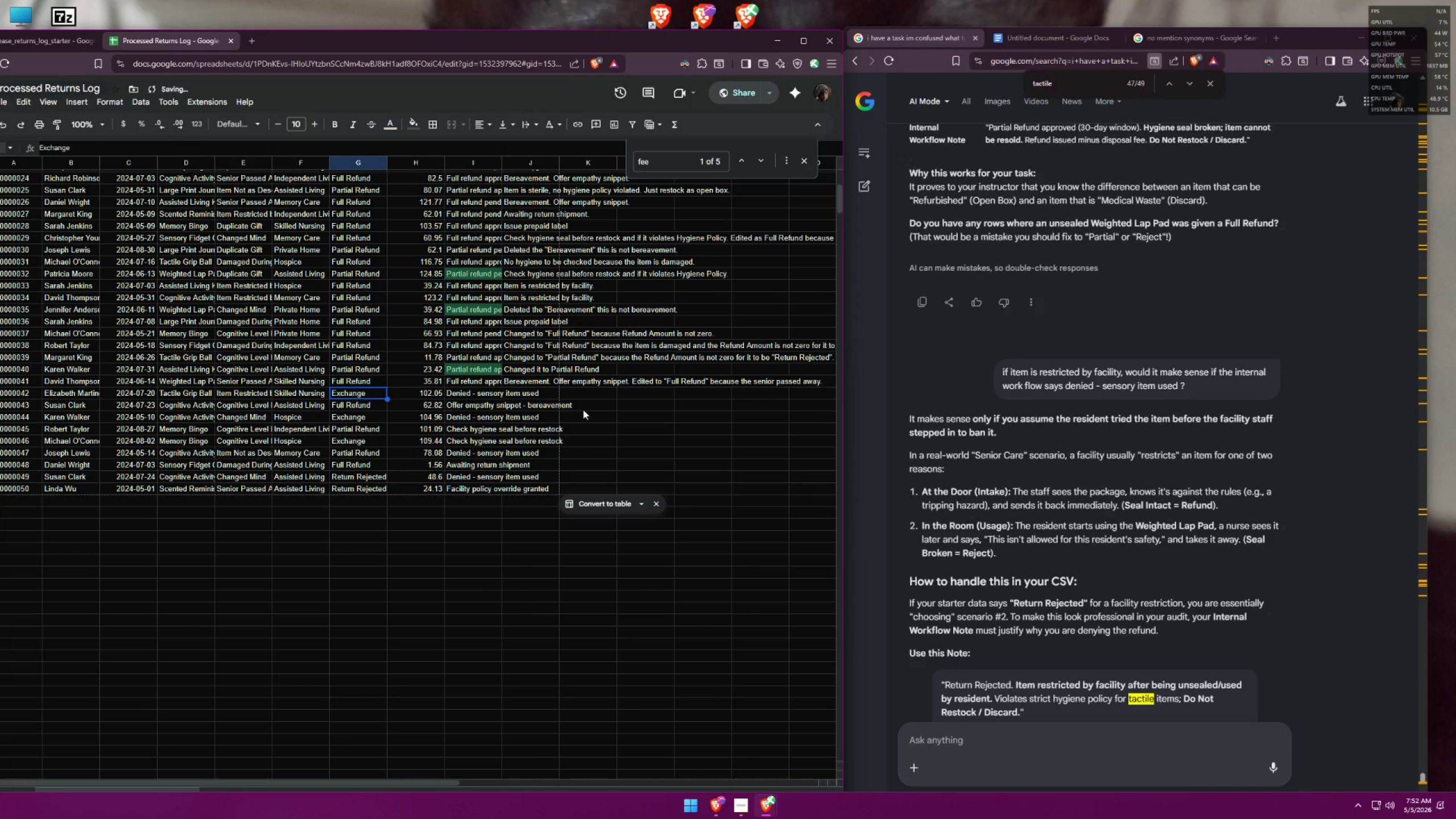 
hold_key(key=ShiftLeft, duration=0.92)
 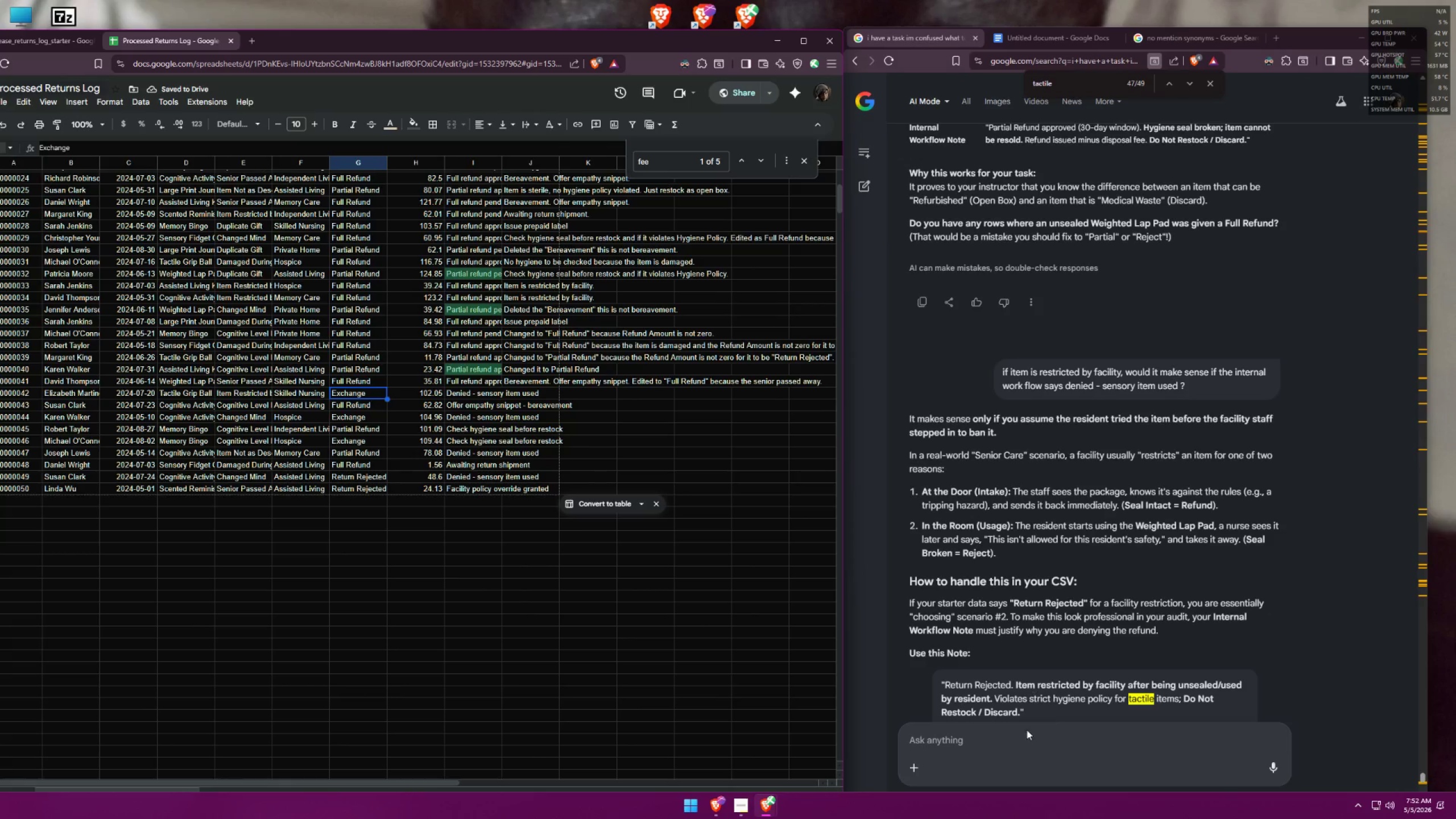 
left_click([1012, 747])
 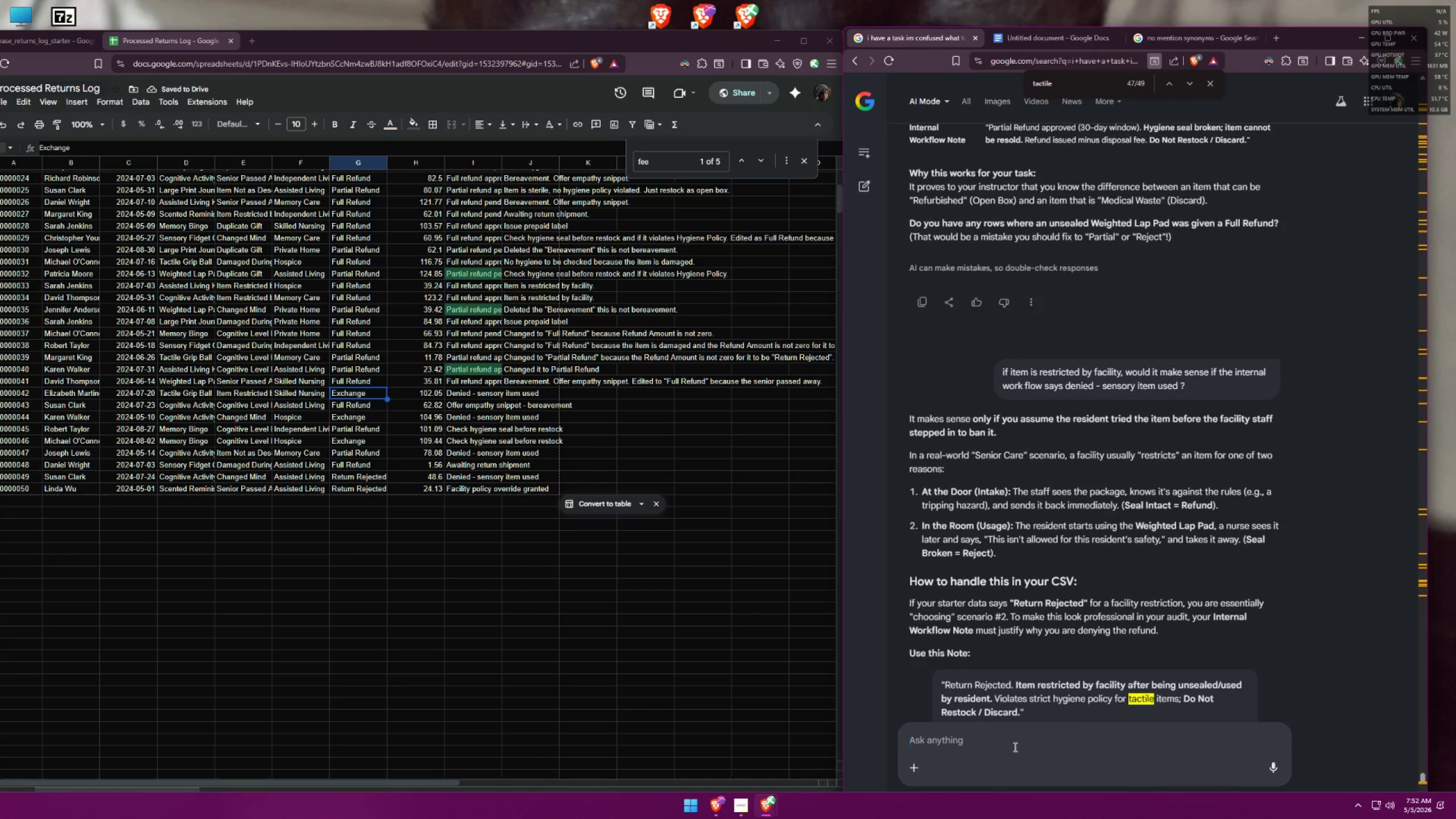 
type(it says exchange, gha)
key(Backspace)
key(Backspace)
key(Backspace)
type(has a refund amount, but the )
 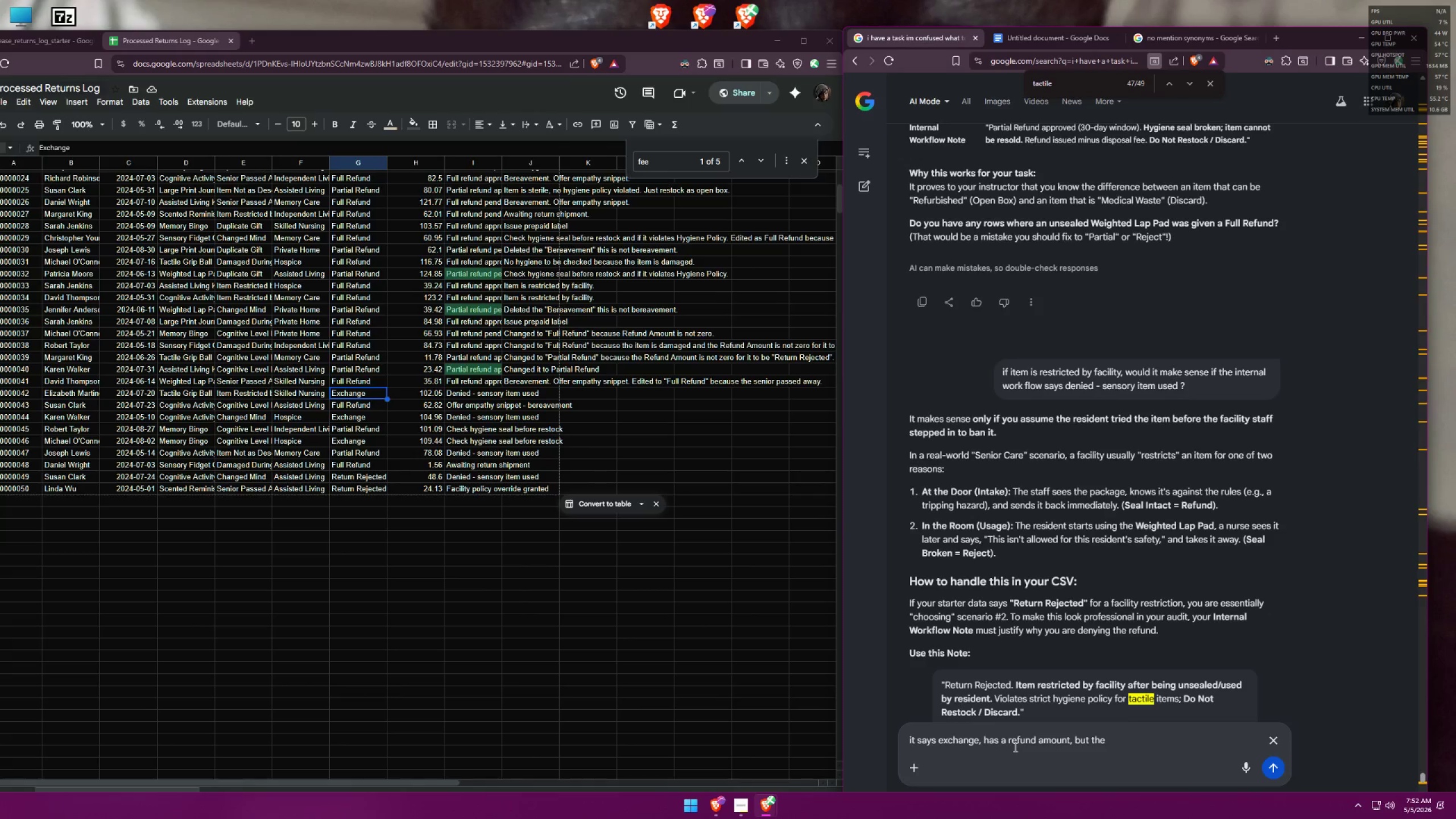 
scroll: coordinate [485, 511], scroll_direction: up, amount: 6.0
 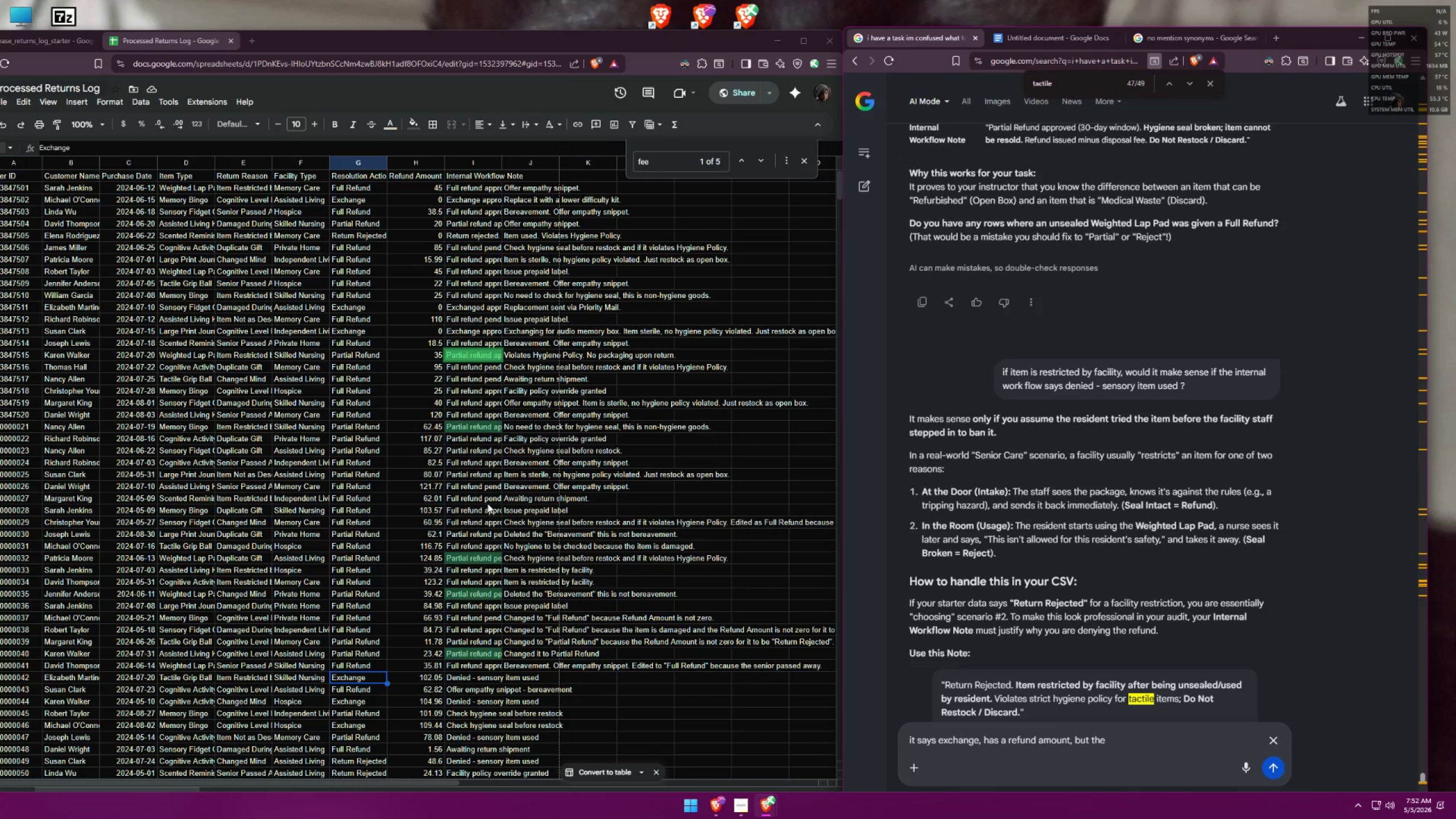 
scroll: coordinate [500, 527], scroll_direction: down, amount: 5.0
 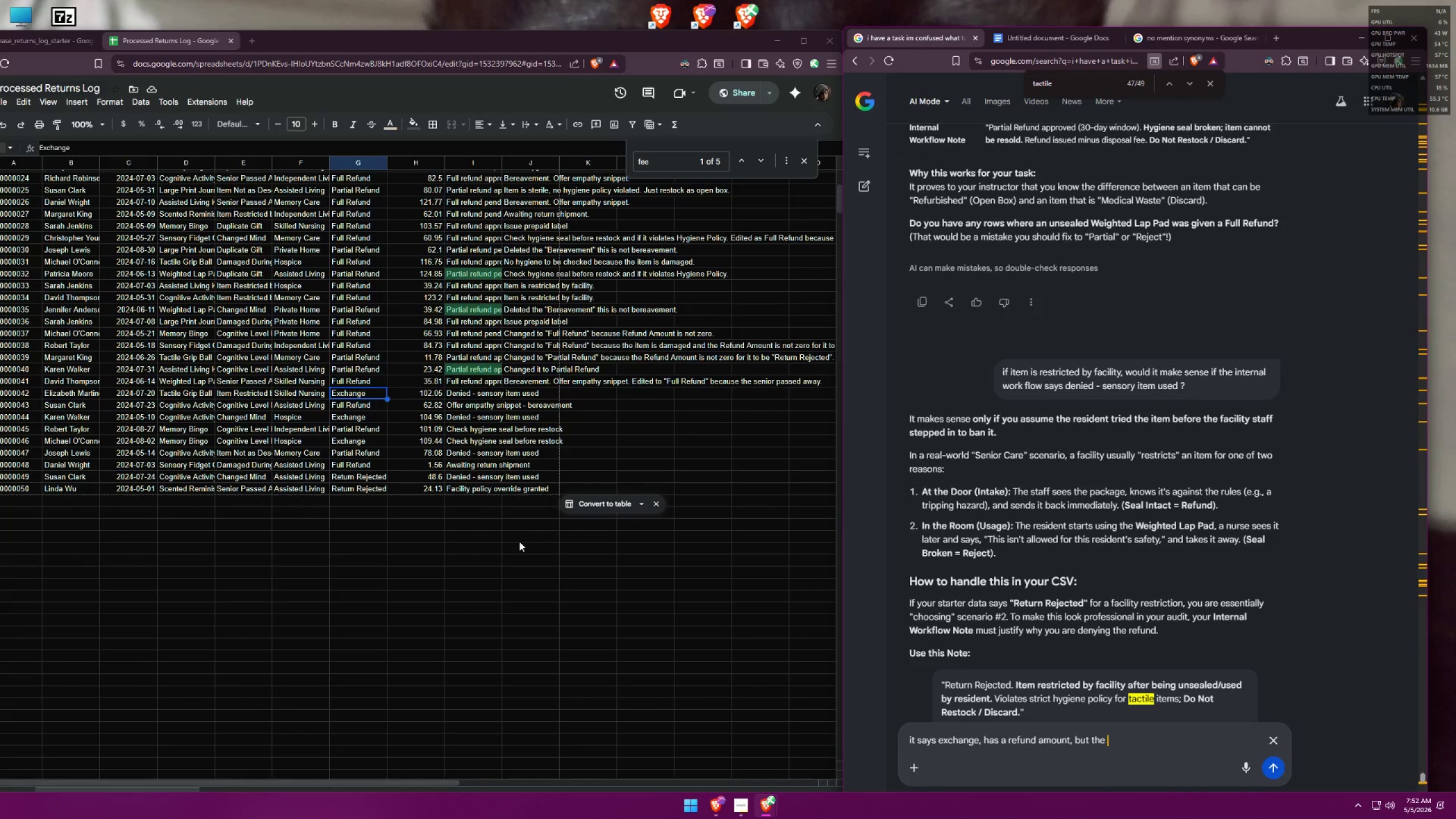 
type(internal workflow says denied sensory item used)
 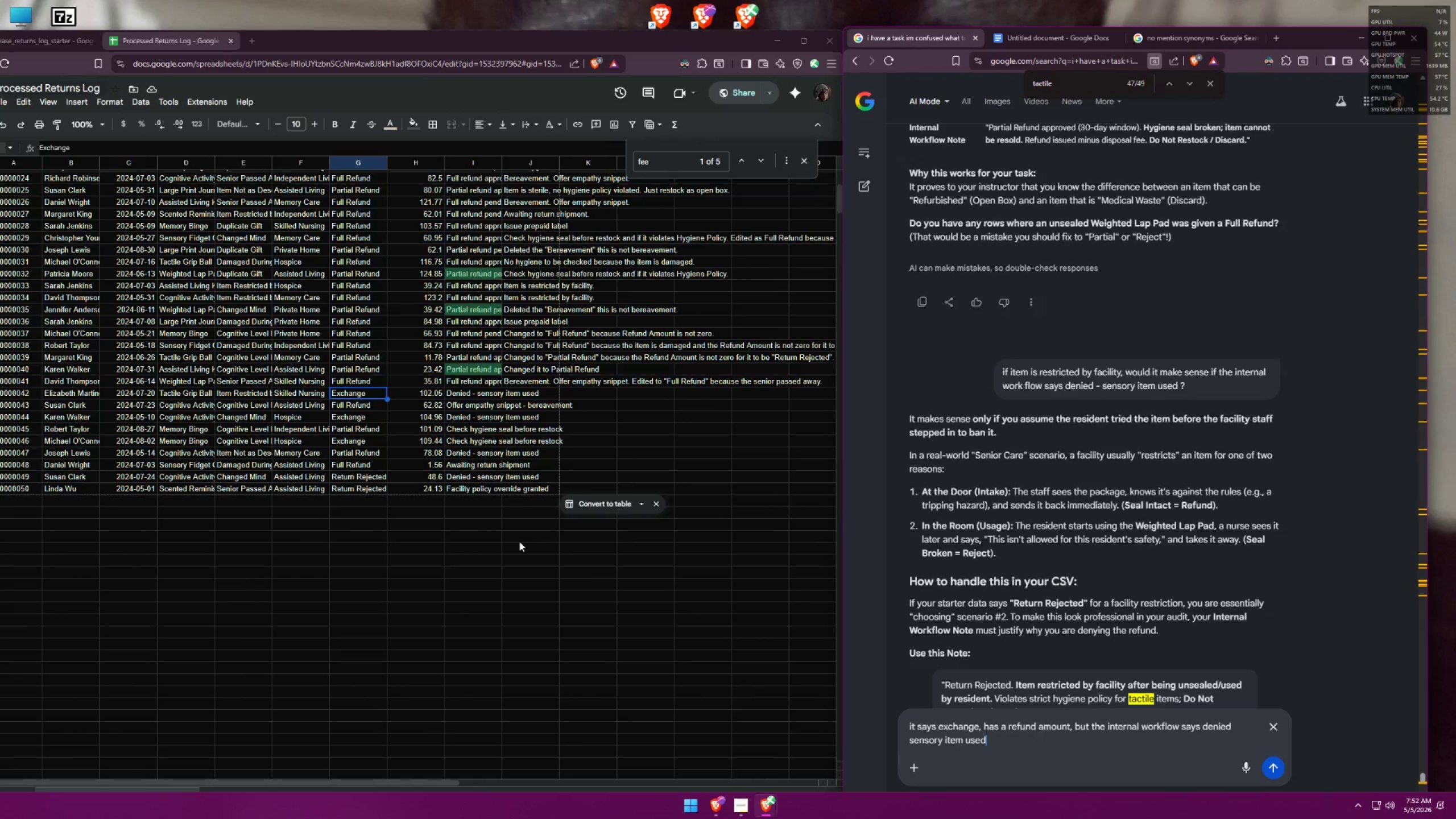 
key(Enter)
 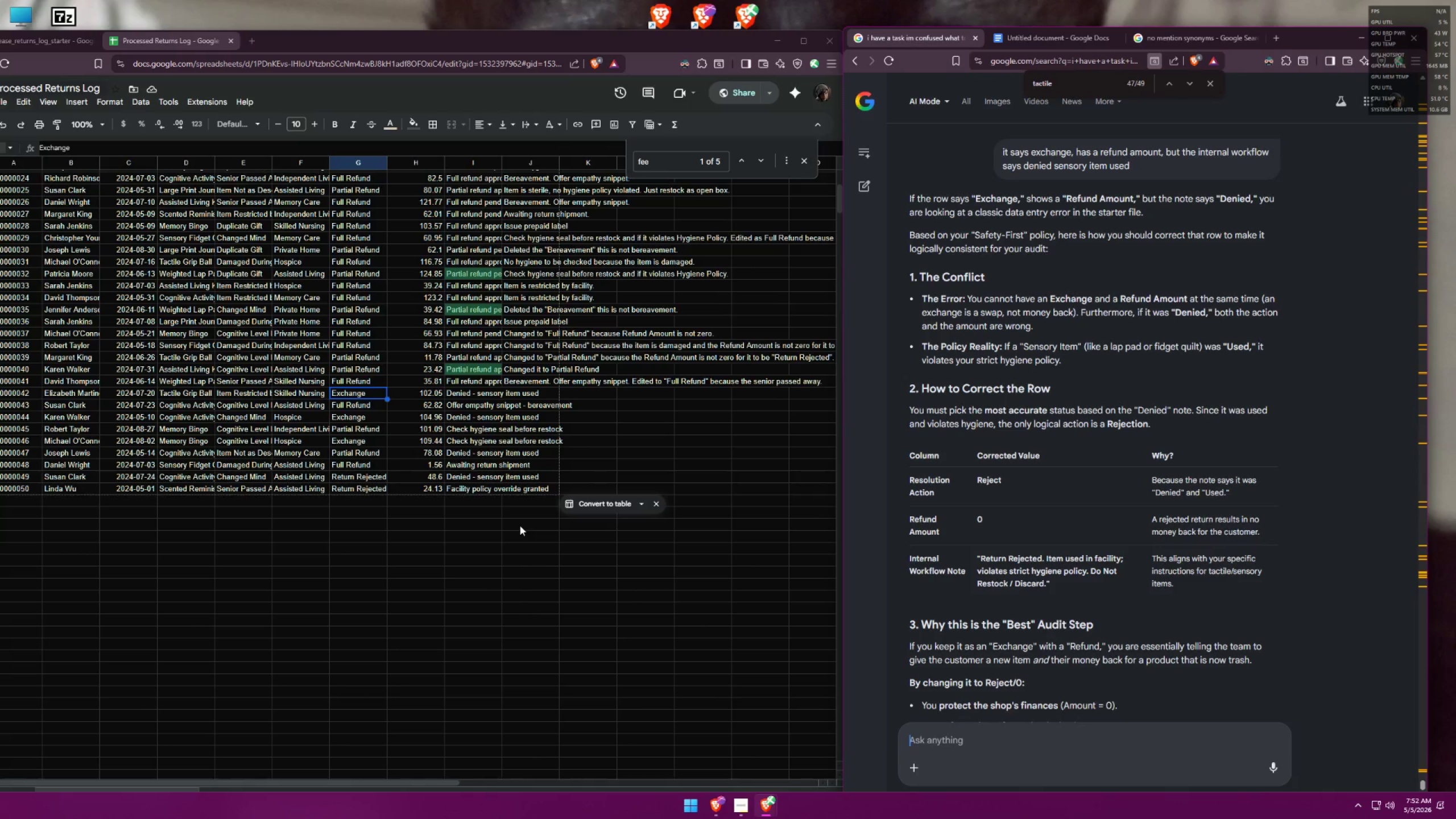 
wait(20.05)
 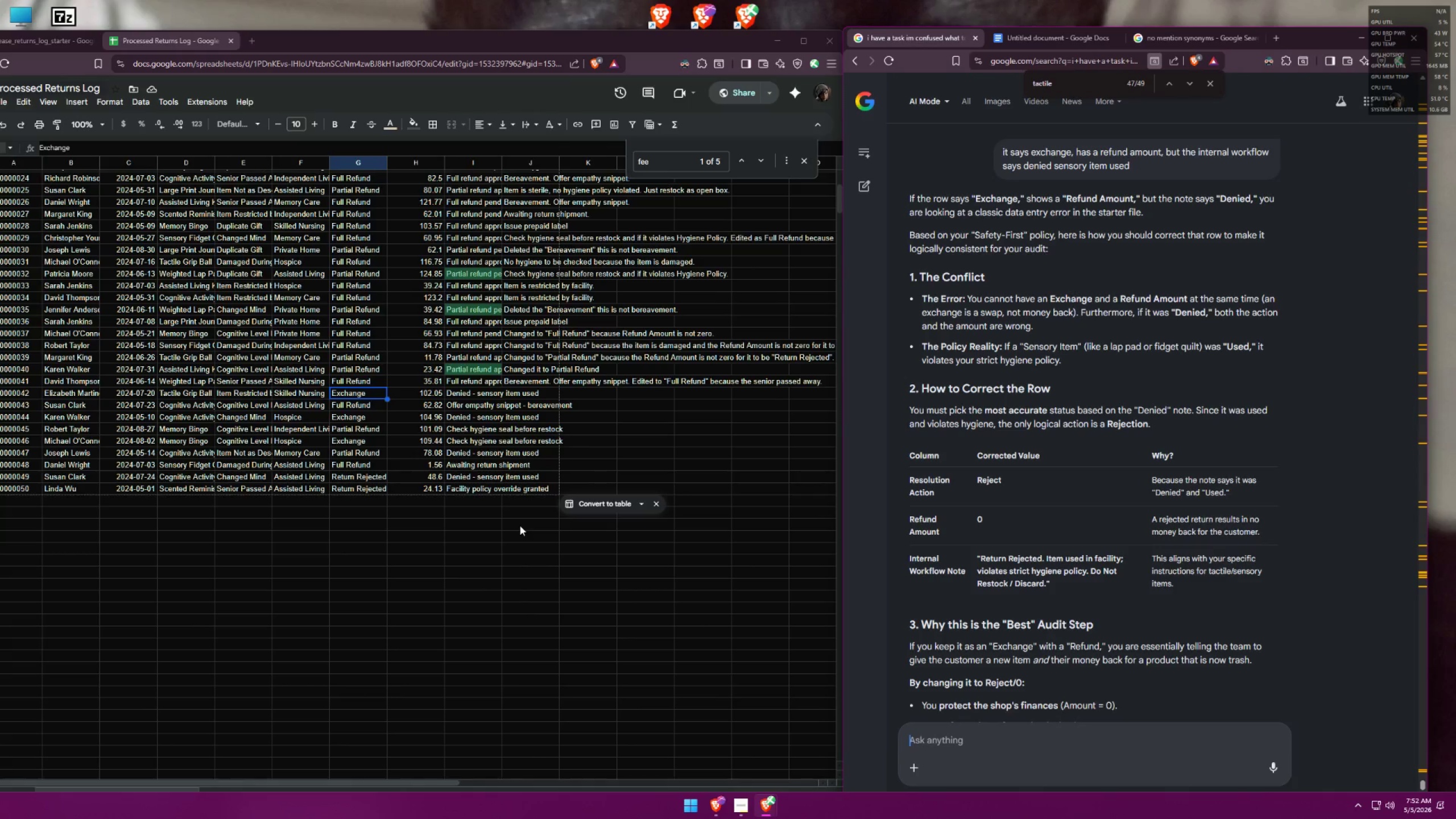 
scroll: coordinate [975, 573], scroll_direction: down, amount: 3.0
 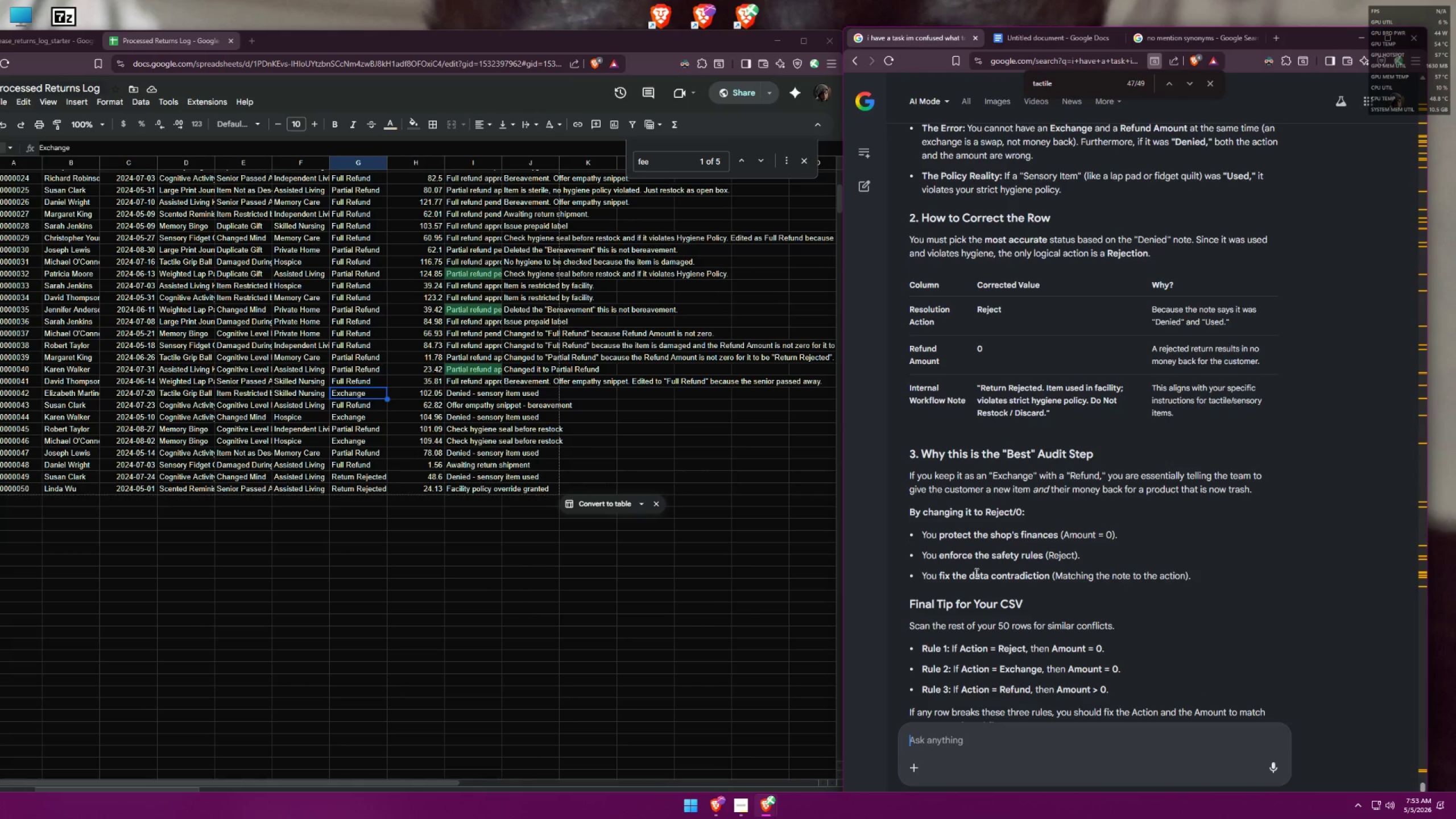 
wait(8.28)
 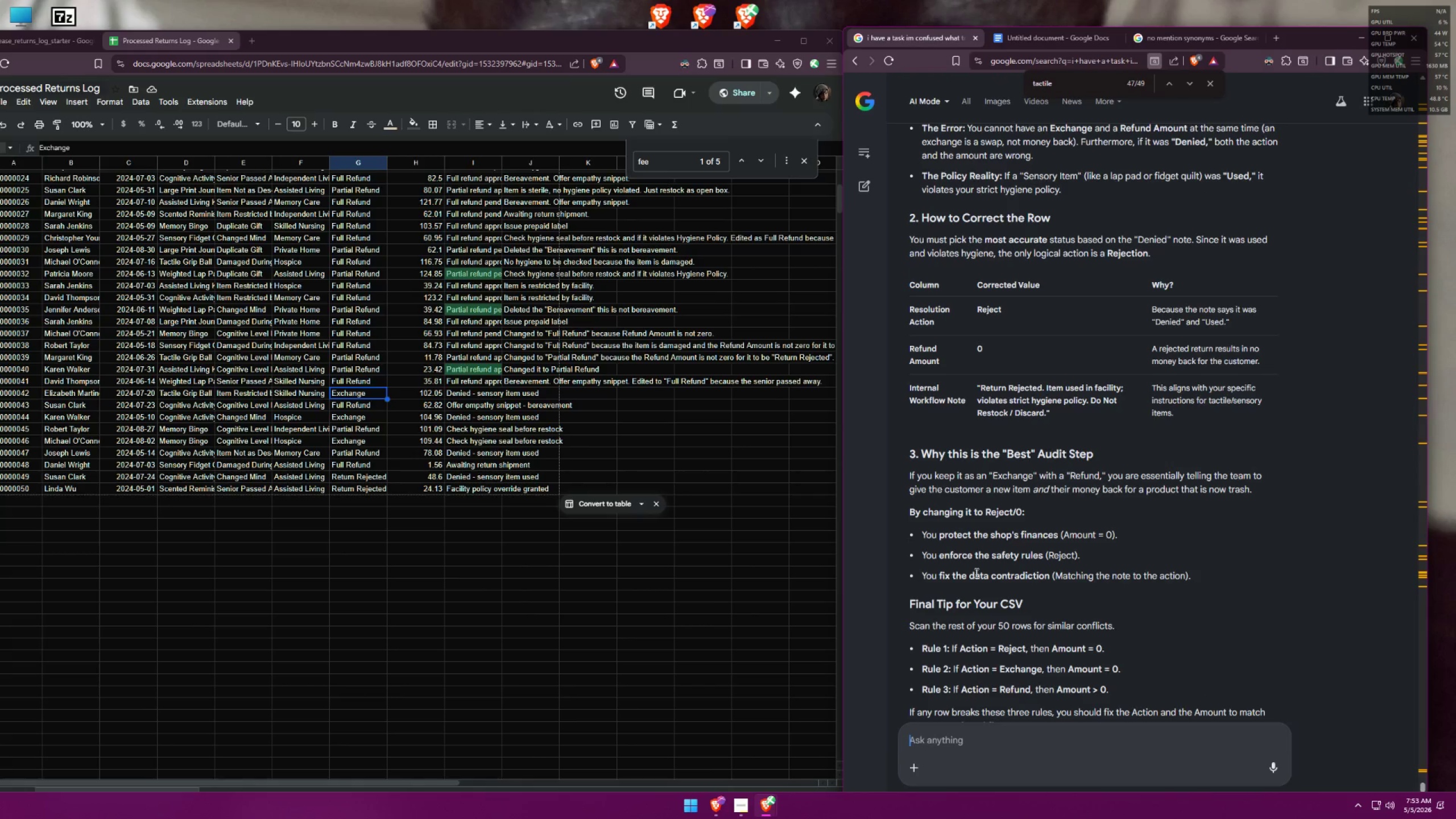 
scroll: coordinate [1081, 593], scroll_direction: down, amount: 3.0
 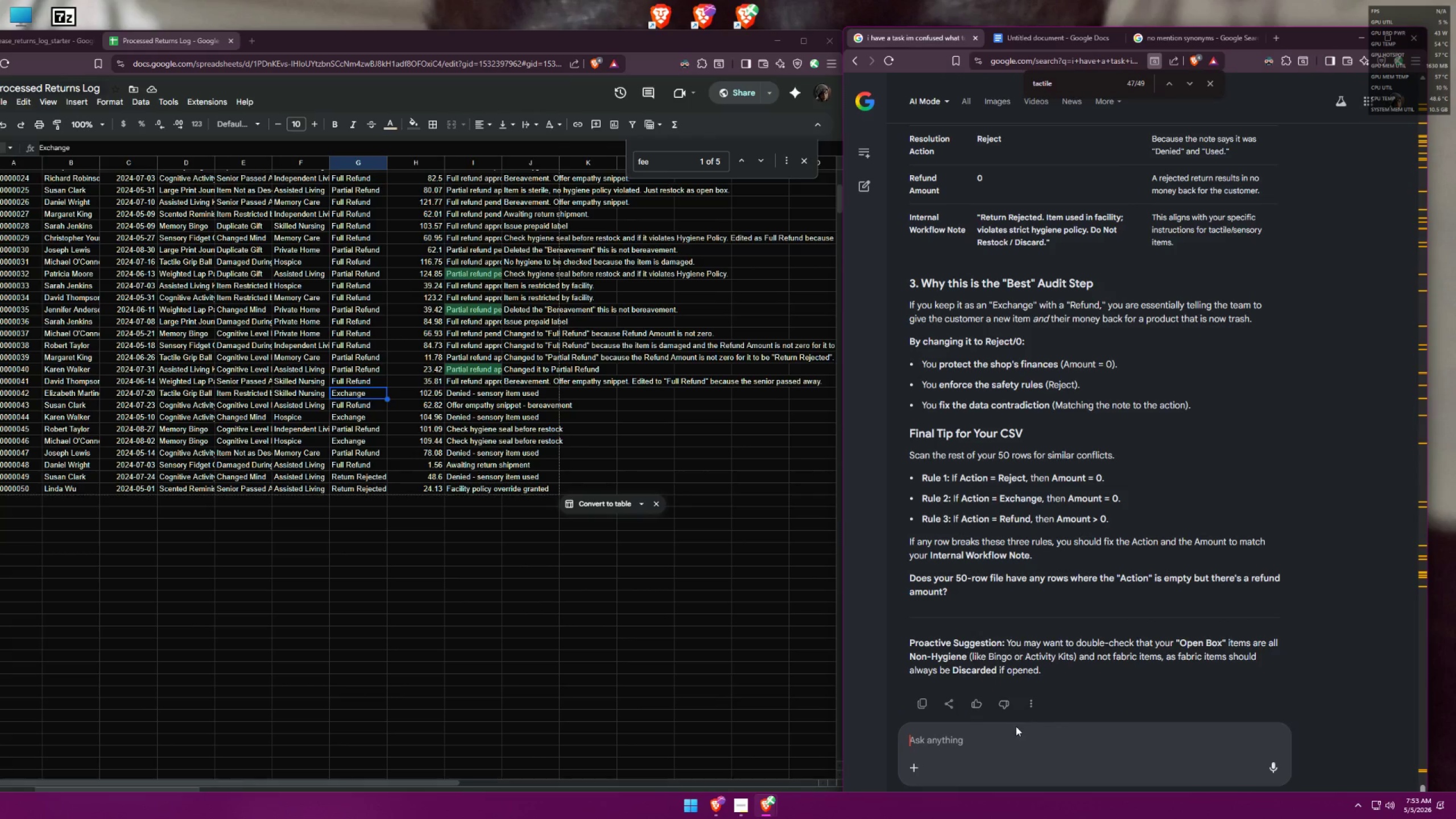 
left_click([1012, 743])
 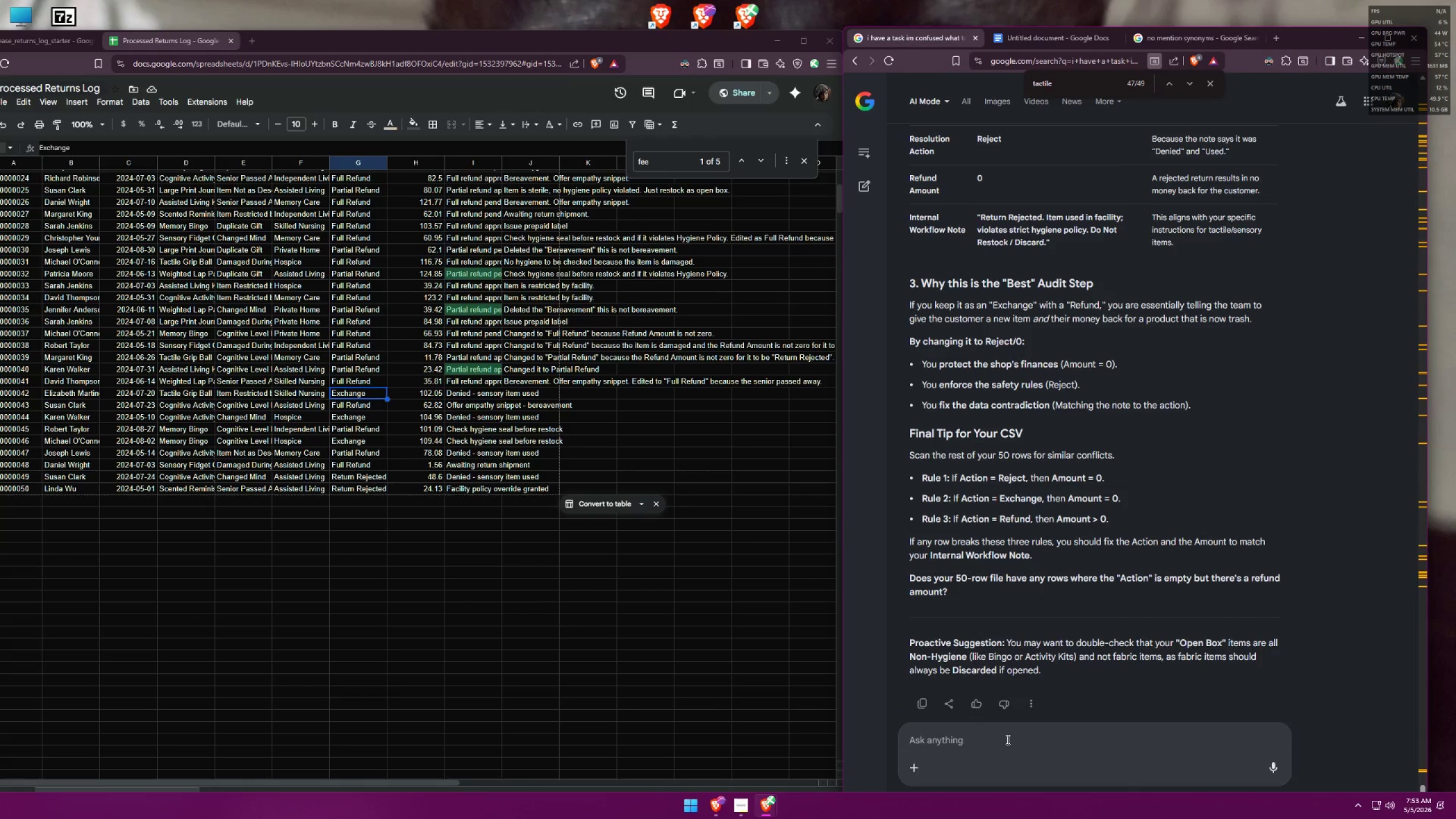 
type(wh)
key(Backspace)
key(Backspace)
type(wh)
key(Backspace)
key(Backspace)
type(which column should i mainly verify,)
key(Backspace)
type( ? like all the three says other)
key(Backspace)
key(Backspace)
key(Backspace)
key(Backspace)
key(Backspace)
key(Backspace)
type( cons)
key(Backspace)
type(stracte)
key(Backspace)
type(u)
key(Backspace)
type(ing, which is the column that is ra)
key(Backspace)
type(eliable? is it the item restricted, skilled nursing)
 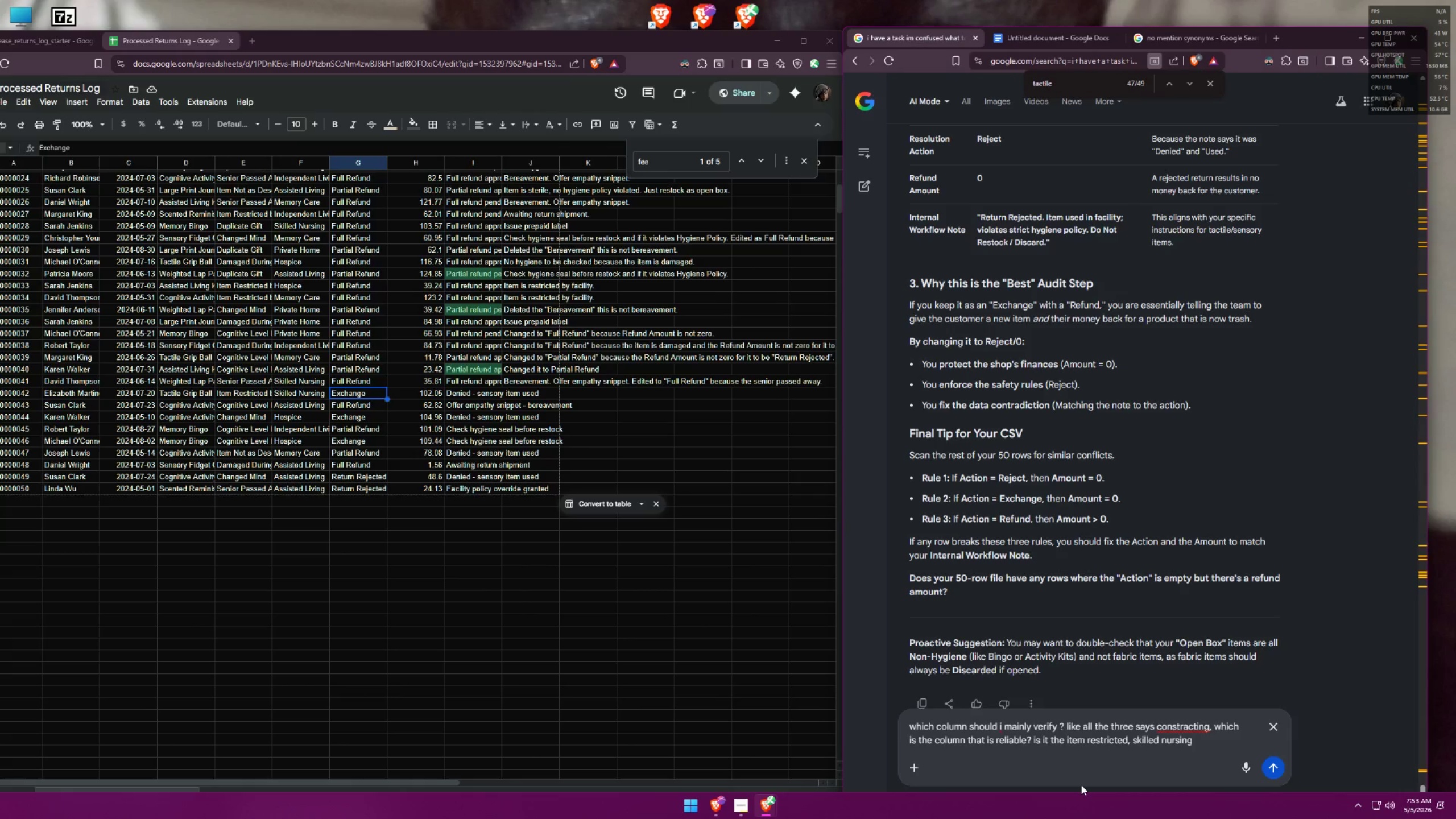 
type(, e)
key(Backspace)
type(excga)
key(Backspace)
key(Backspace)
type(hange, the amount that is not zero, or the internal workflow)
 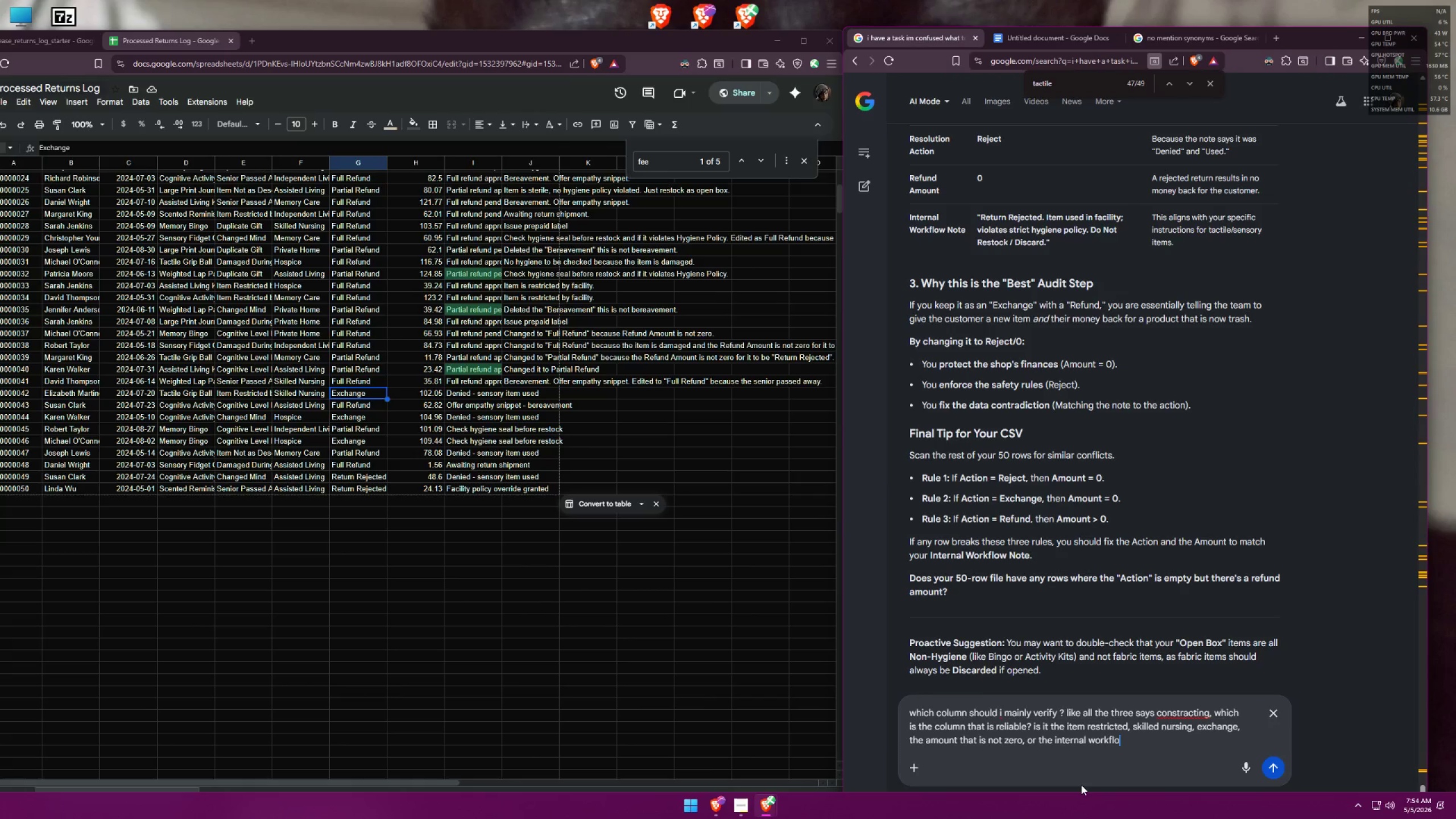 
key(Enter)
 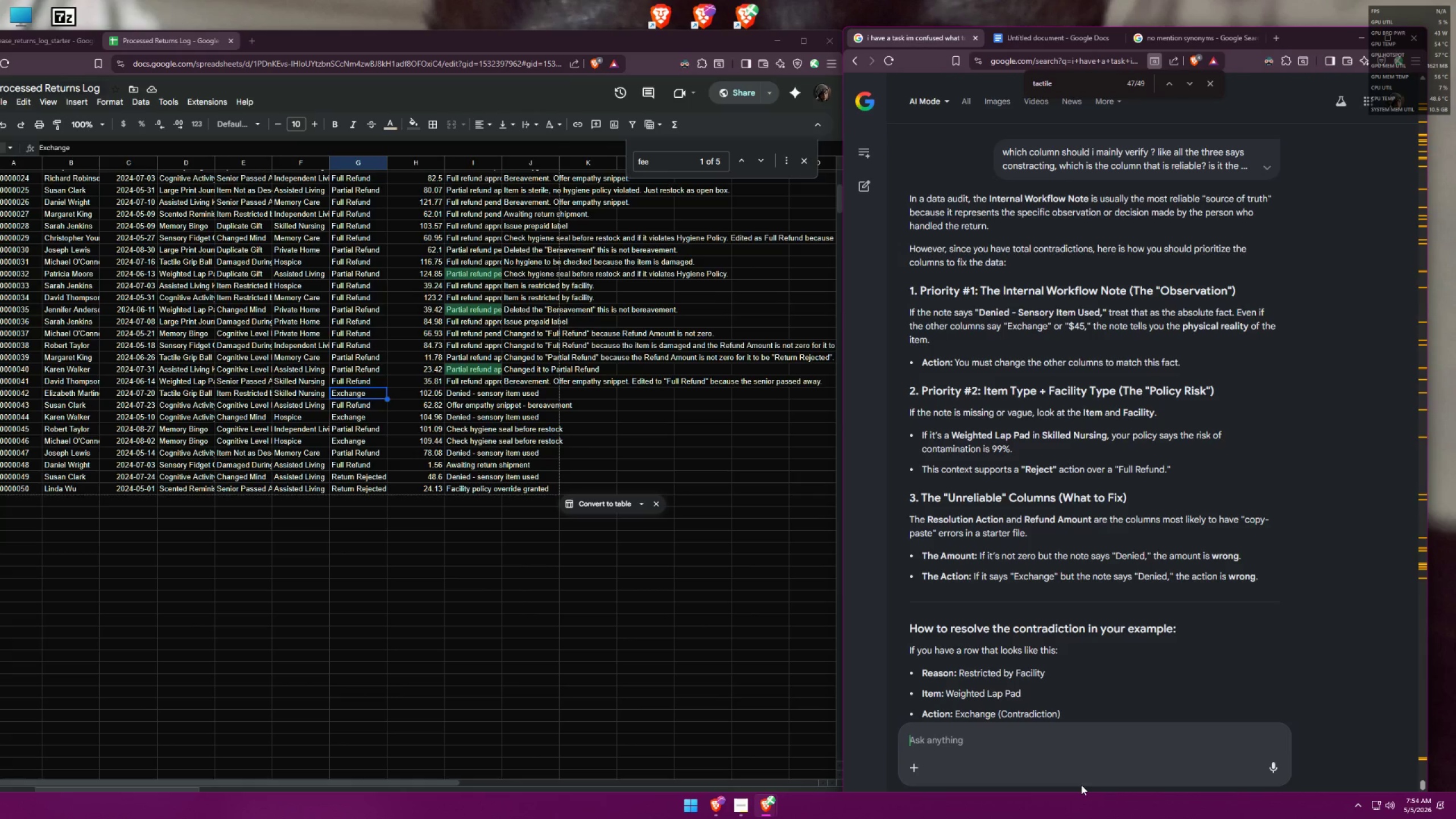 
wait(47.97)
 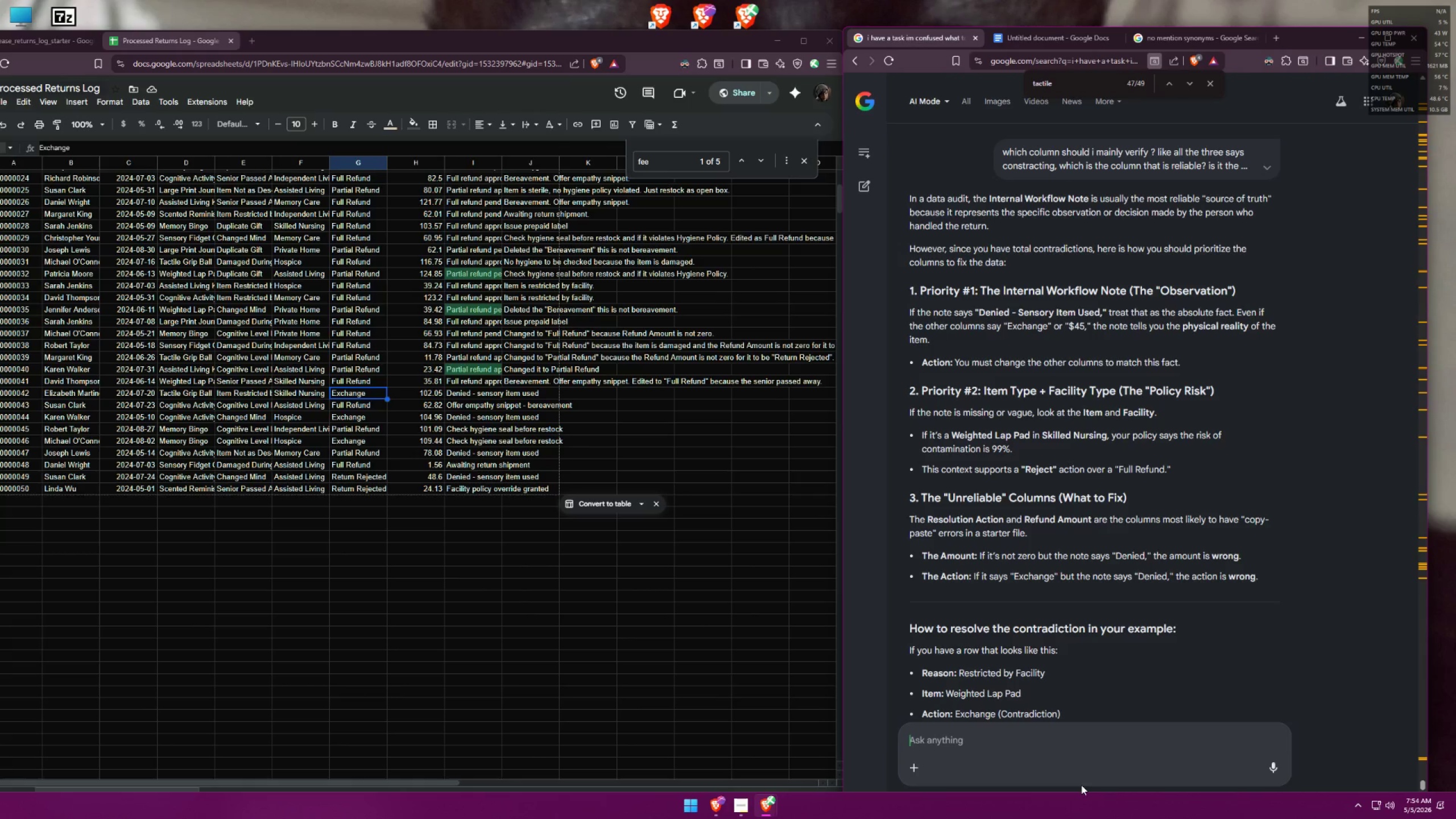 
left_click([352, 380])
 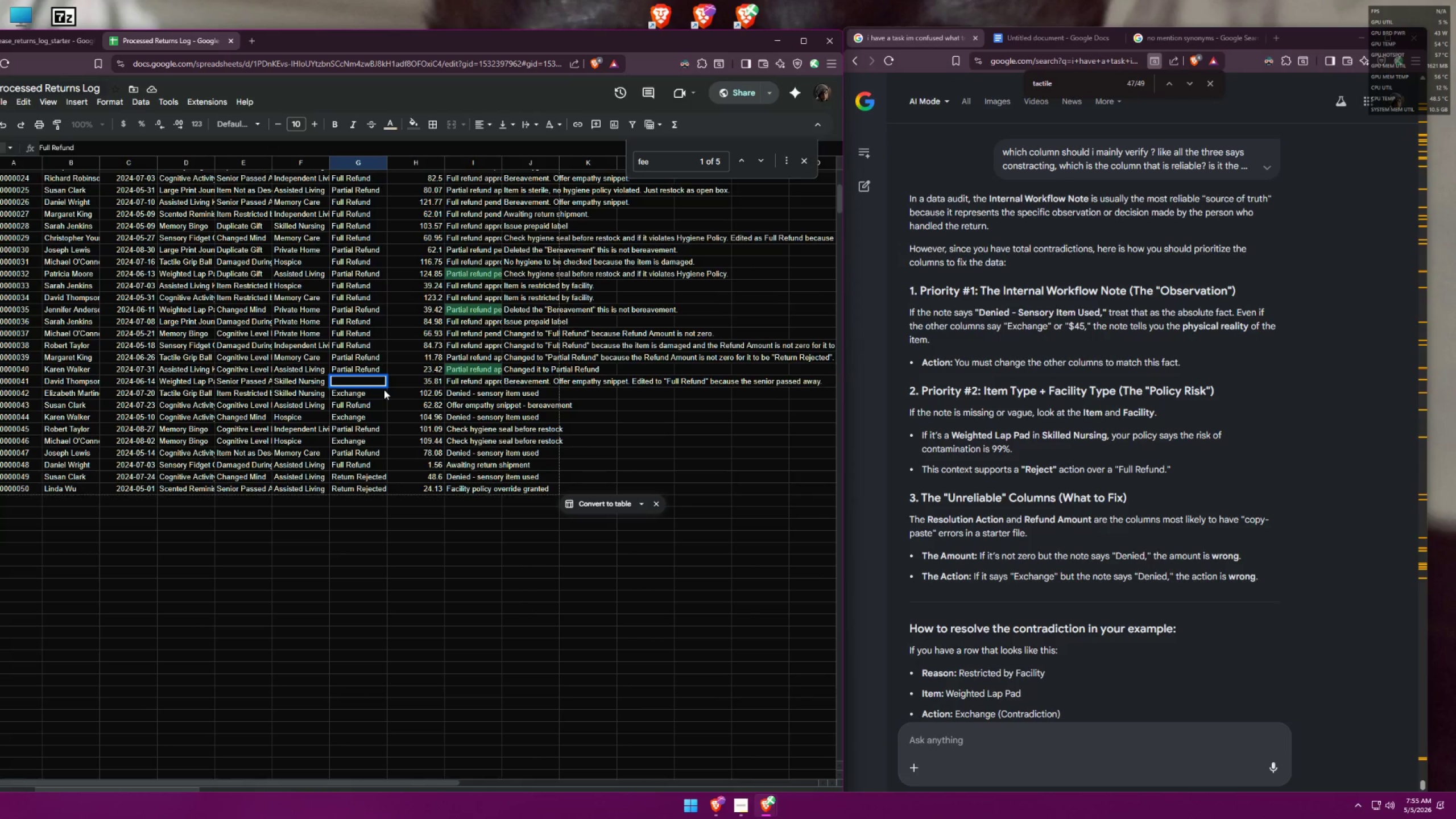 
left_click([387, 408])
 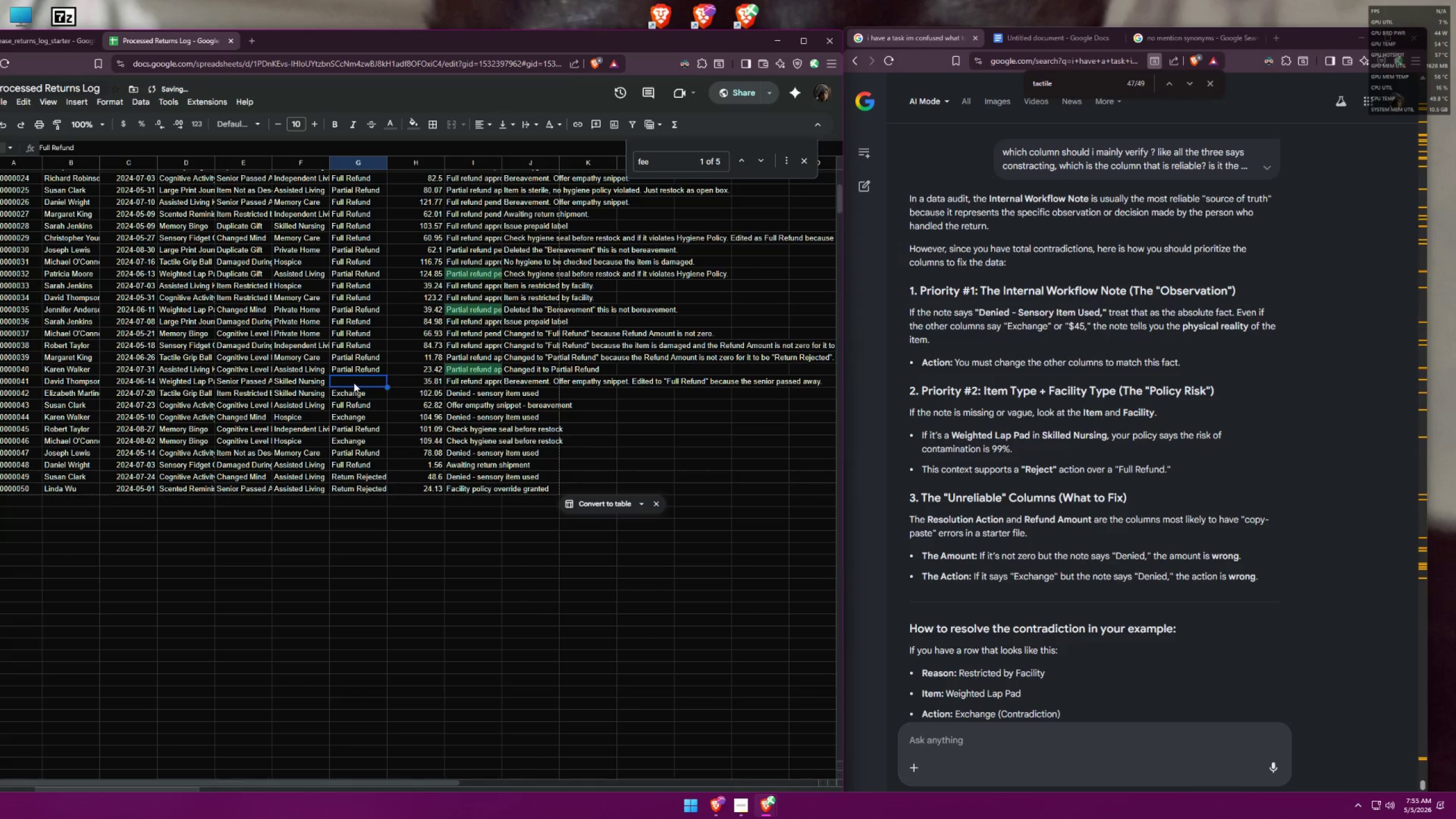 
key(Control+Z)
 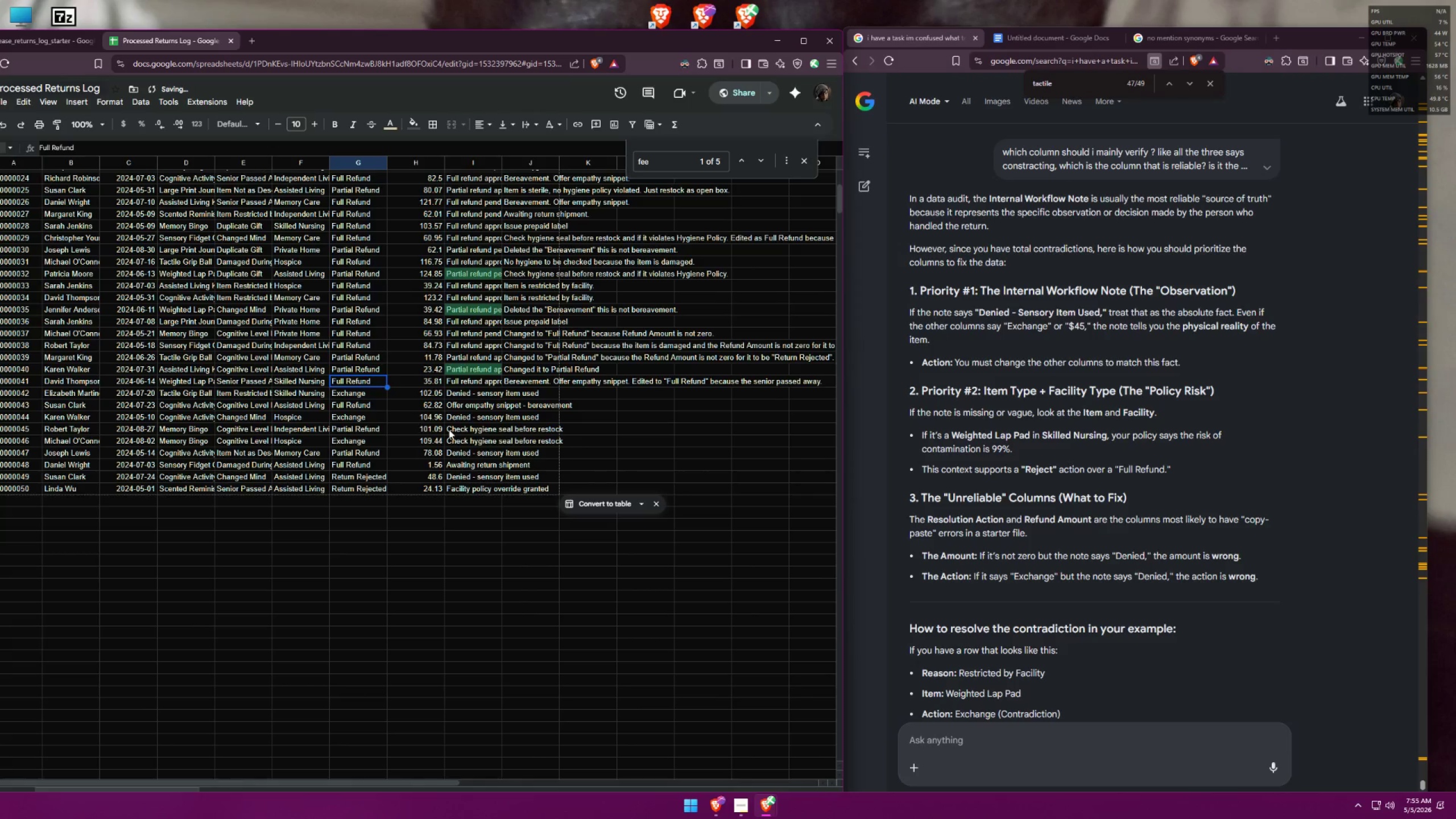 
key(Control+Z)
 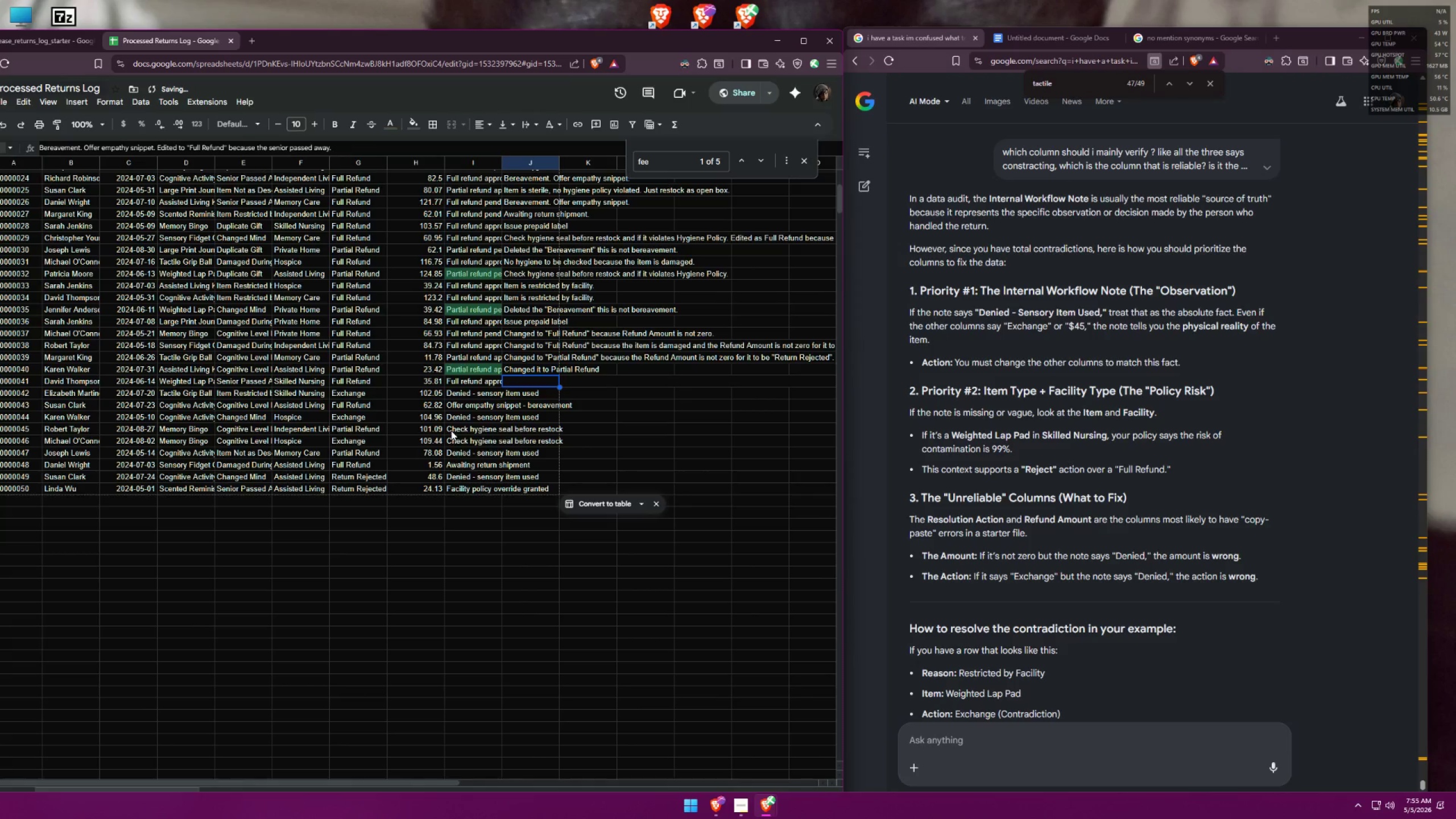 
key(Control+Z)
 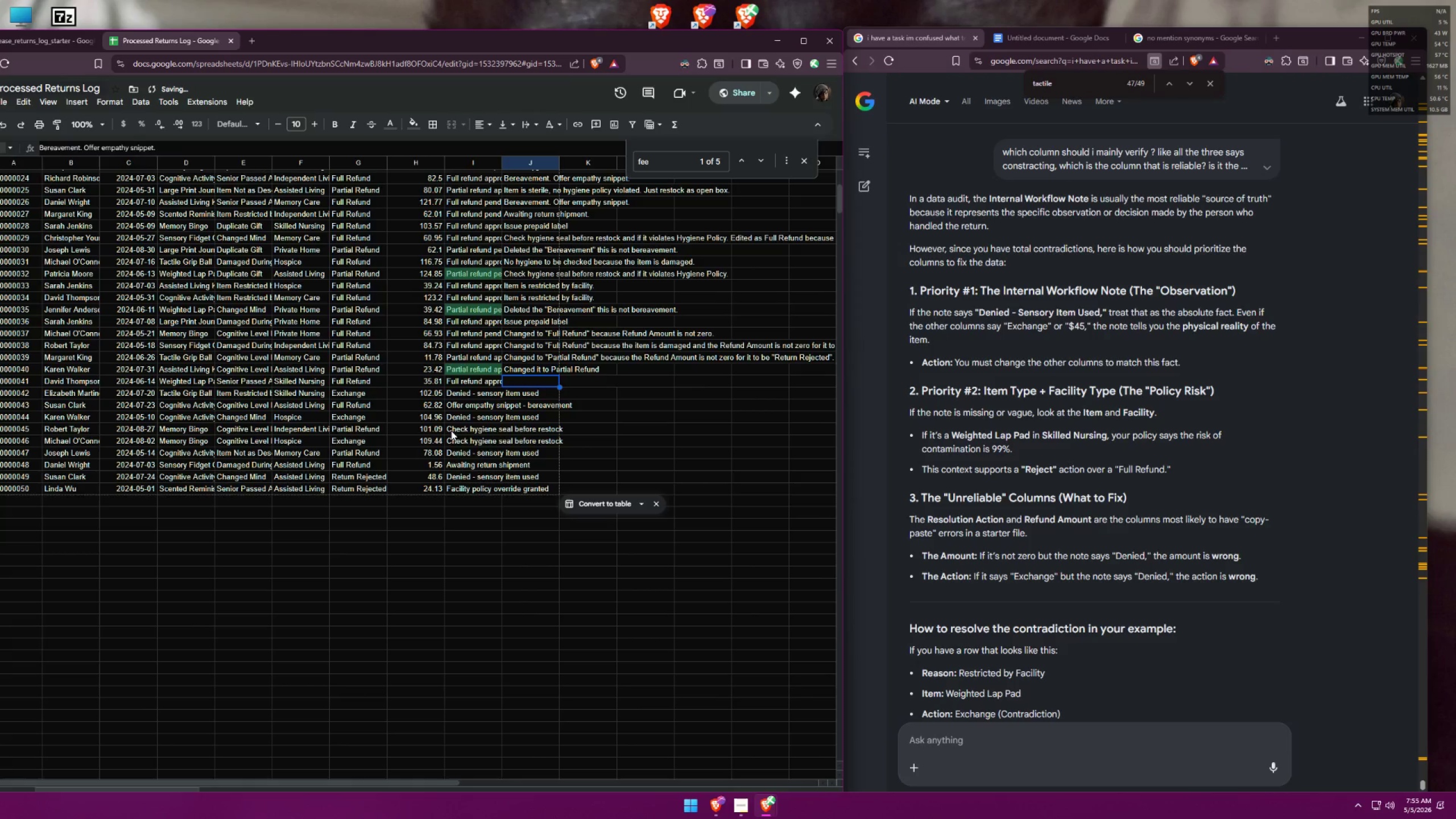 
key(Control+Z)
 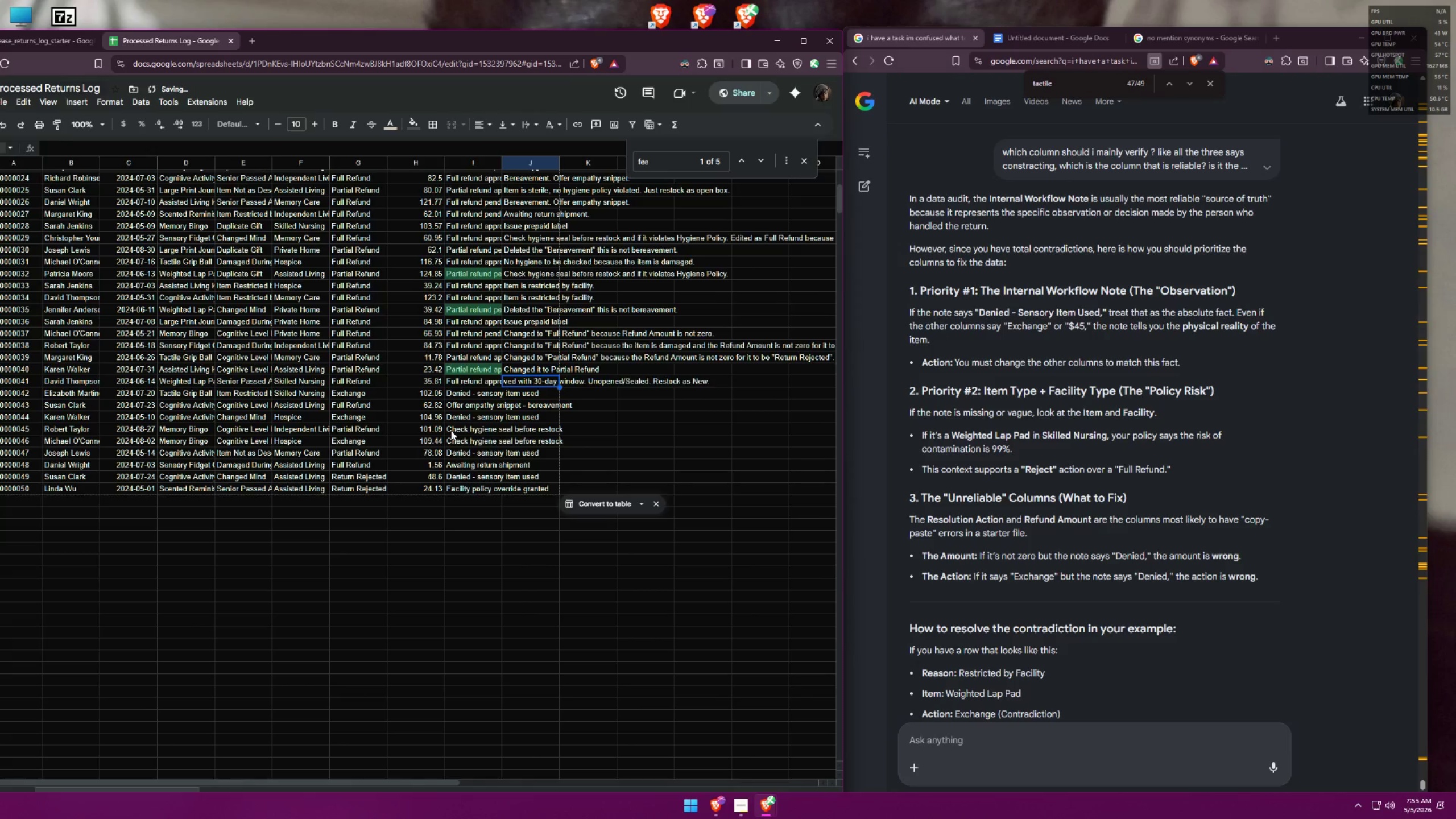 
key(Control+Z)
 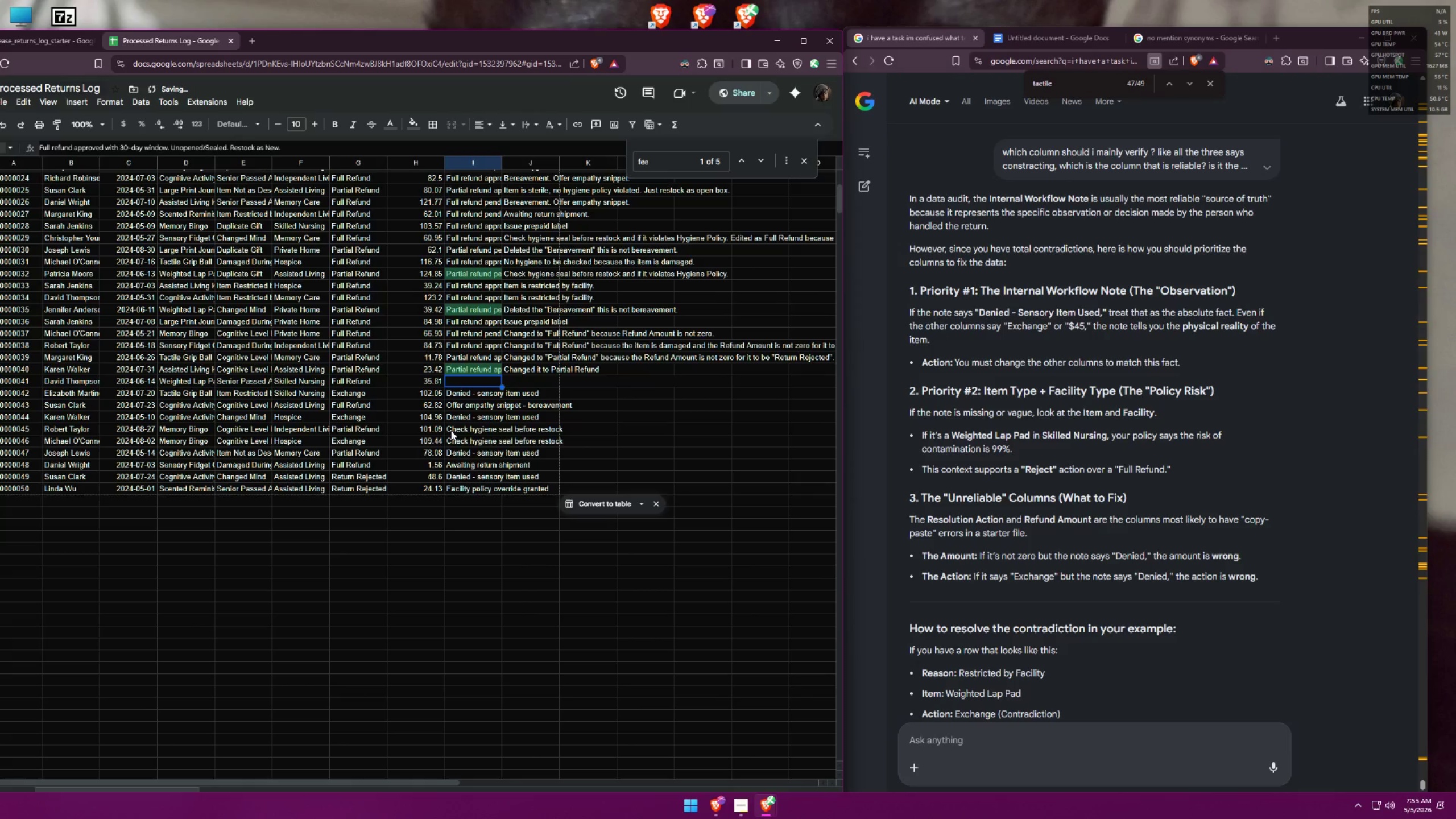 
key(Control+Z)
 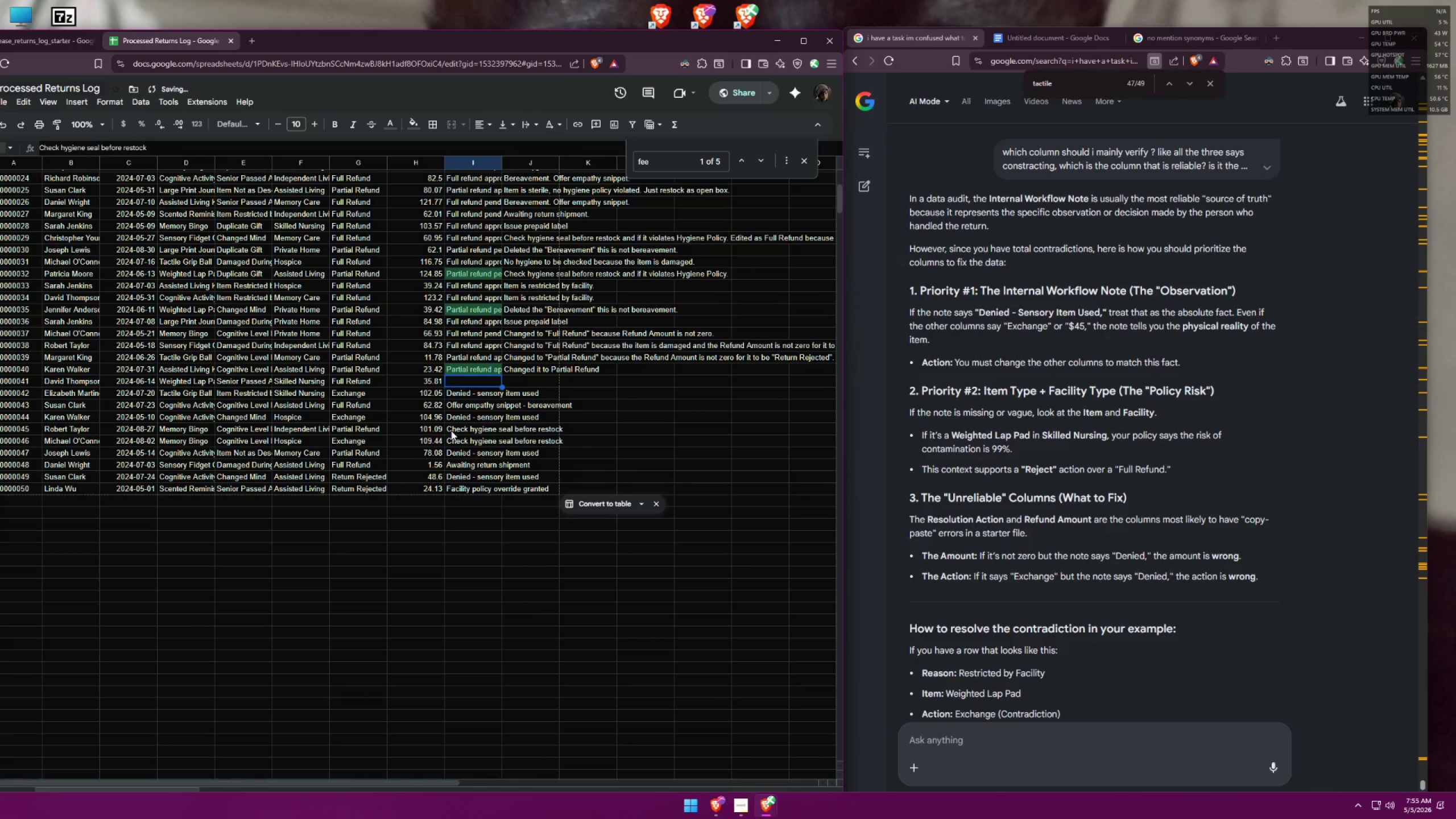 
key(Control+Z)
 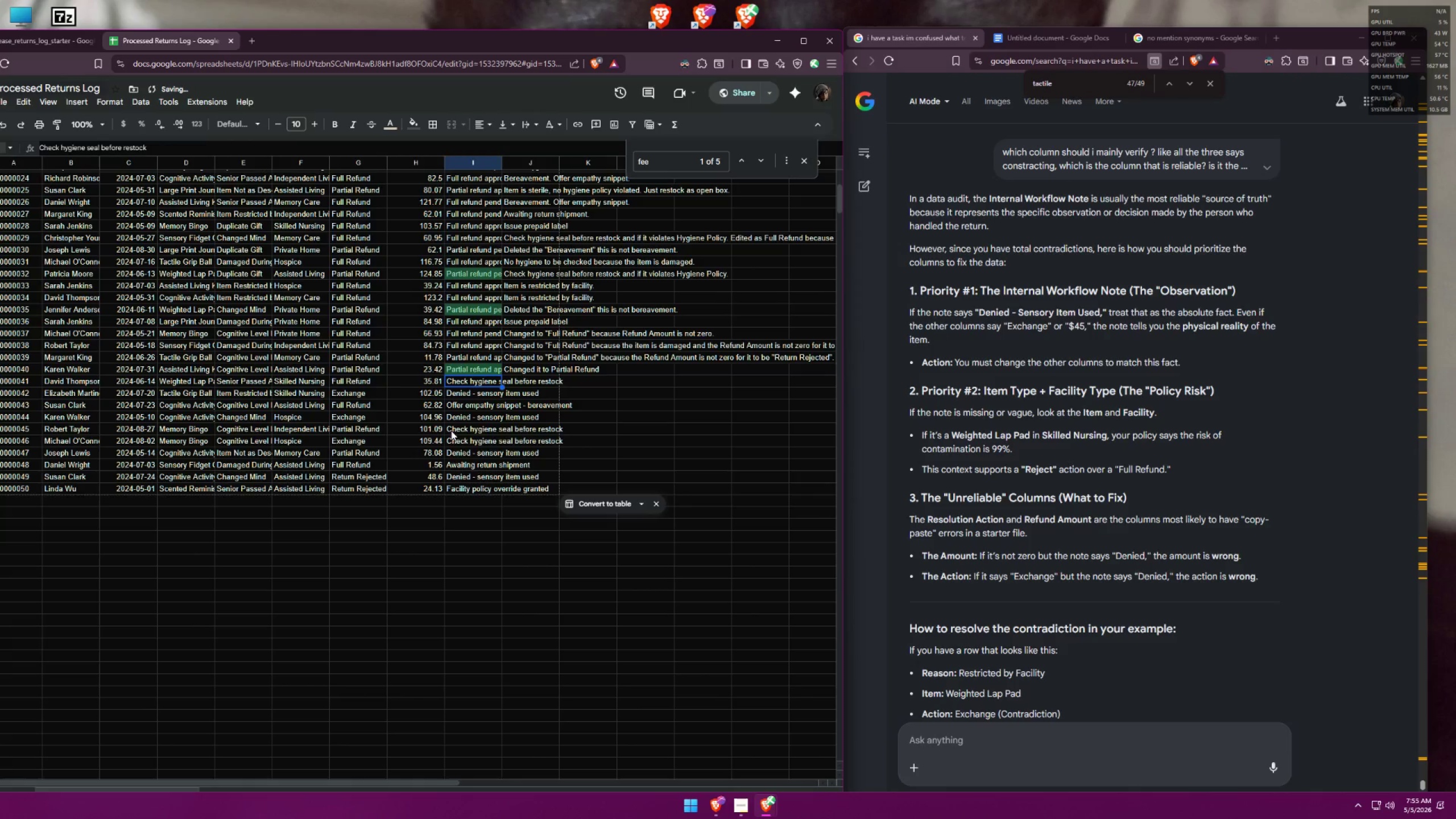 
key(Control+Z)
 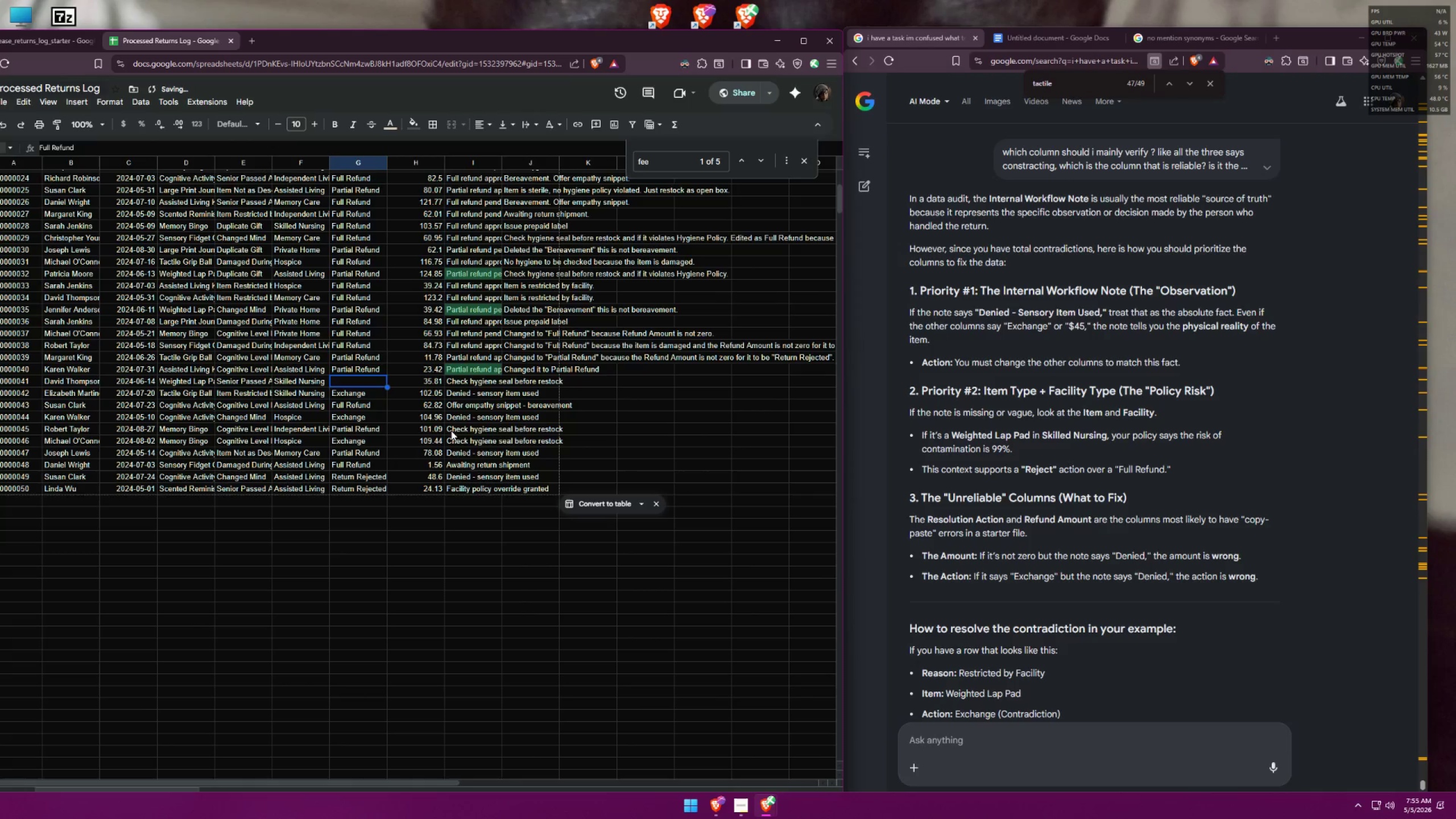 
key(Control+Z)
 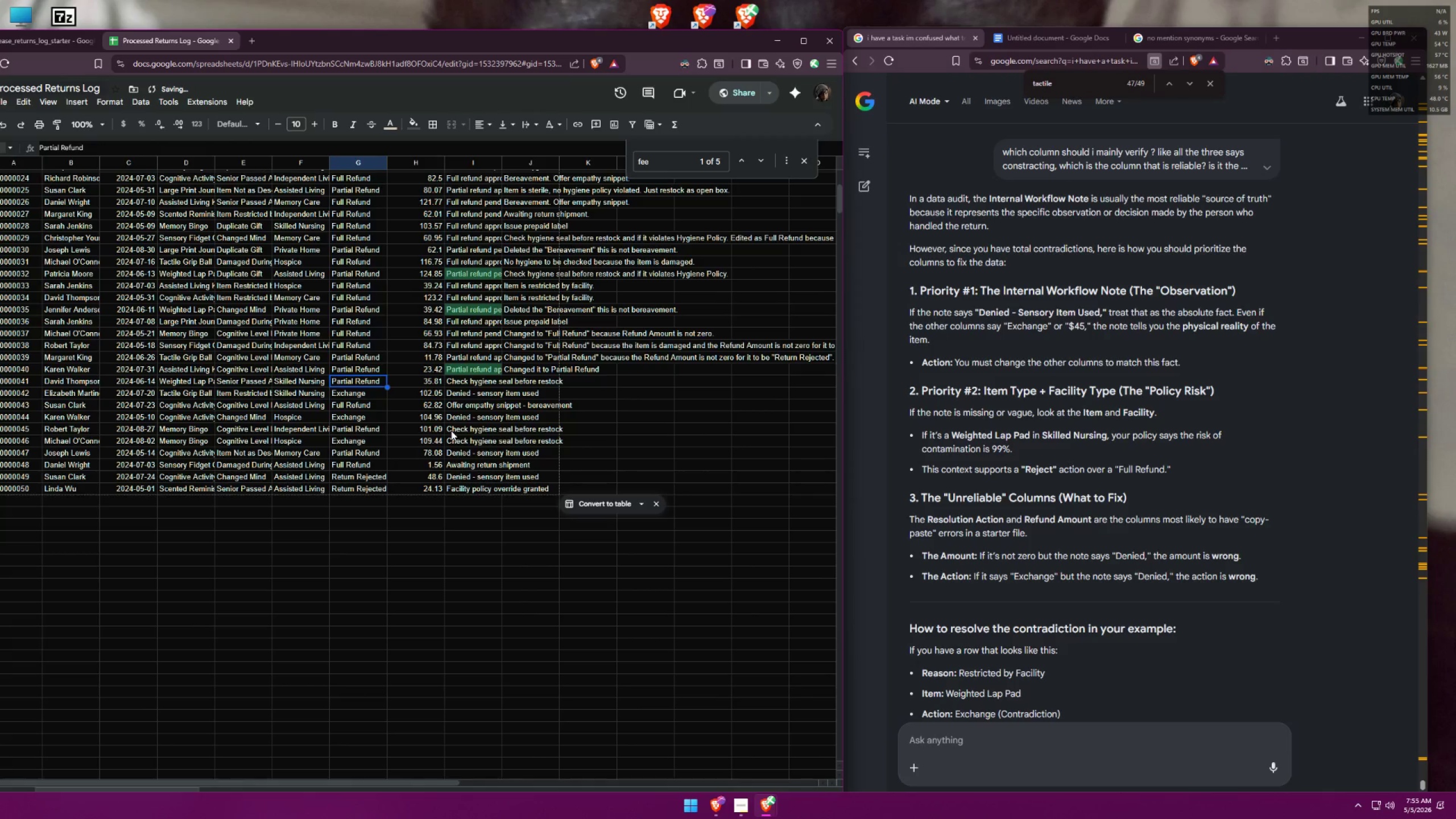 
key(Control+Z)
 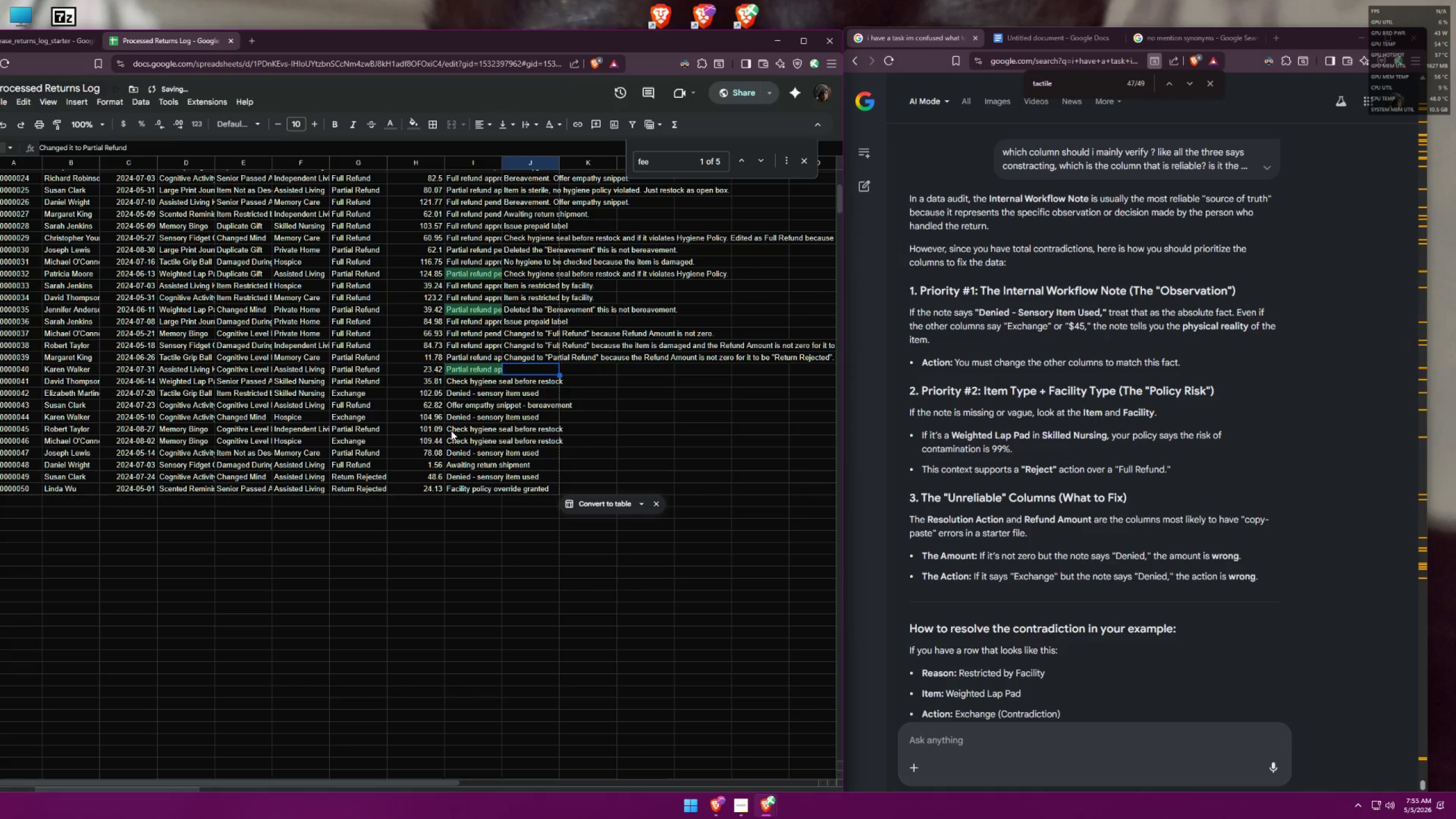 
key(Control+Z)
 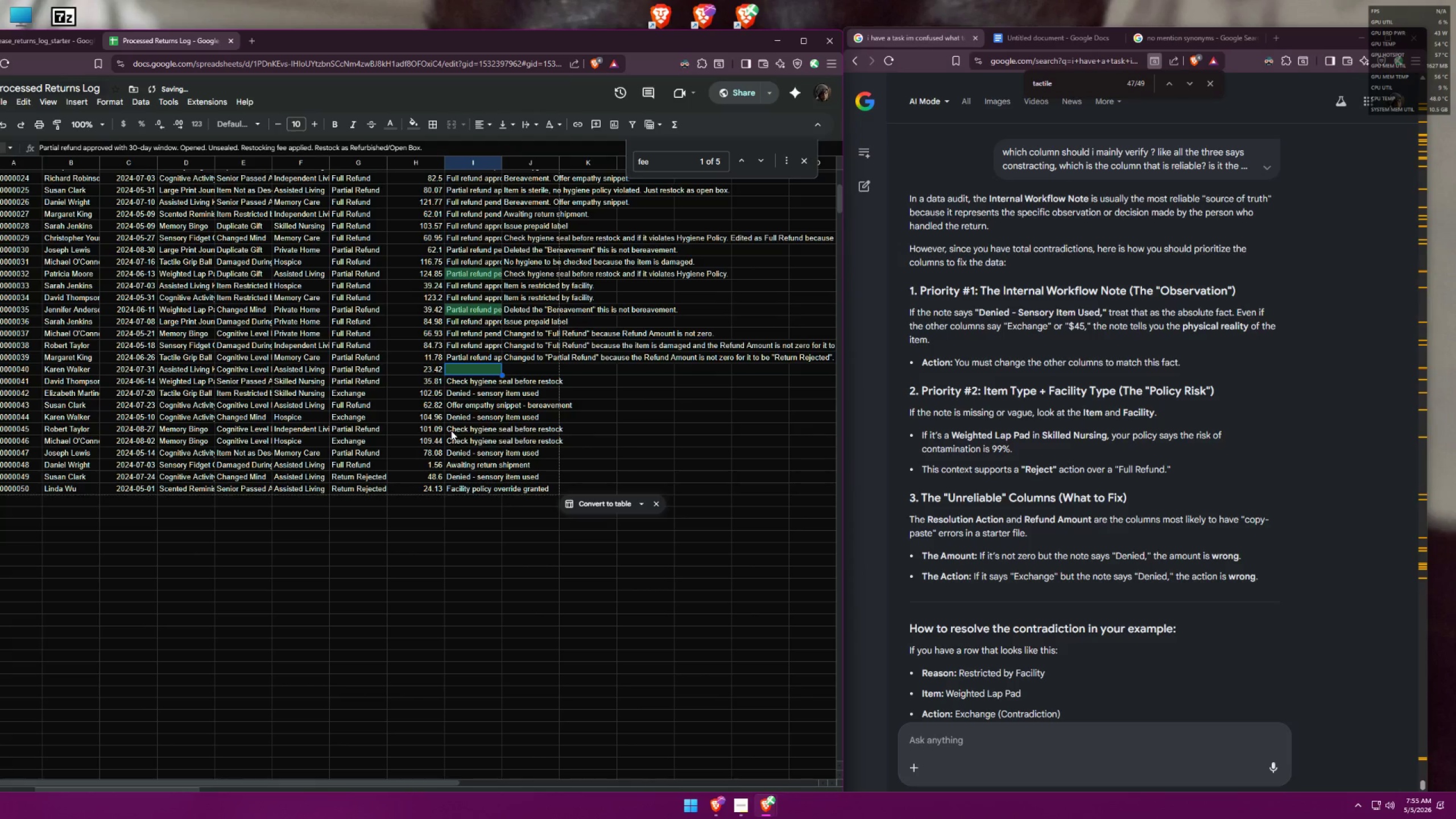 
key(Control+Shift+Z)
 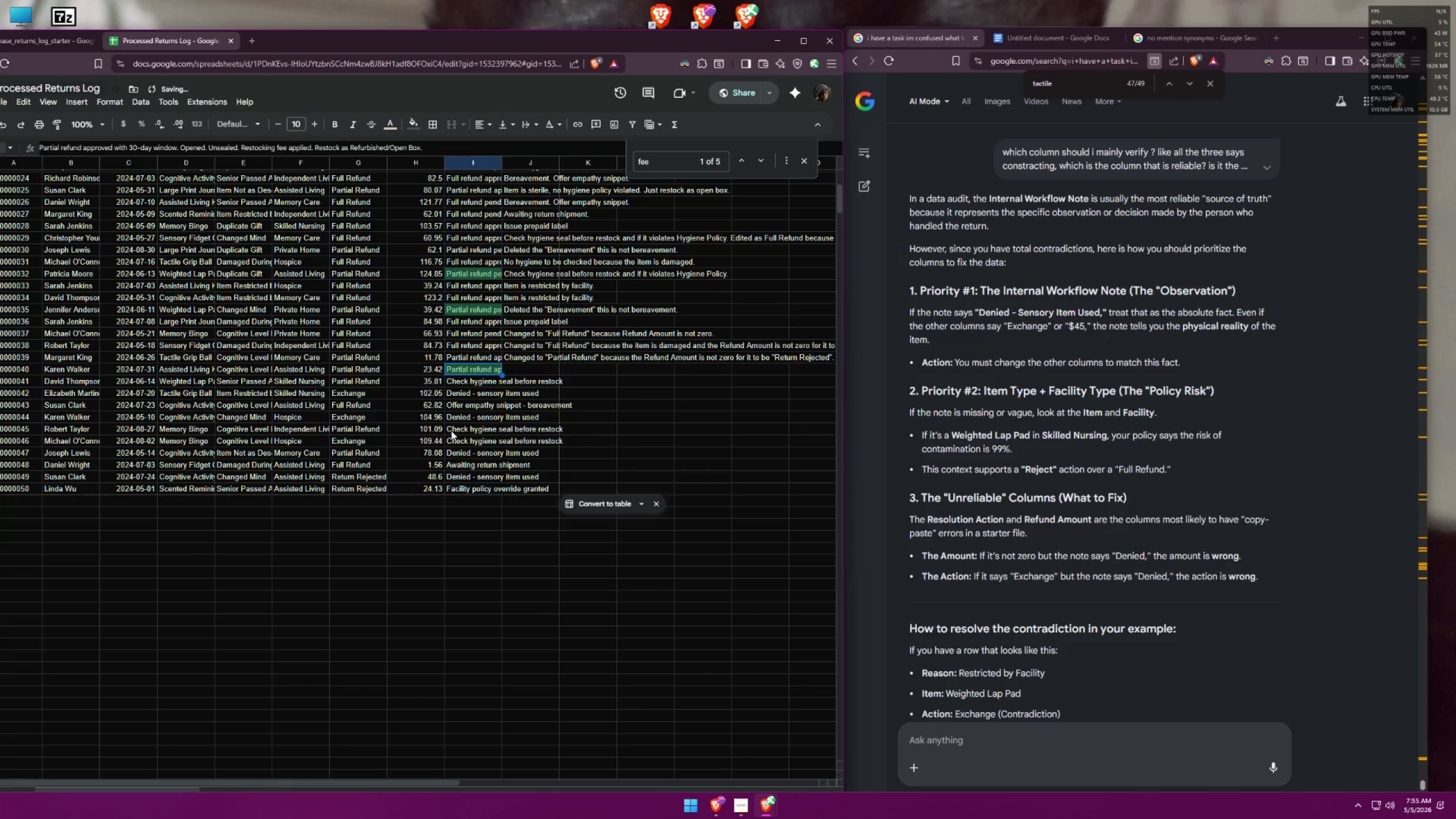 
key(Control+Shift+Z)
 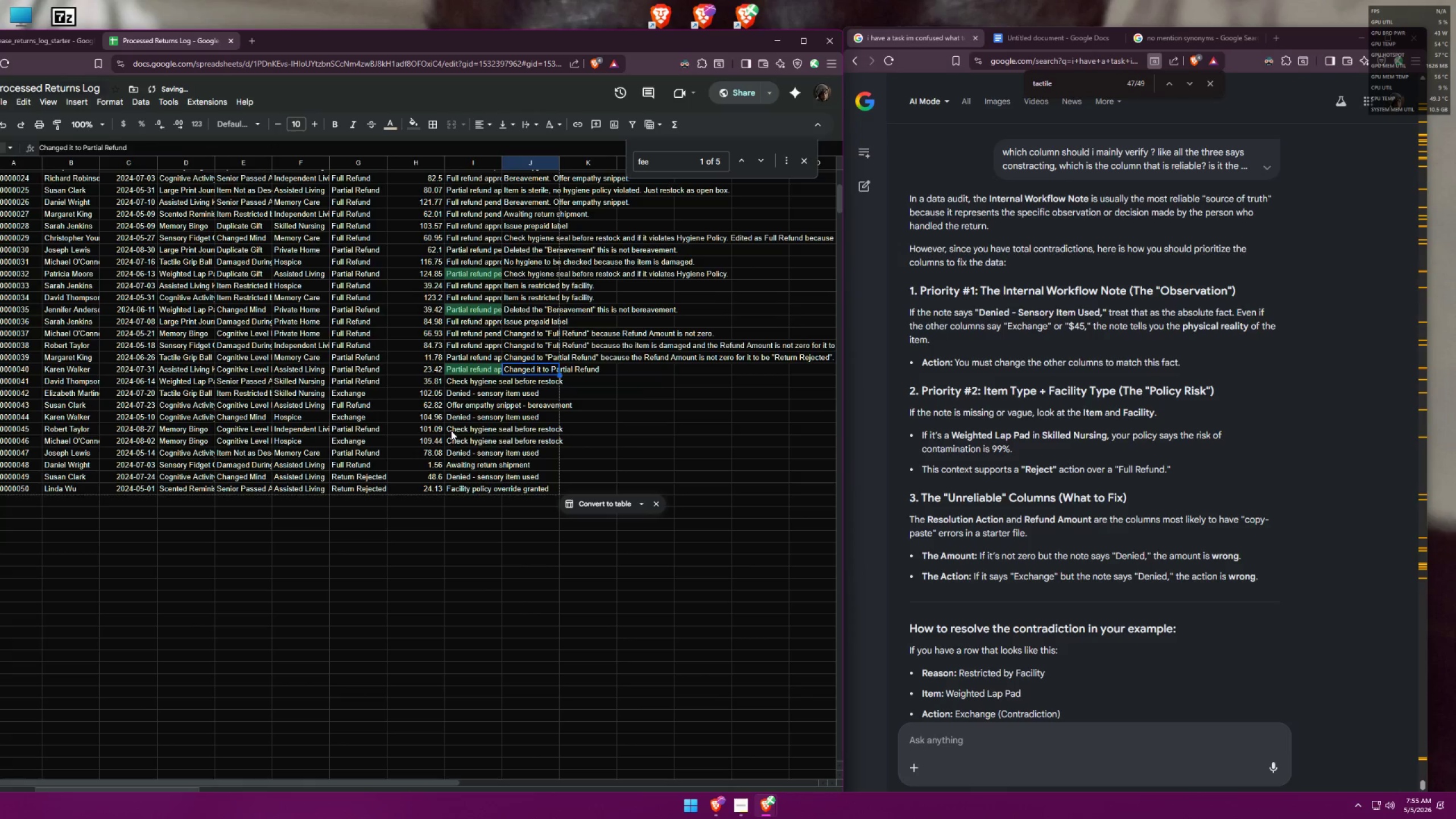 
key(Control+Shift+Z)
 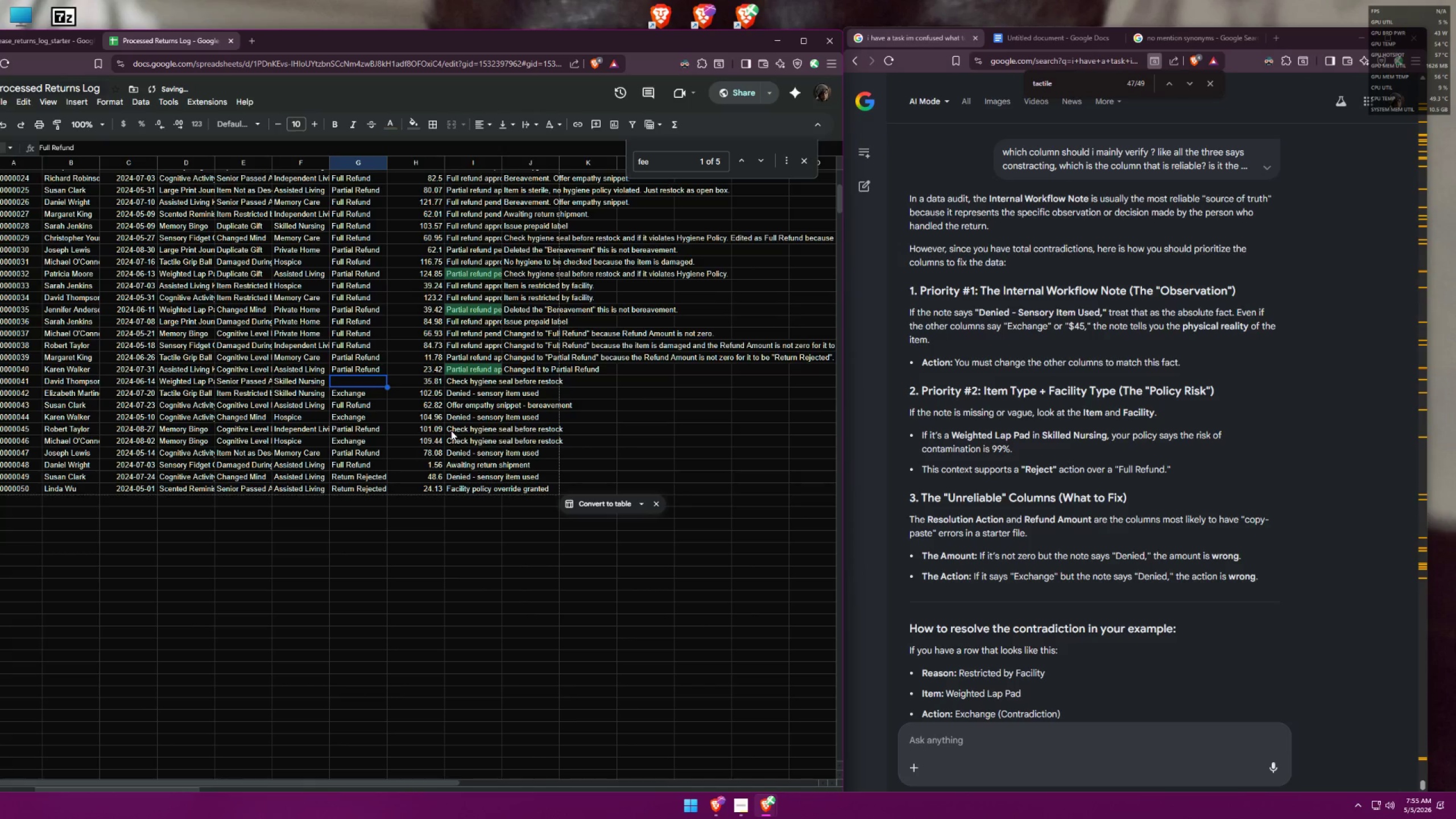 
key(Control+Shift+Z)
 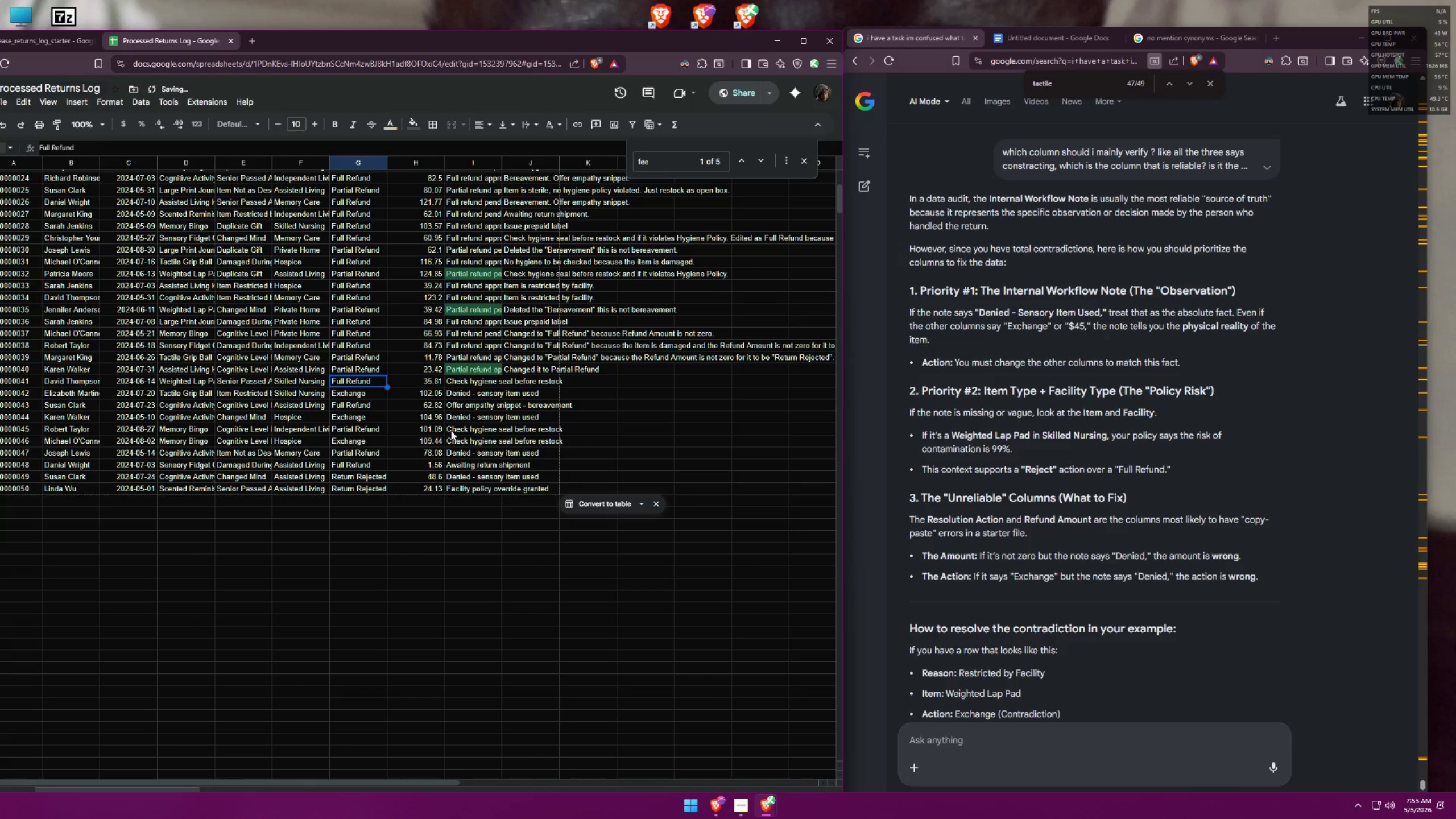 
key(Control+Z)
 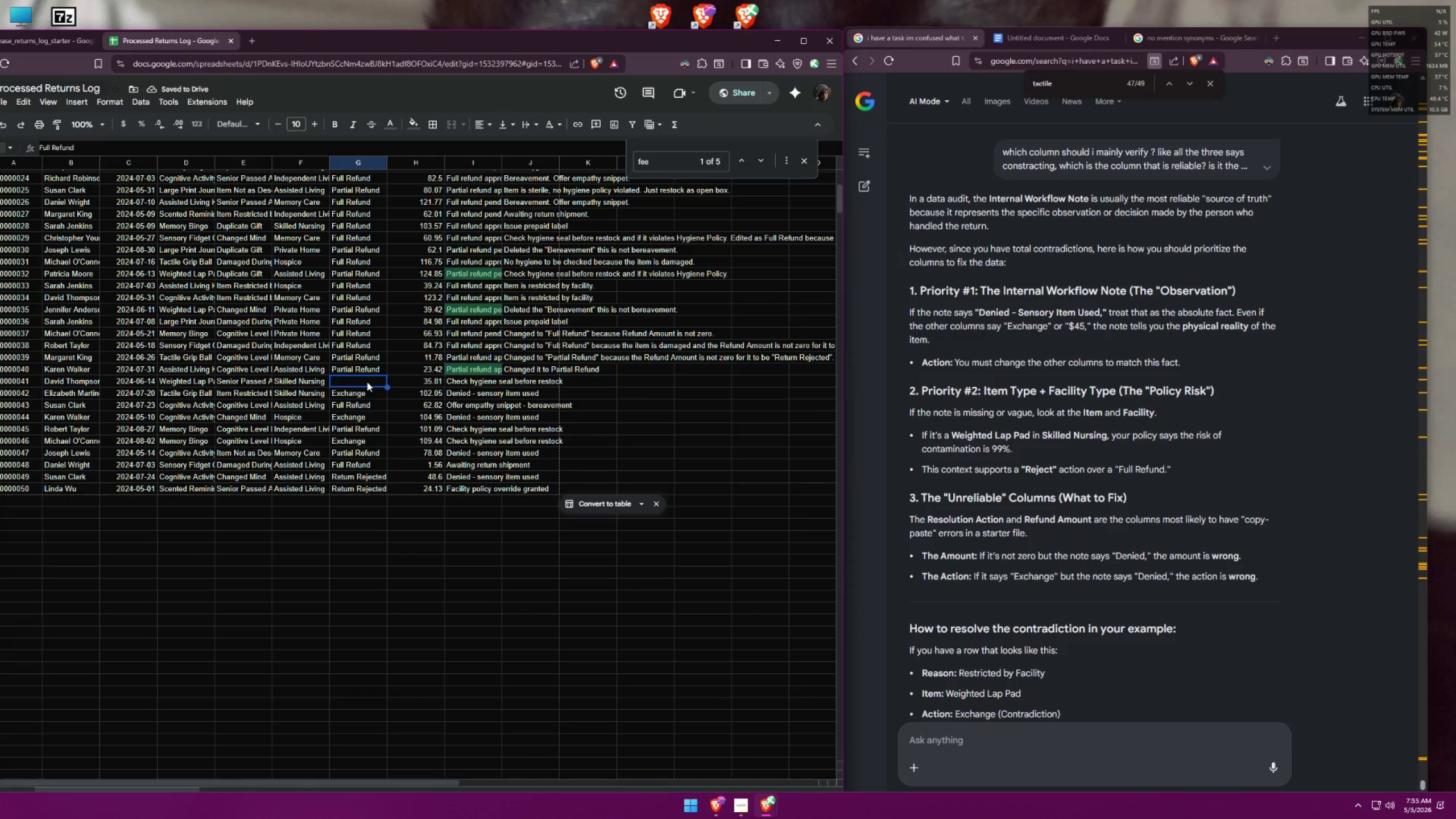 
wait(5.16)
 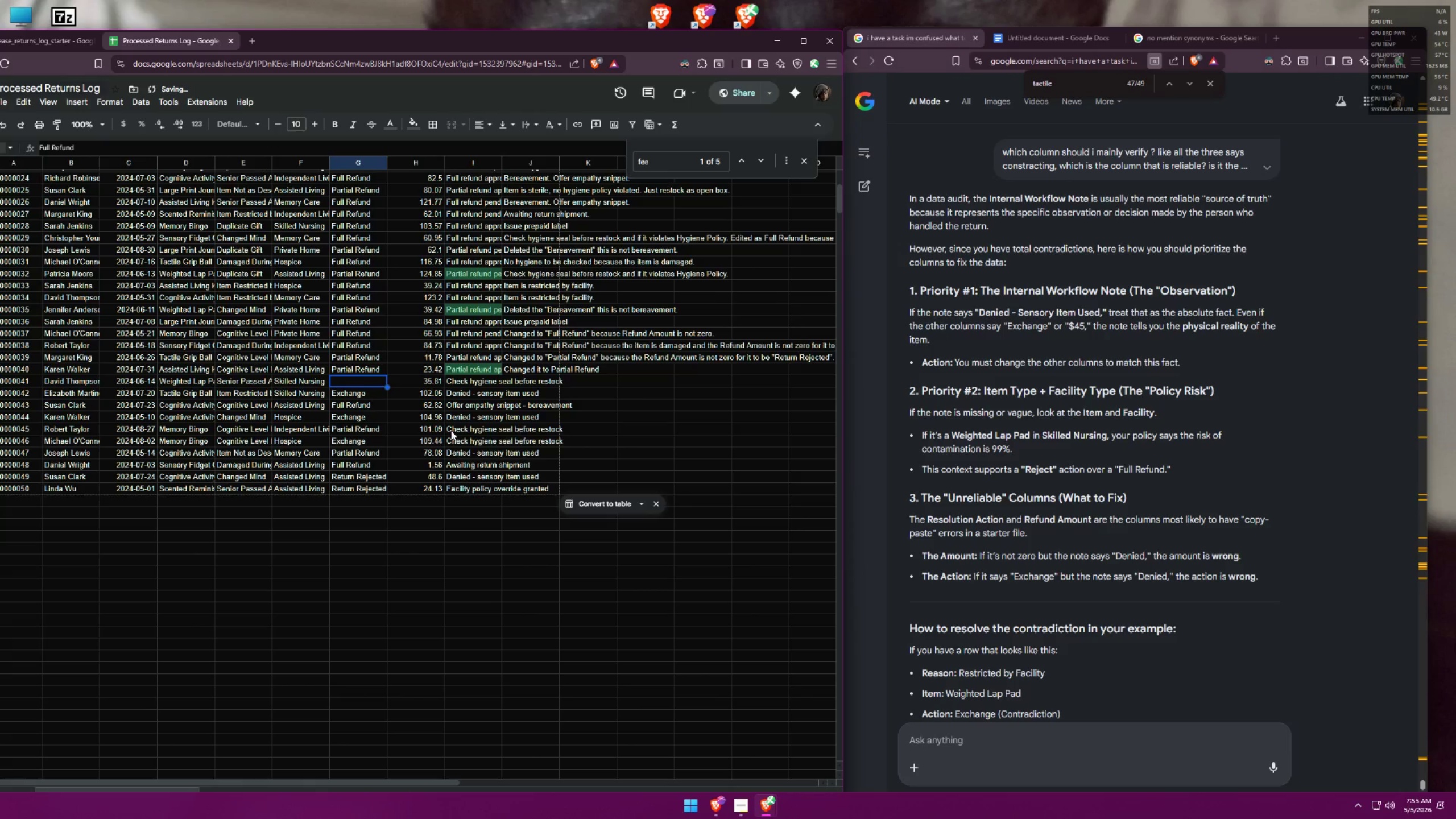 
double_click([367, 381])
 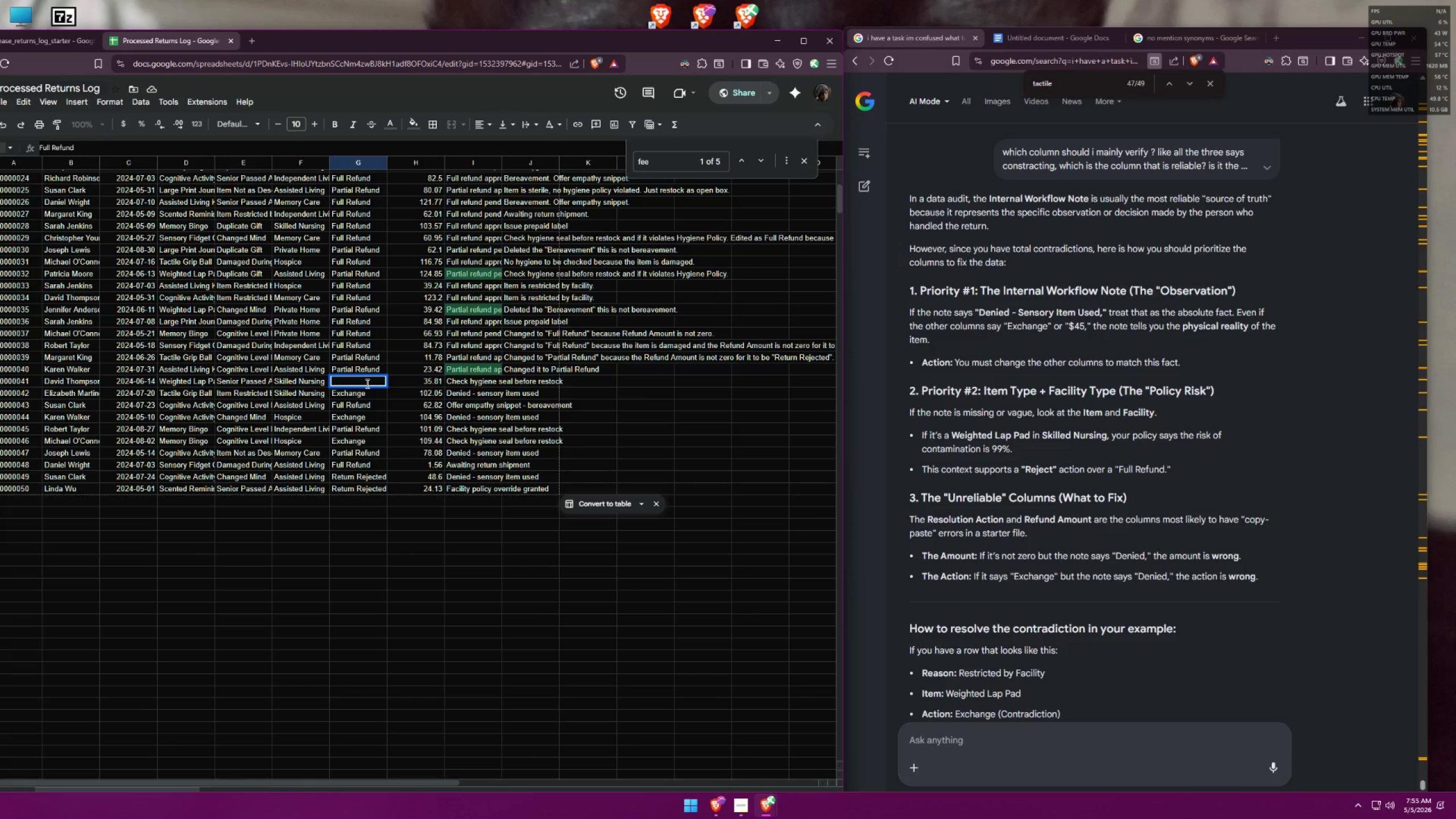 
type(Return)
 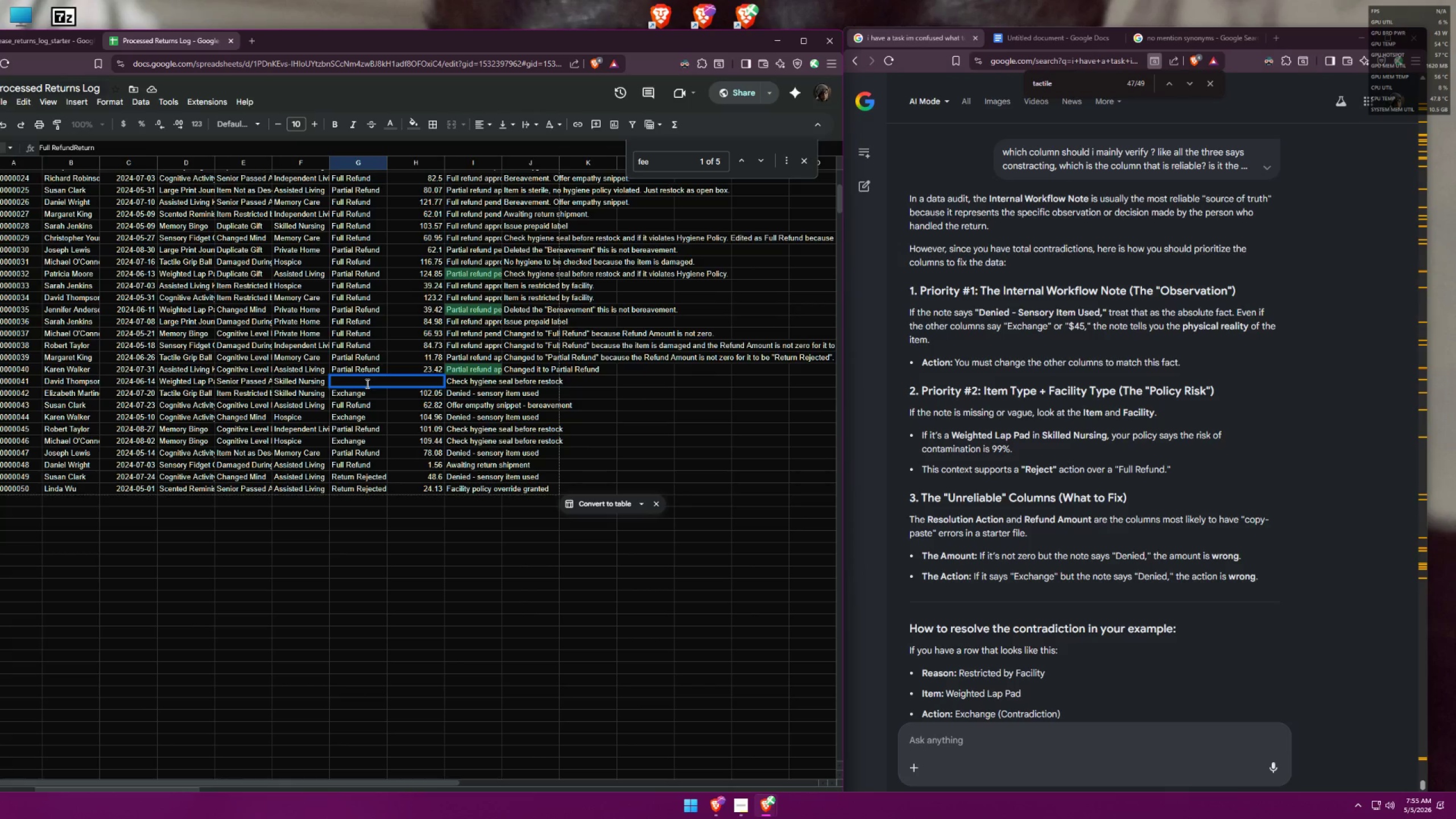 
key(Control+ControlLeft)
 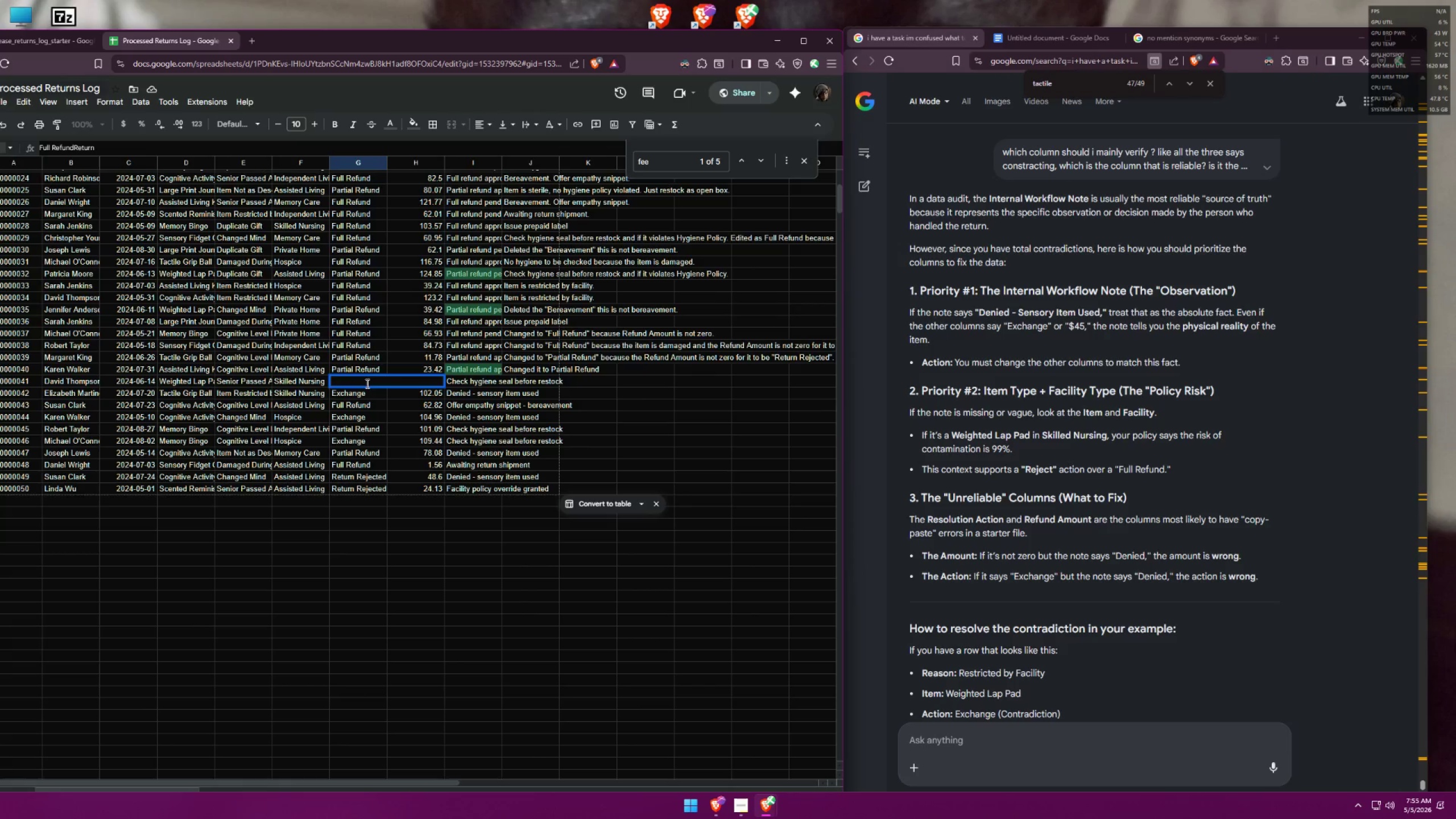 
key(Control+A)
 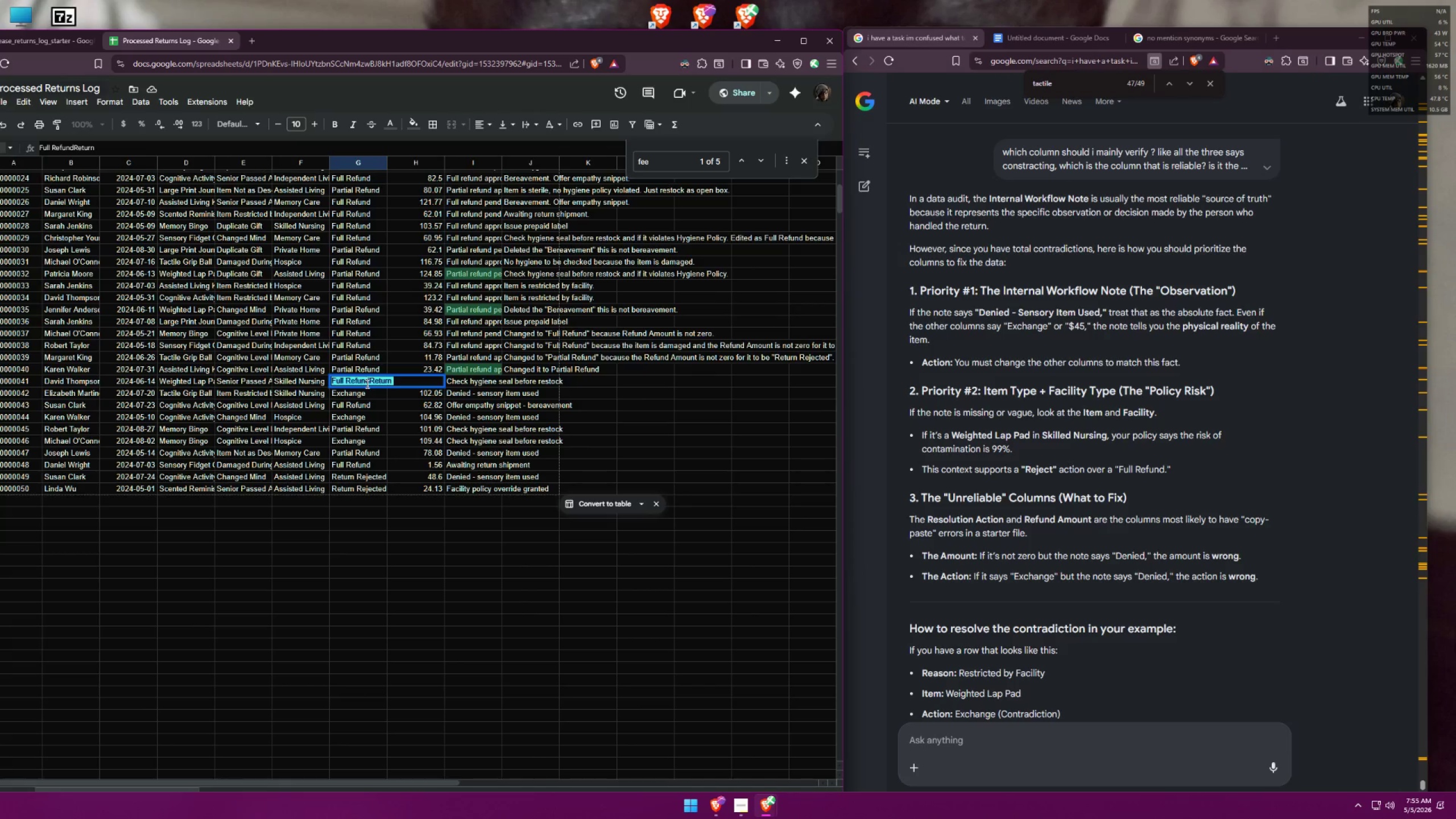 
type(Return Reject)
 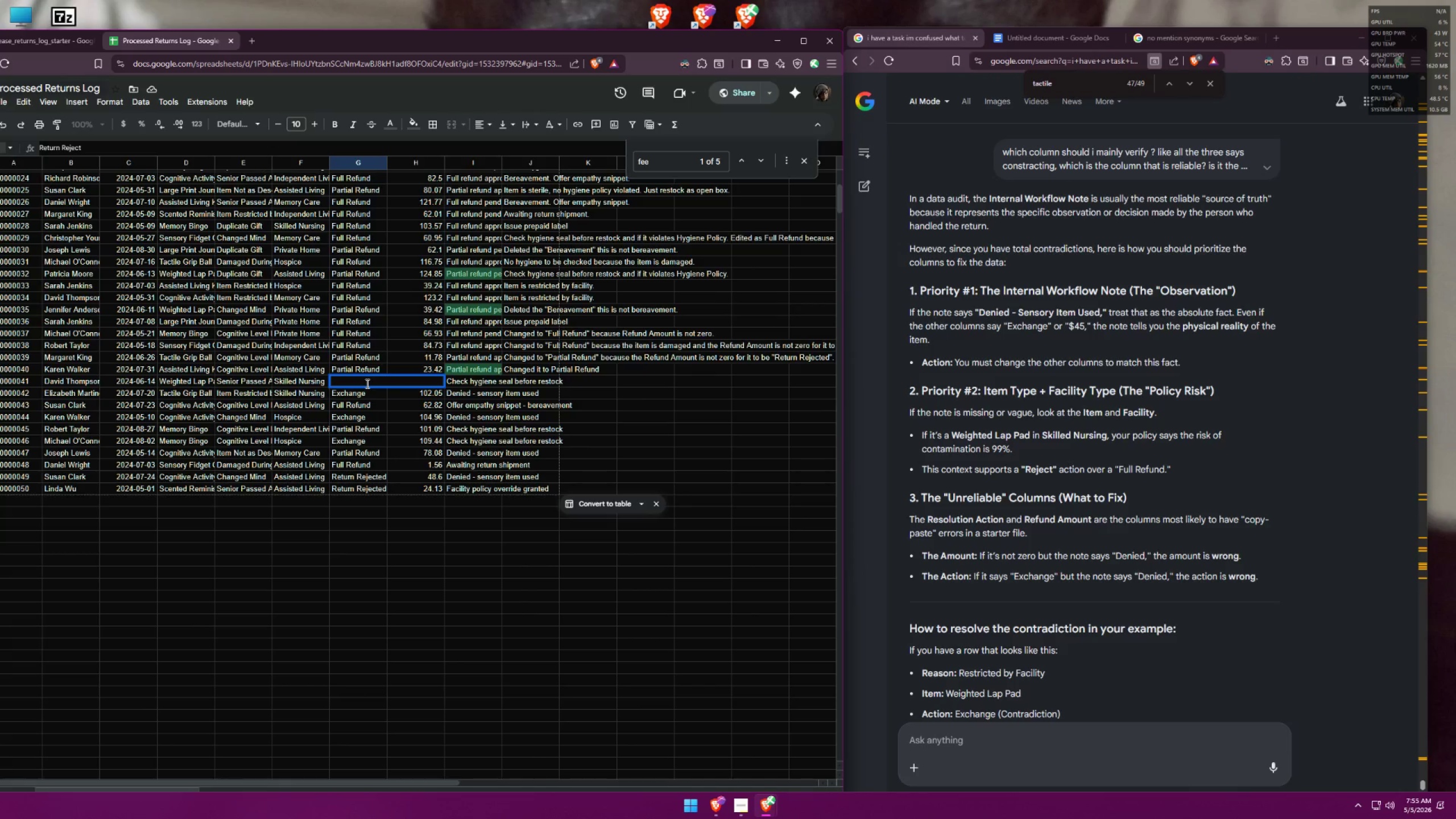 
key(Enter)
 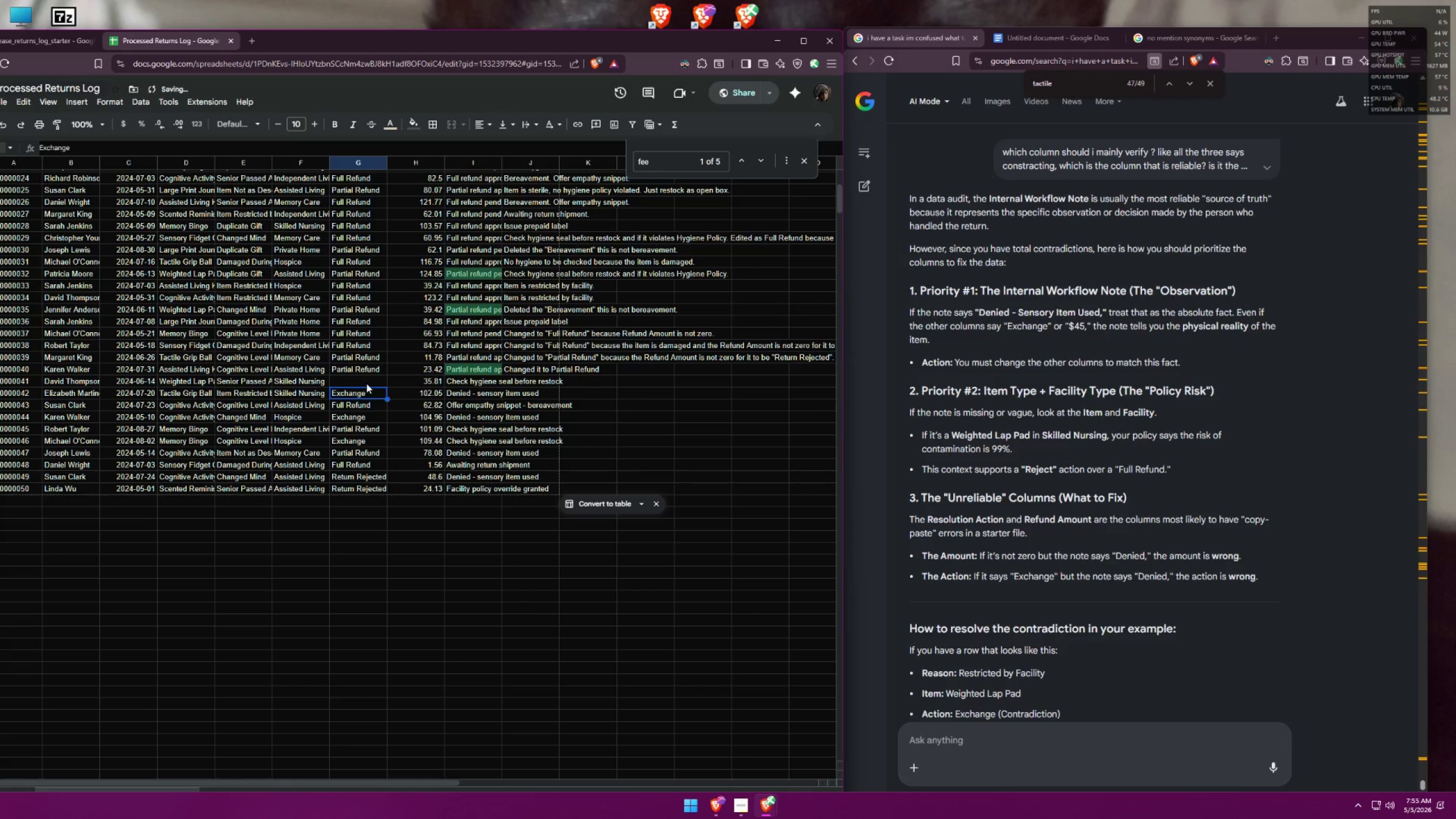 
left_click([366, 383])
 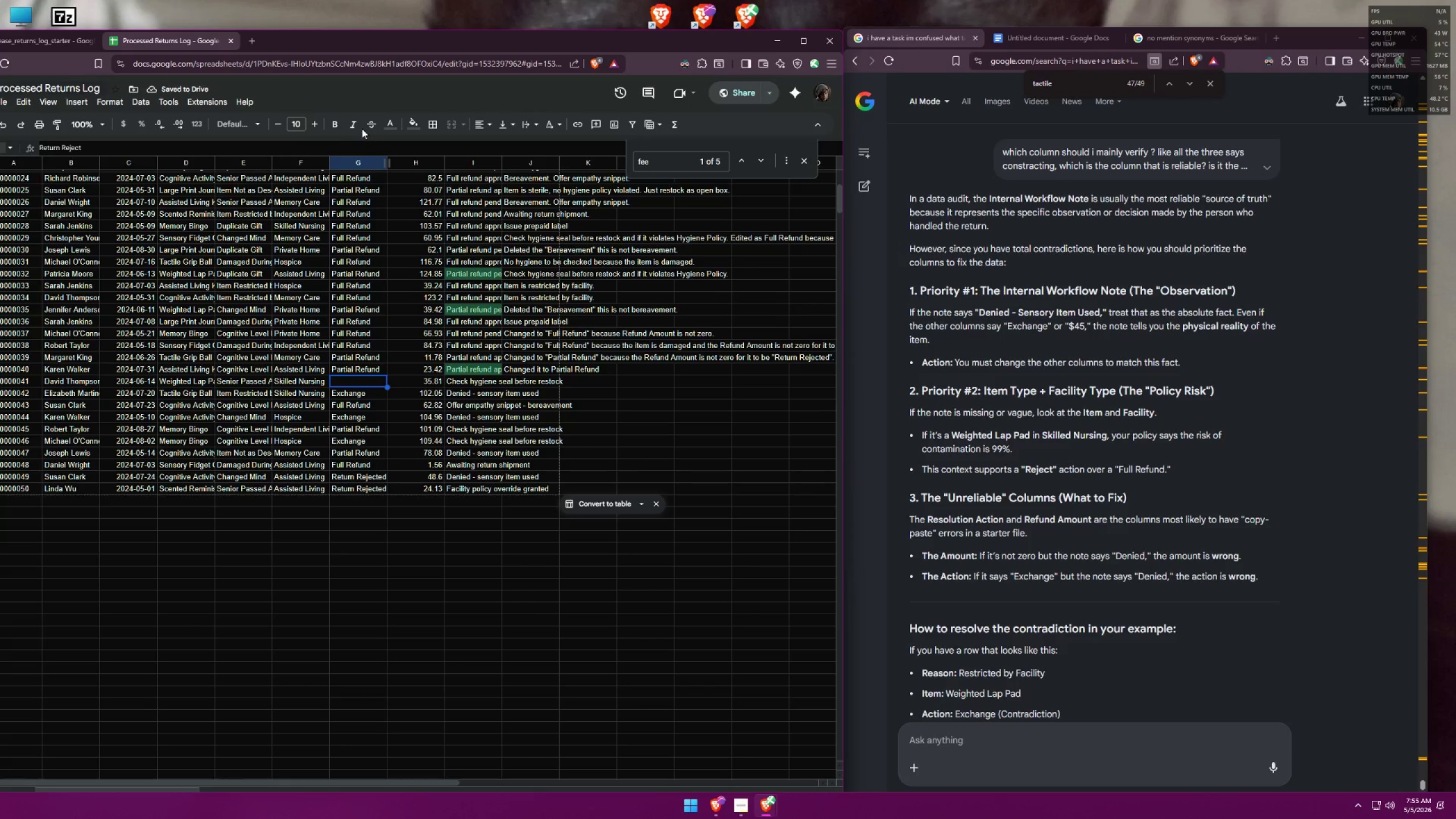 
left_click([391, 121])
 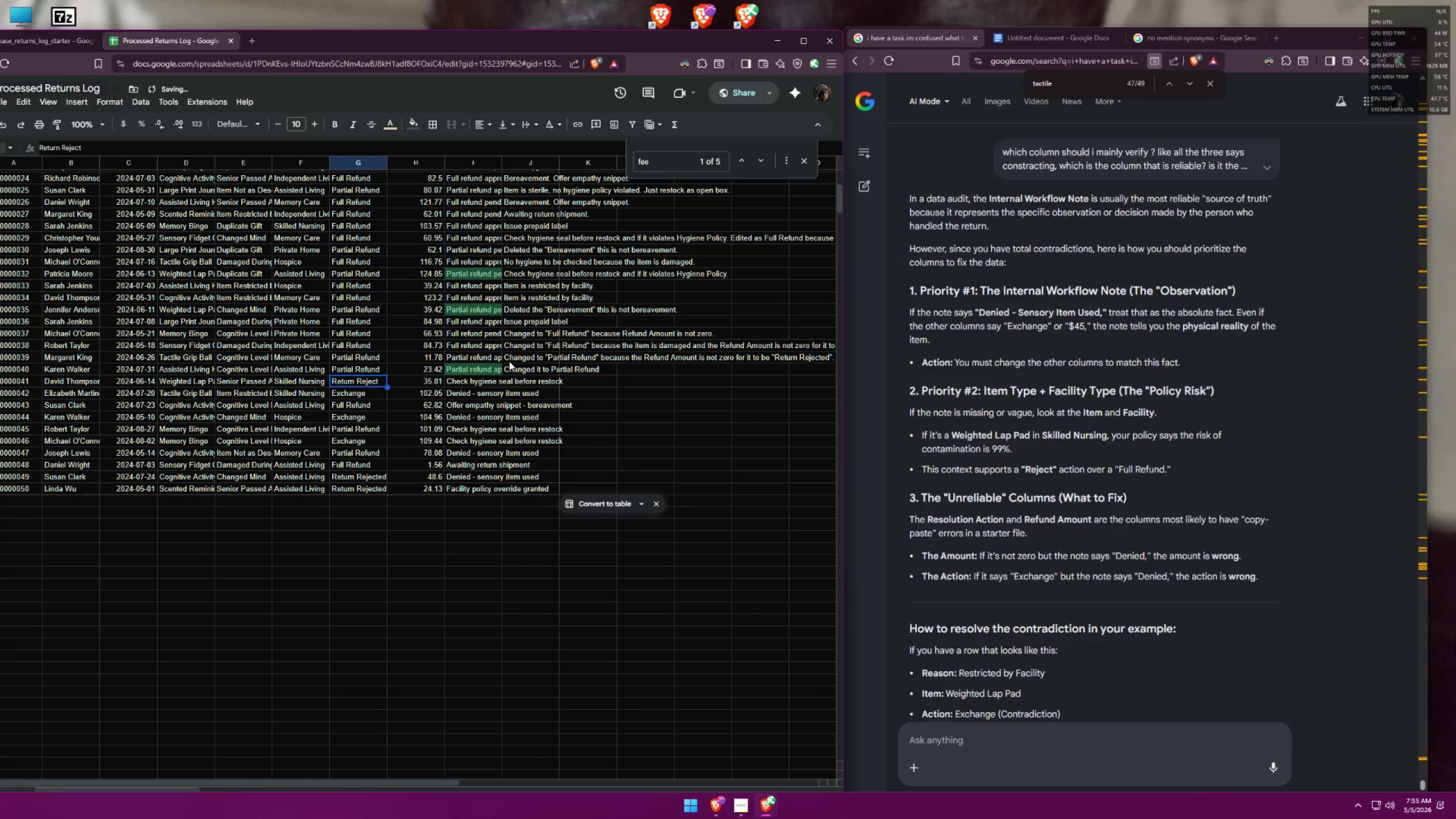 
left_click([469, 383])
 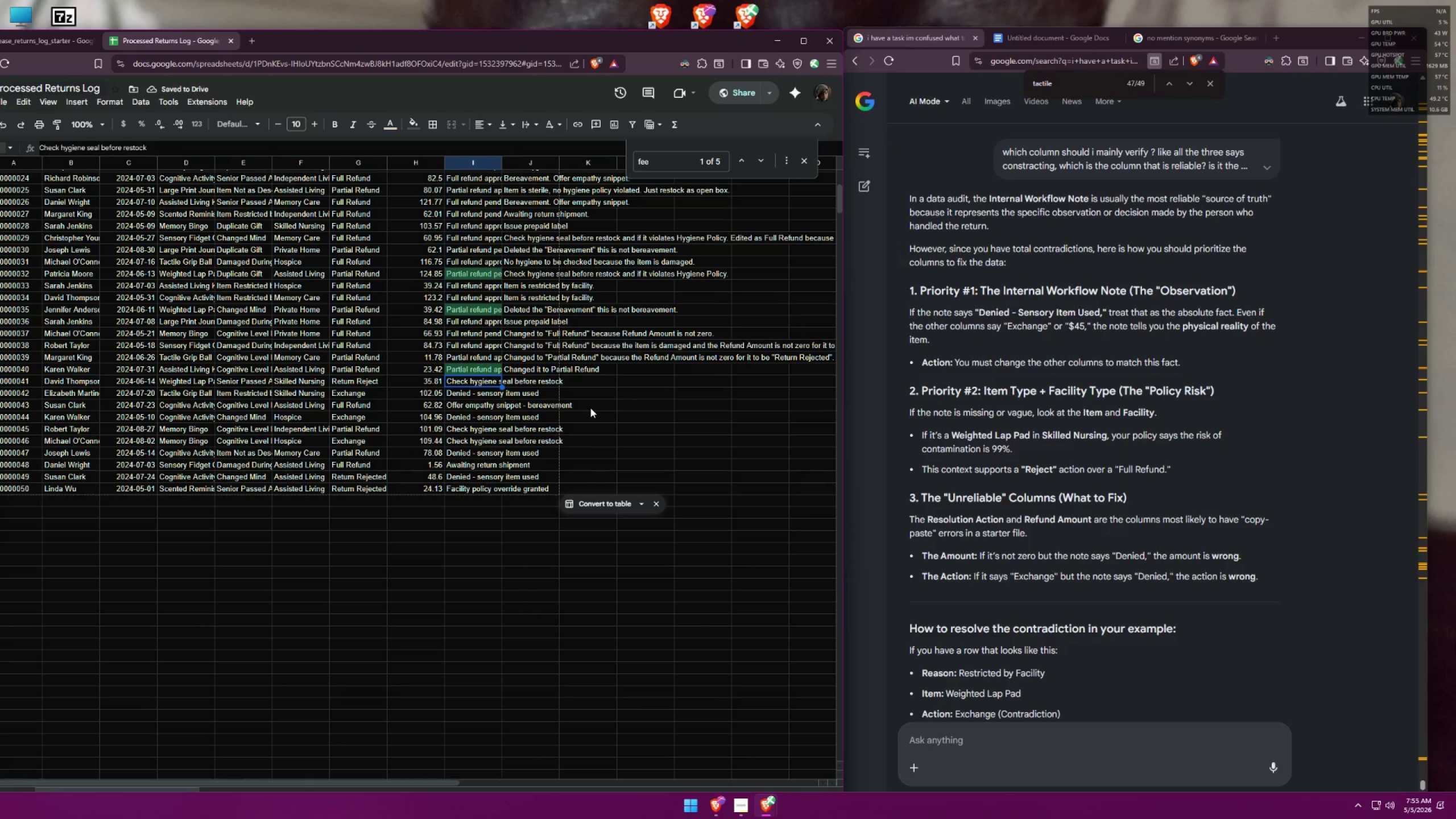 
key(Control+Z)
 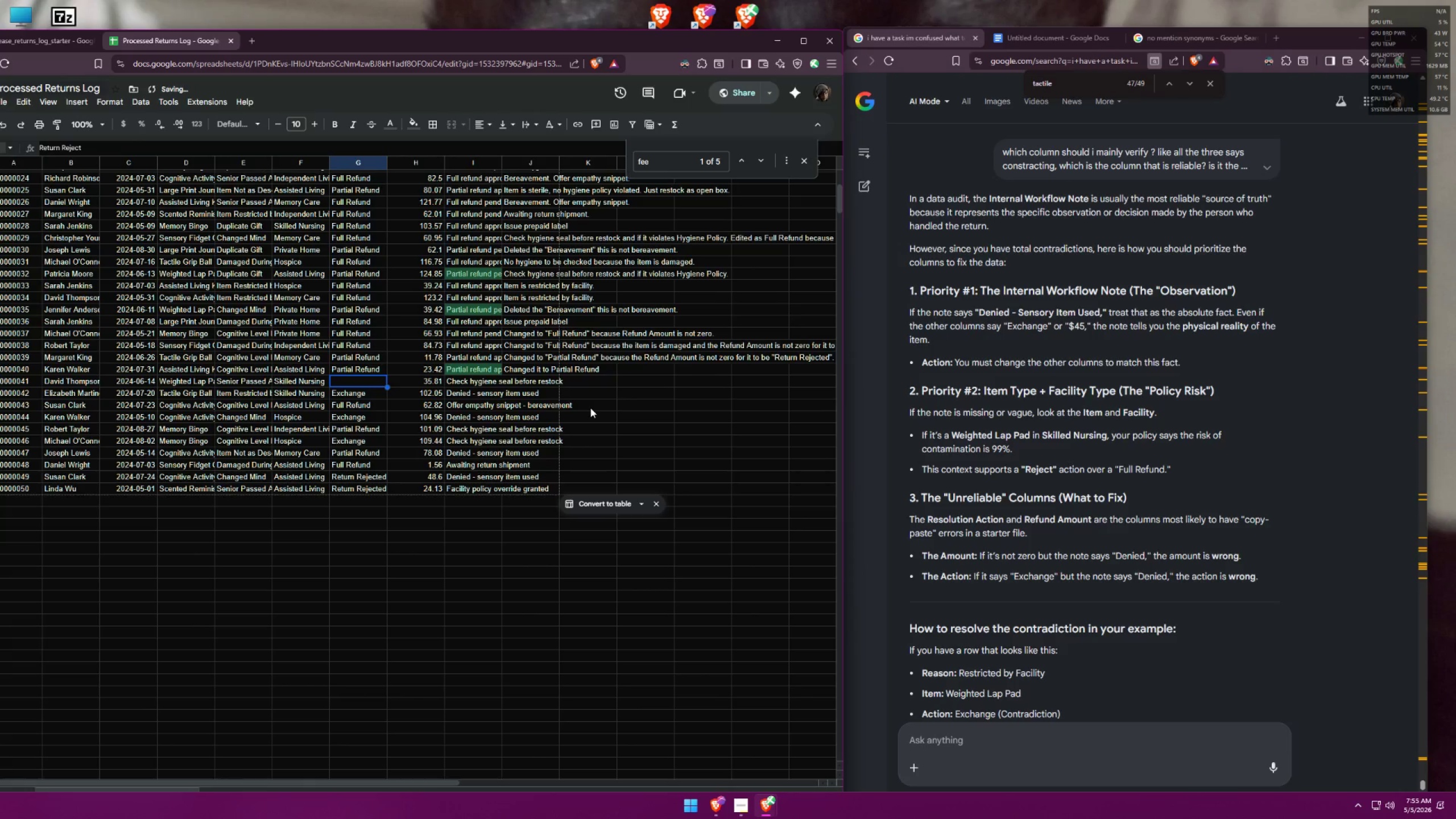 
key(Control+Shift+Z)
 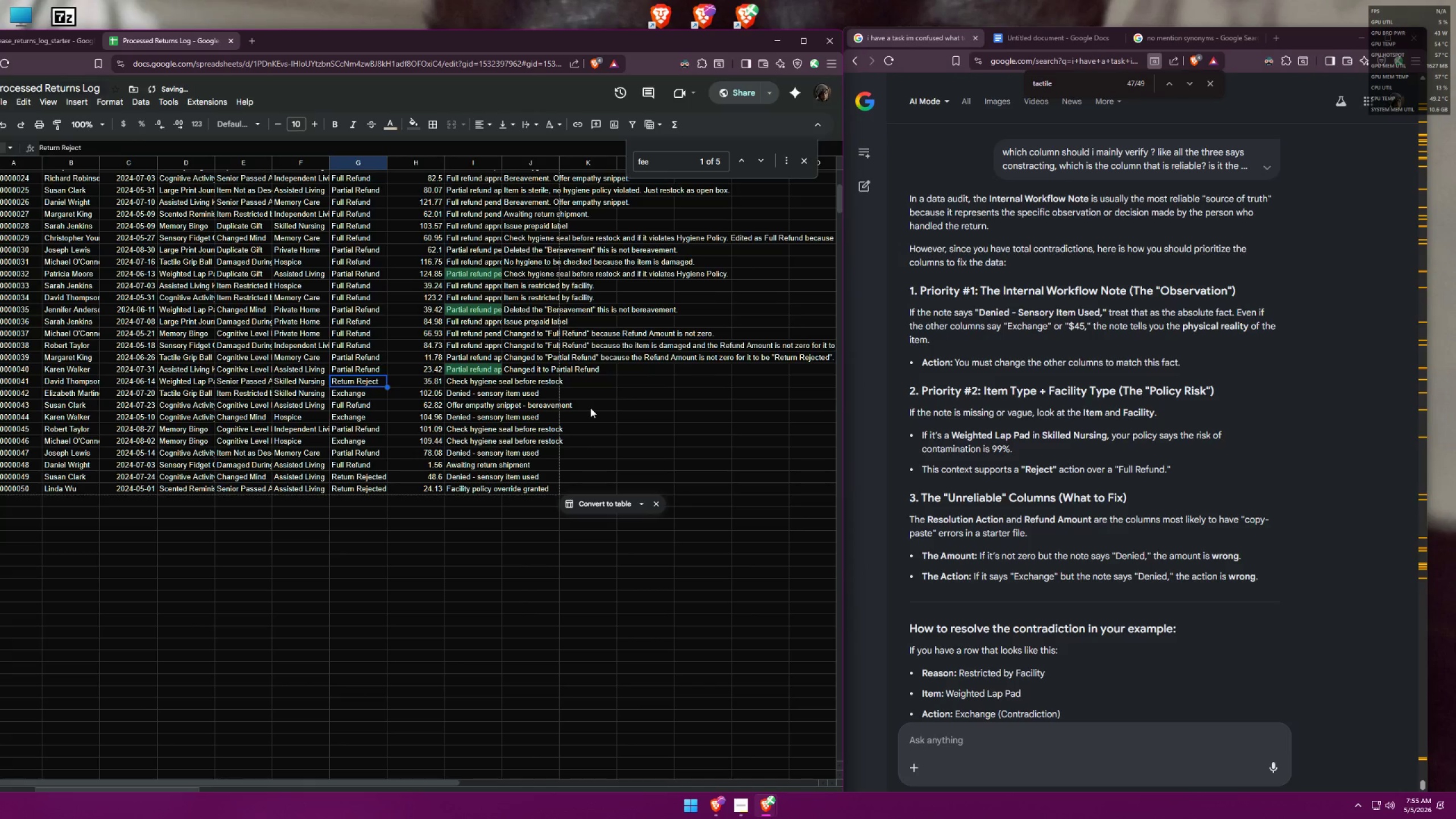 
key(Control+Z)
 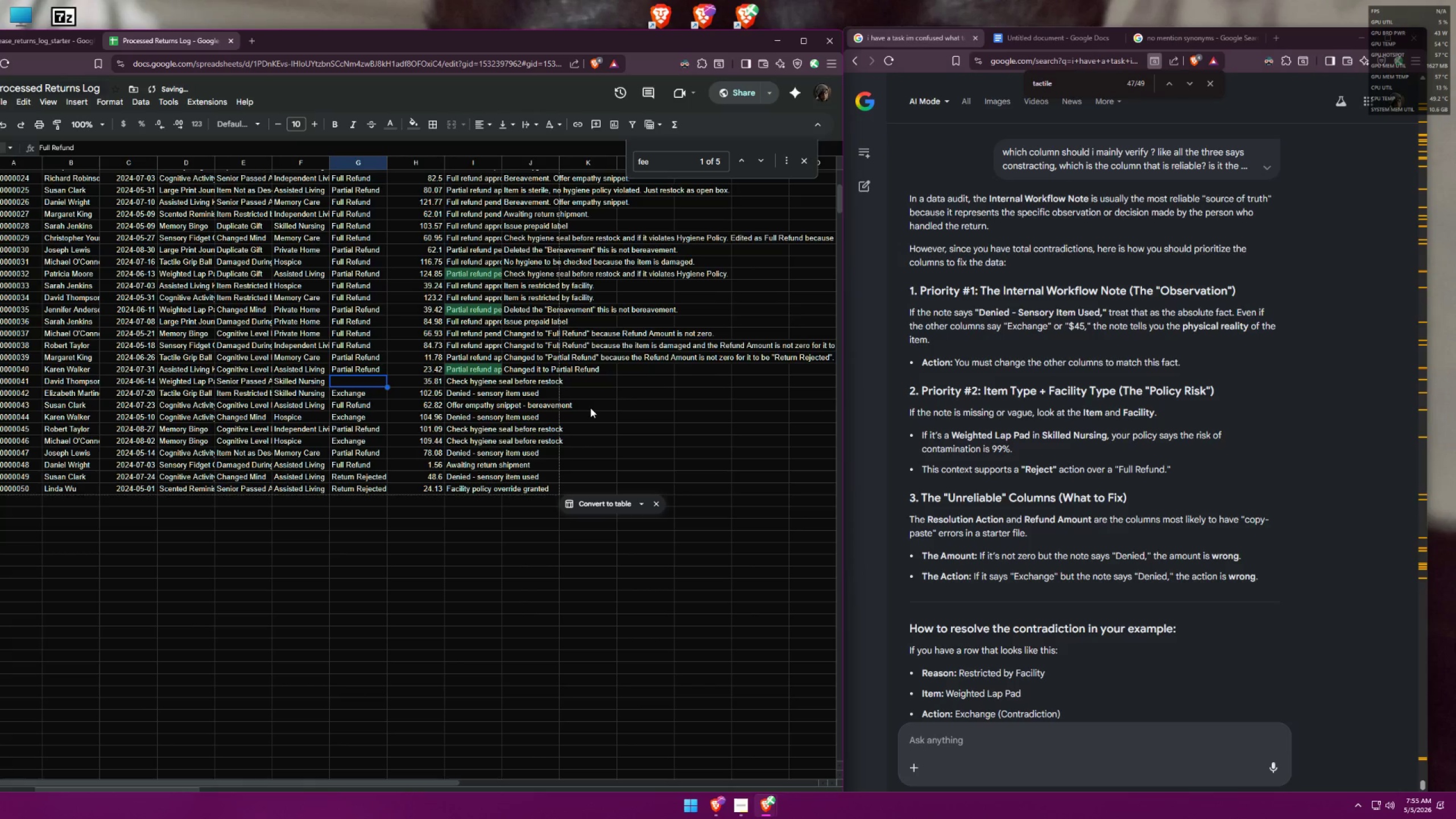 
key(Control+Z)
 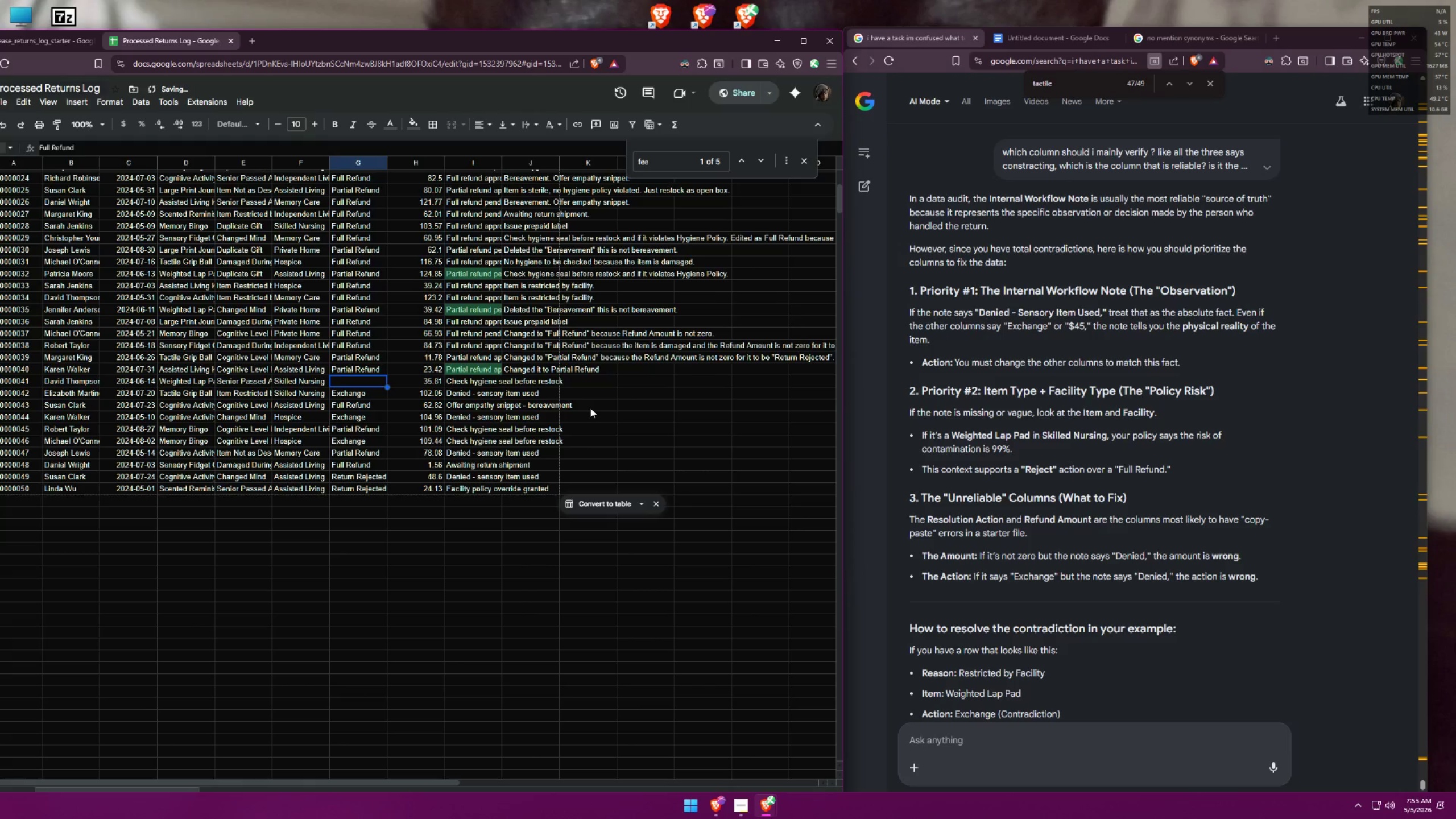 
key(Control+Z)
 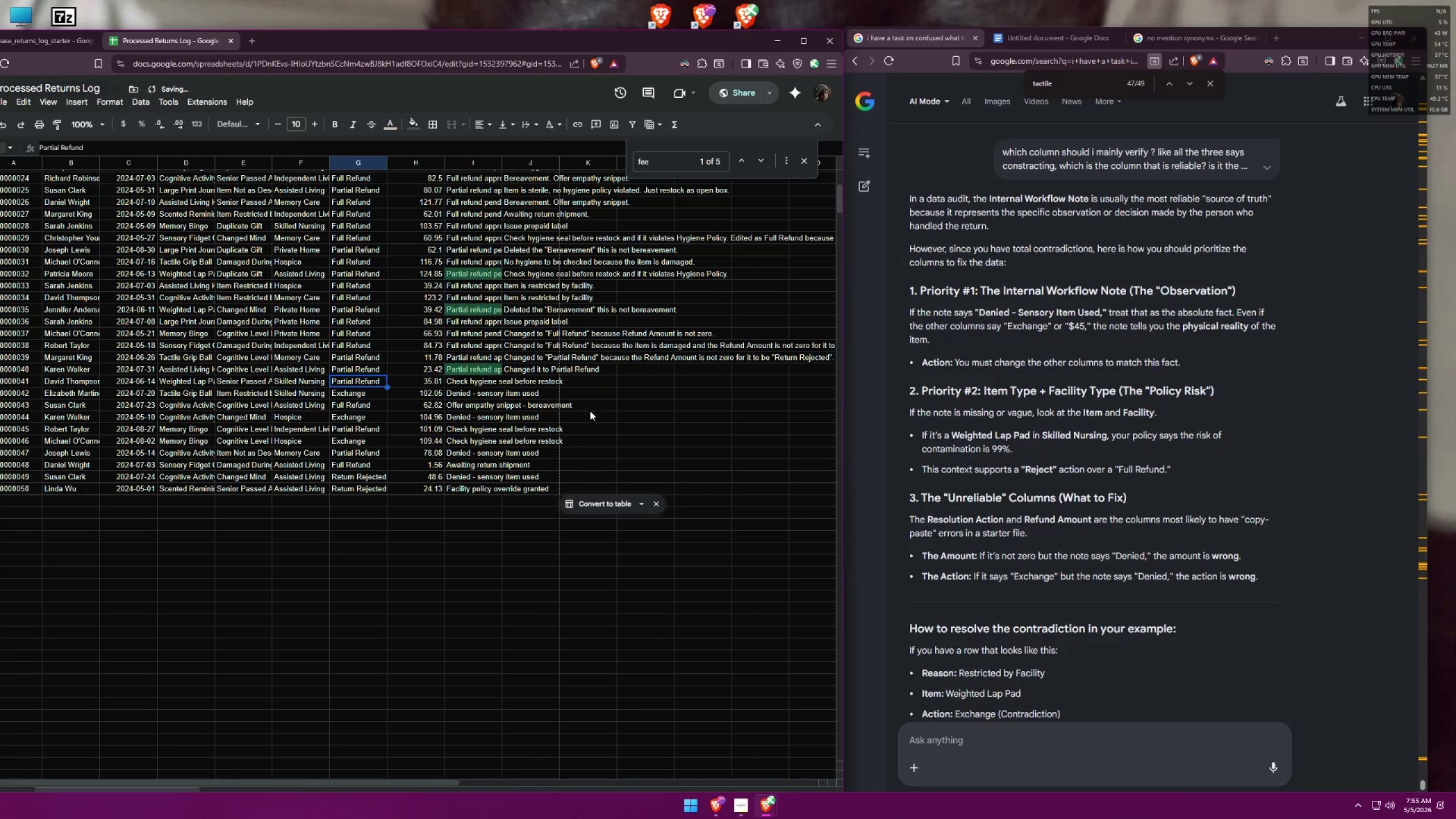 
key(Control+Z)
 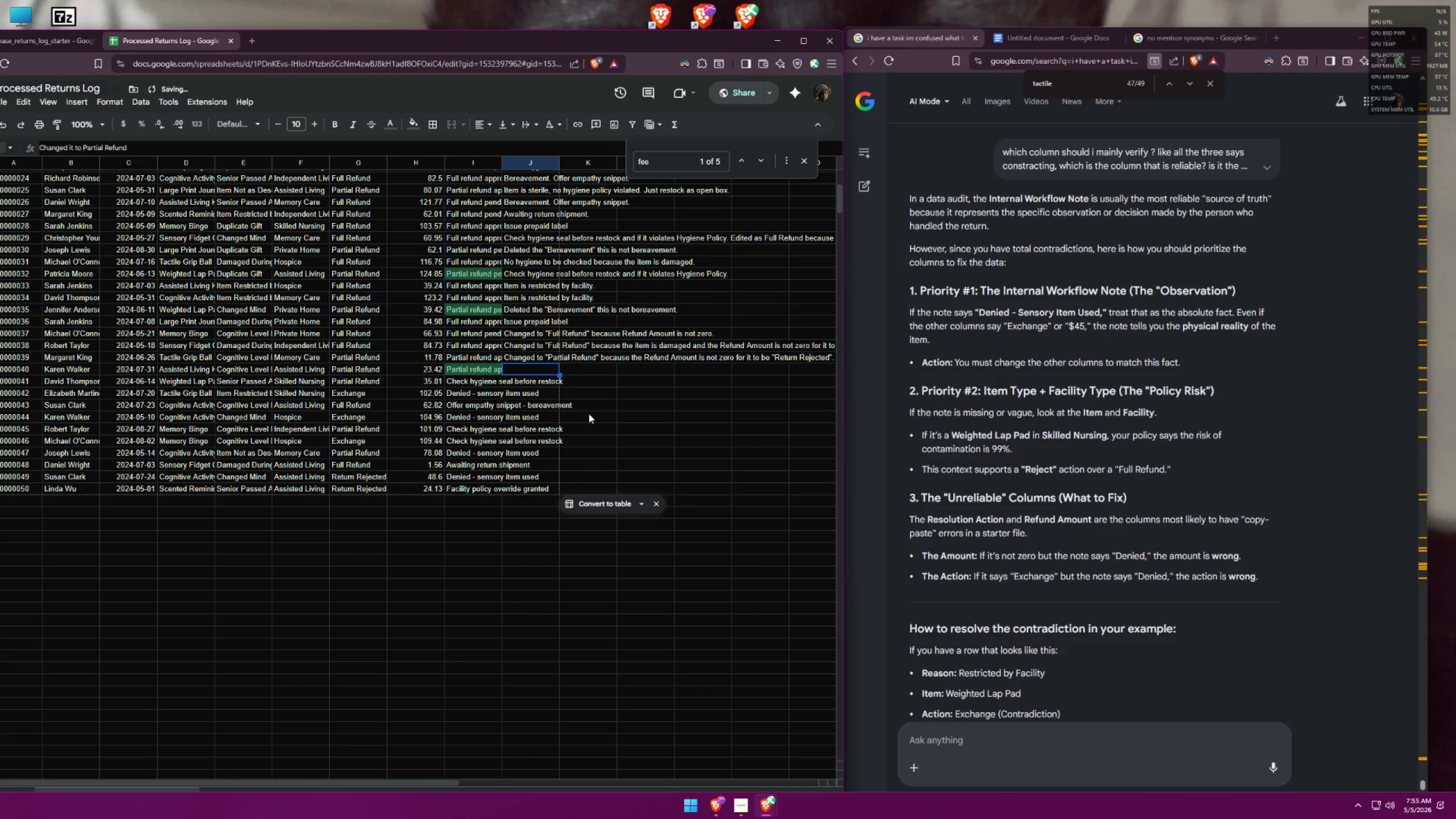 
key(Control+Shift+Z)
 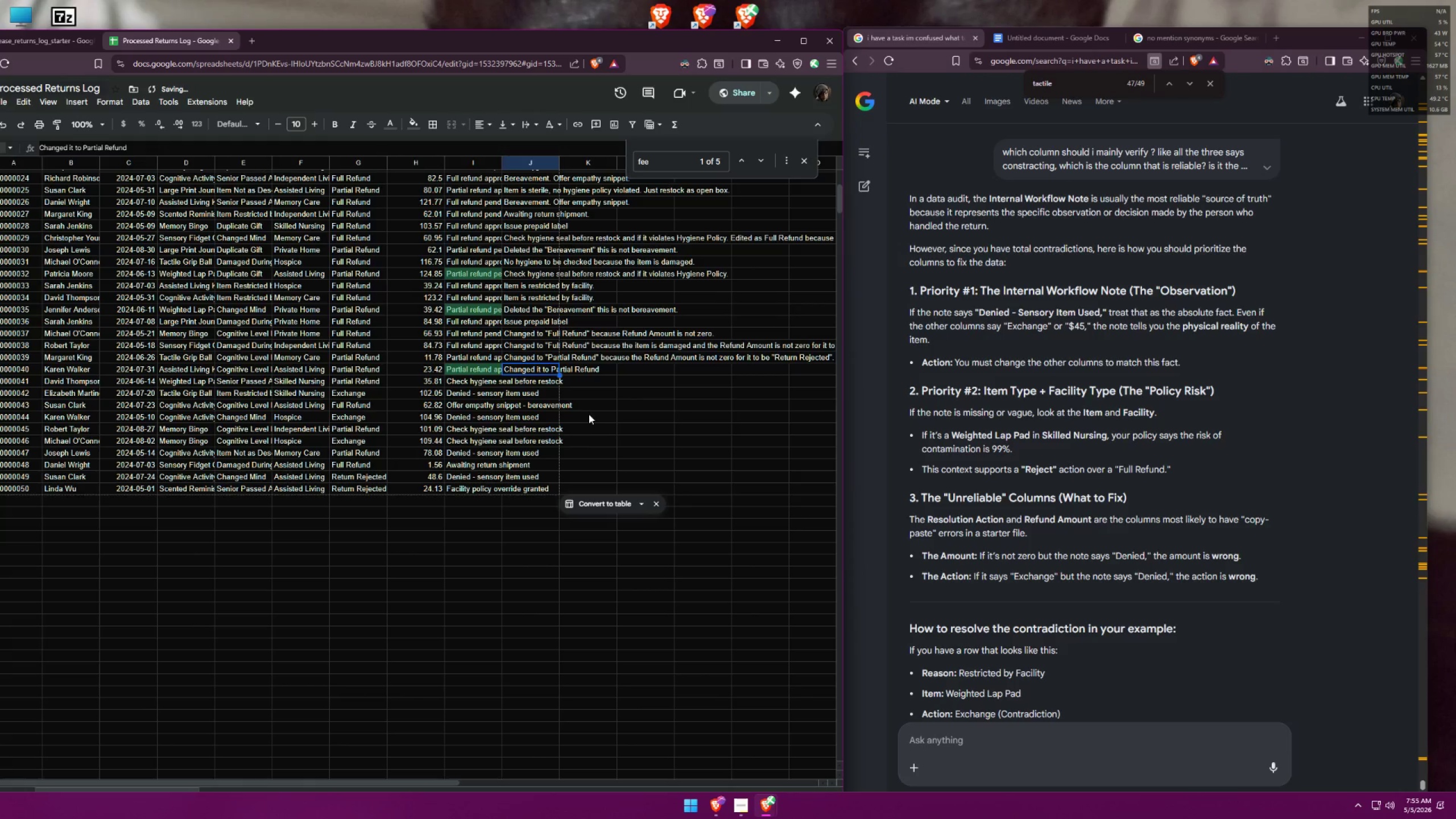 
key(Control+Shift+Z)
 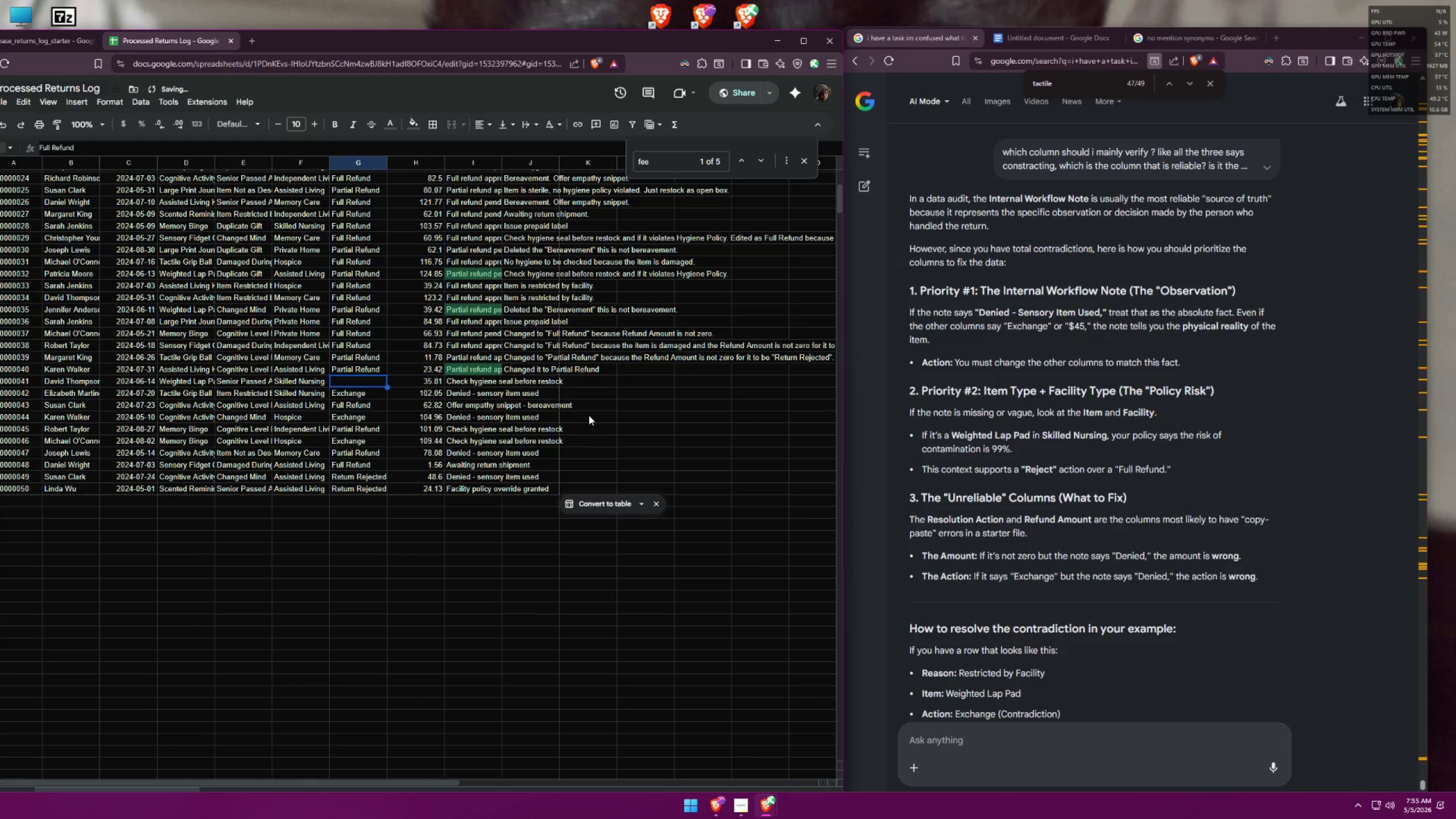 
key(Control+Shift+Z)
 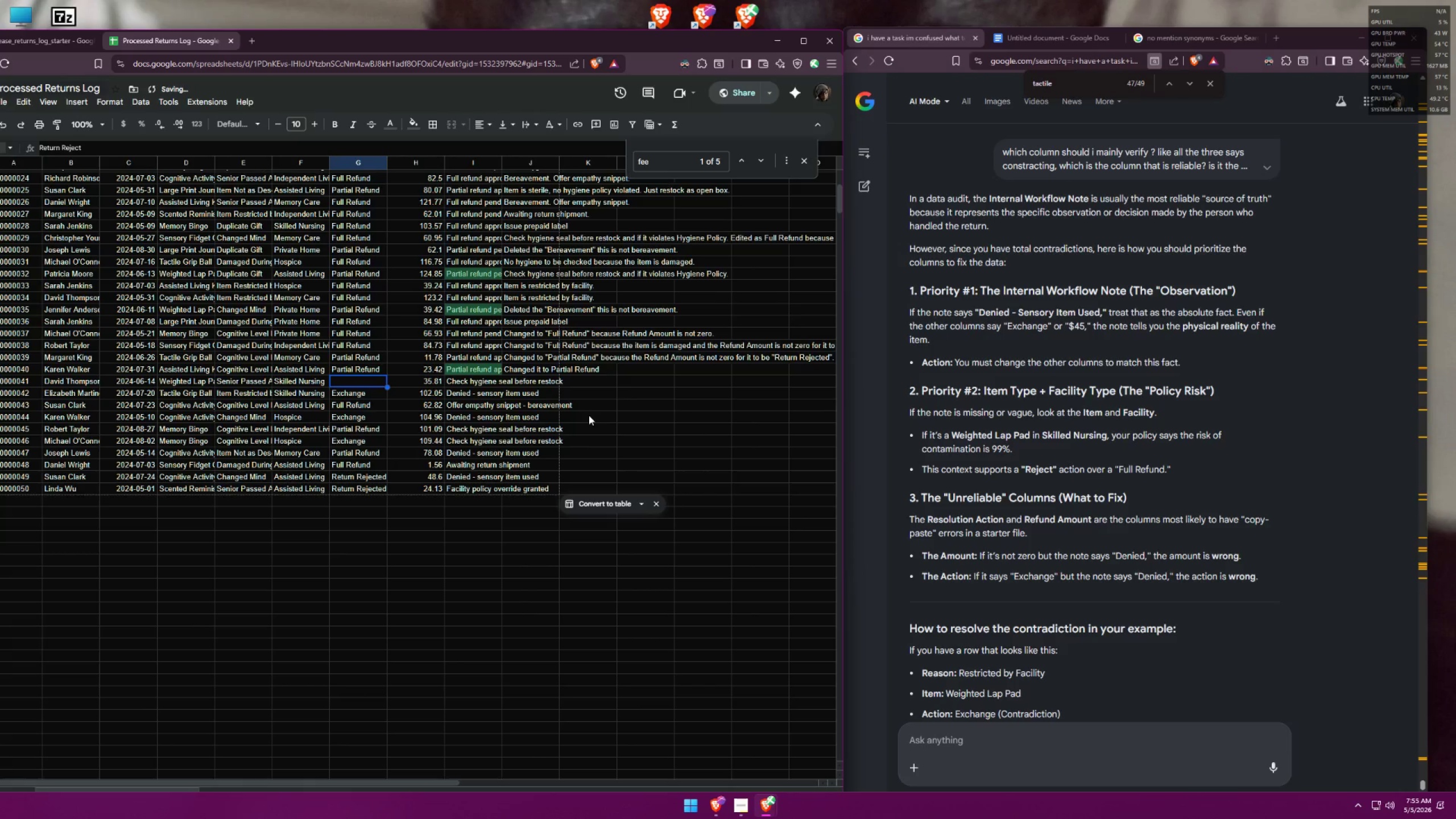 
key(Control+Shift+Z)
 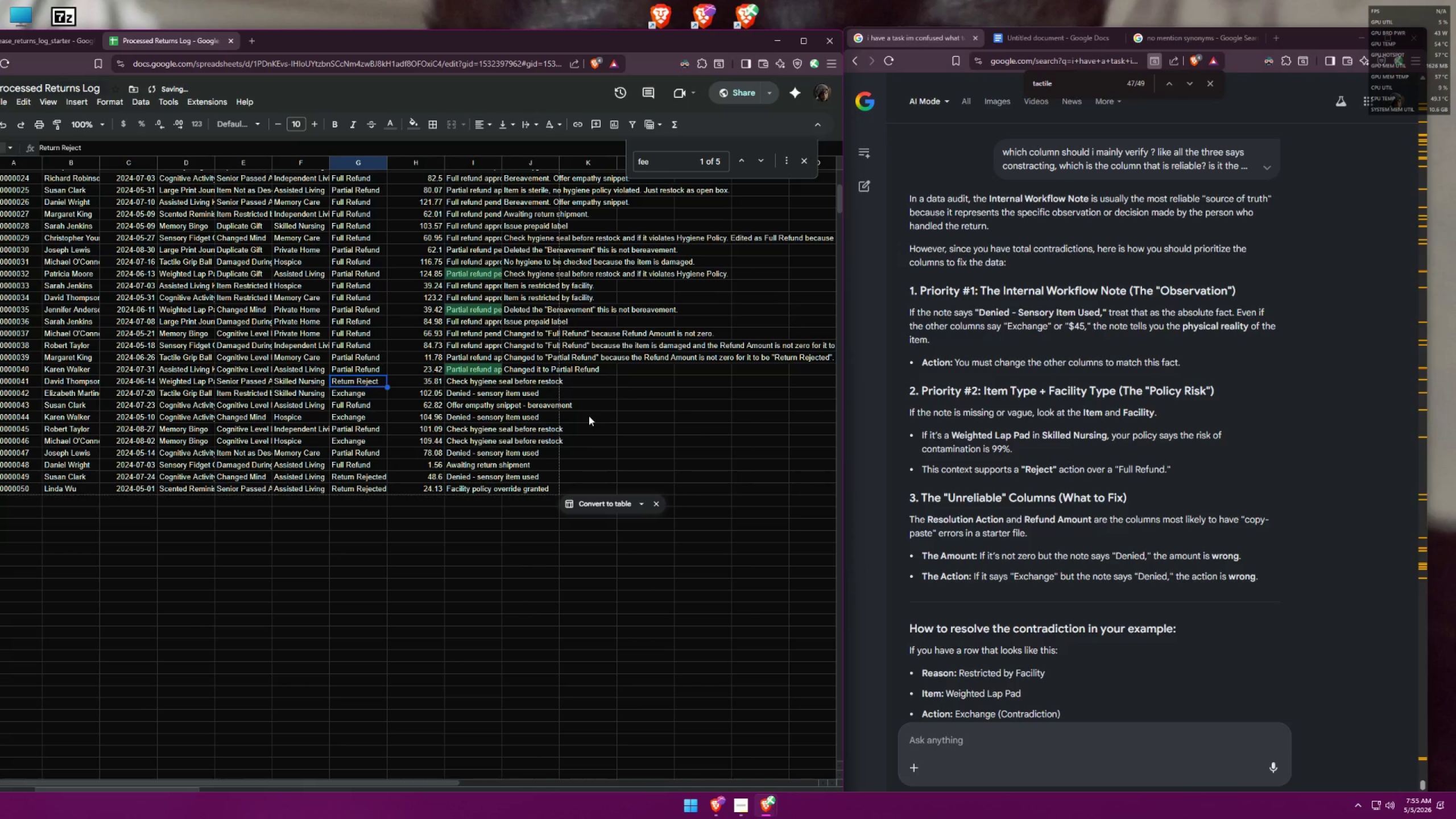 
key(Control+Shift+Z)
 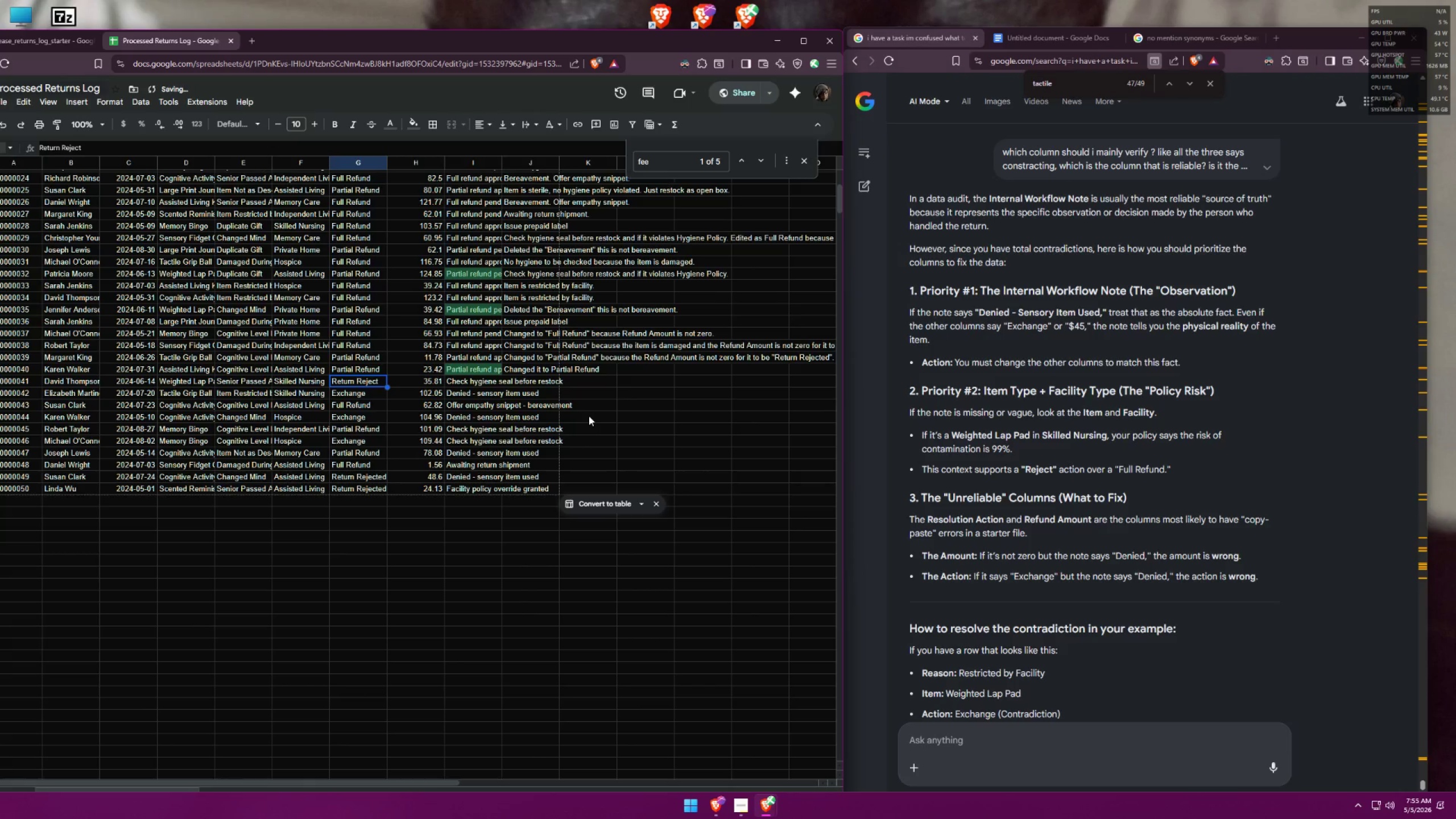 
key(Control+Shift+Z)
 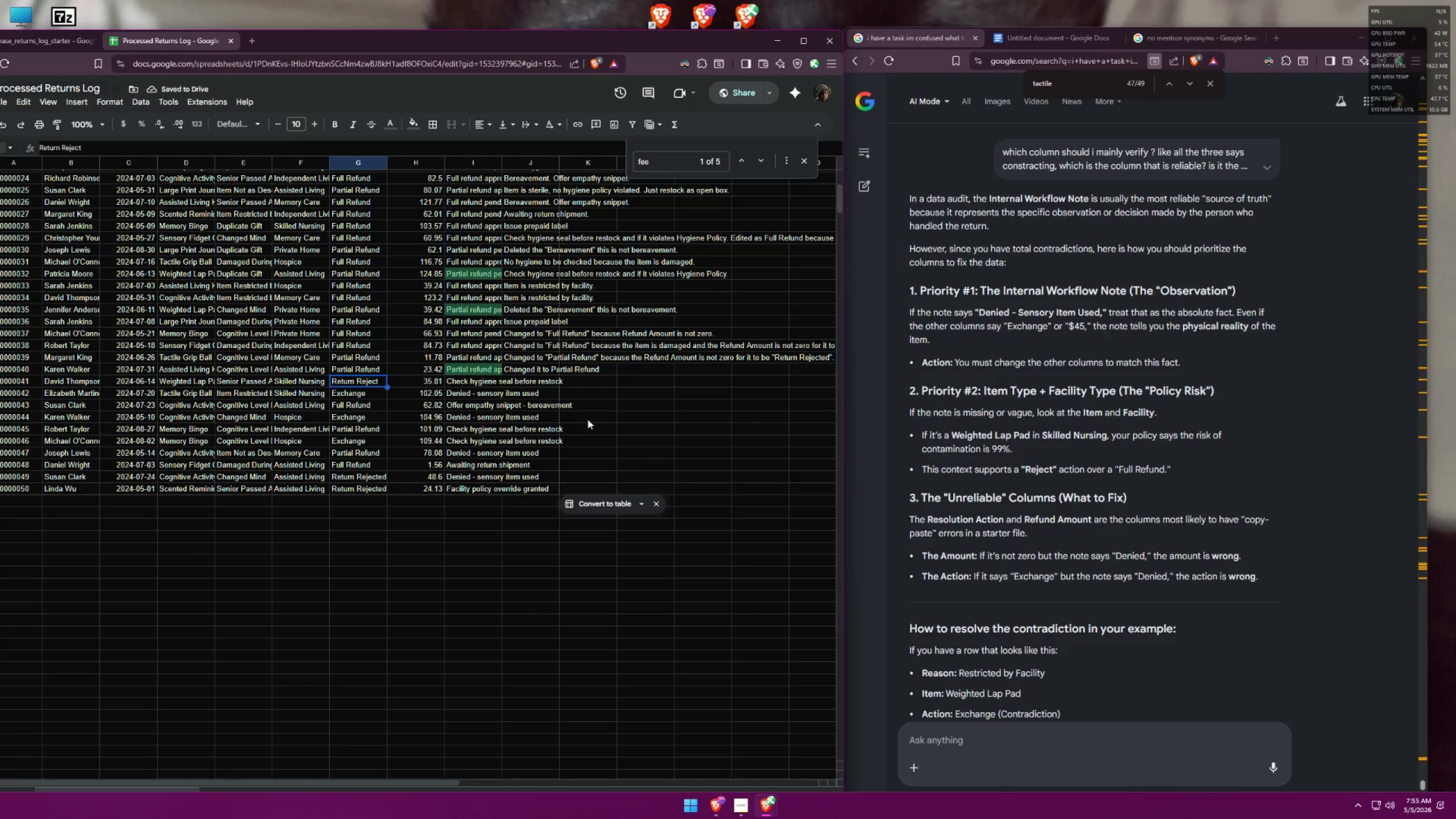 
wait(5.3)
 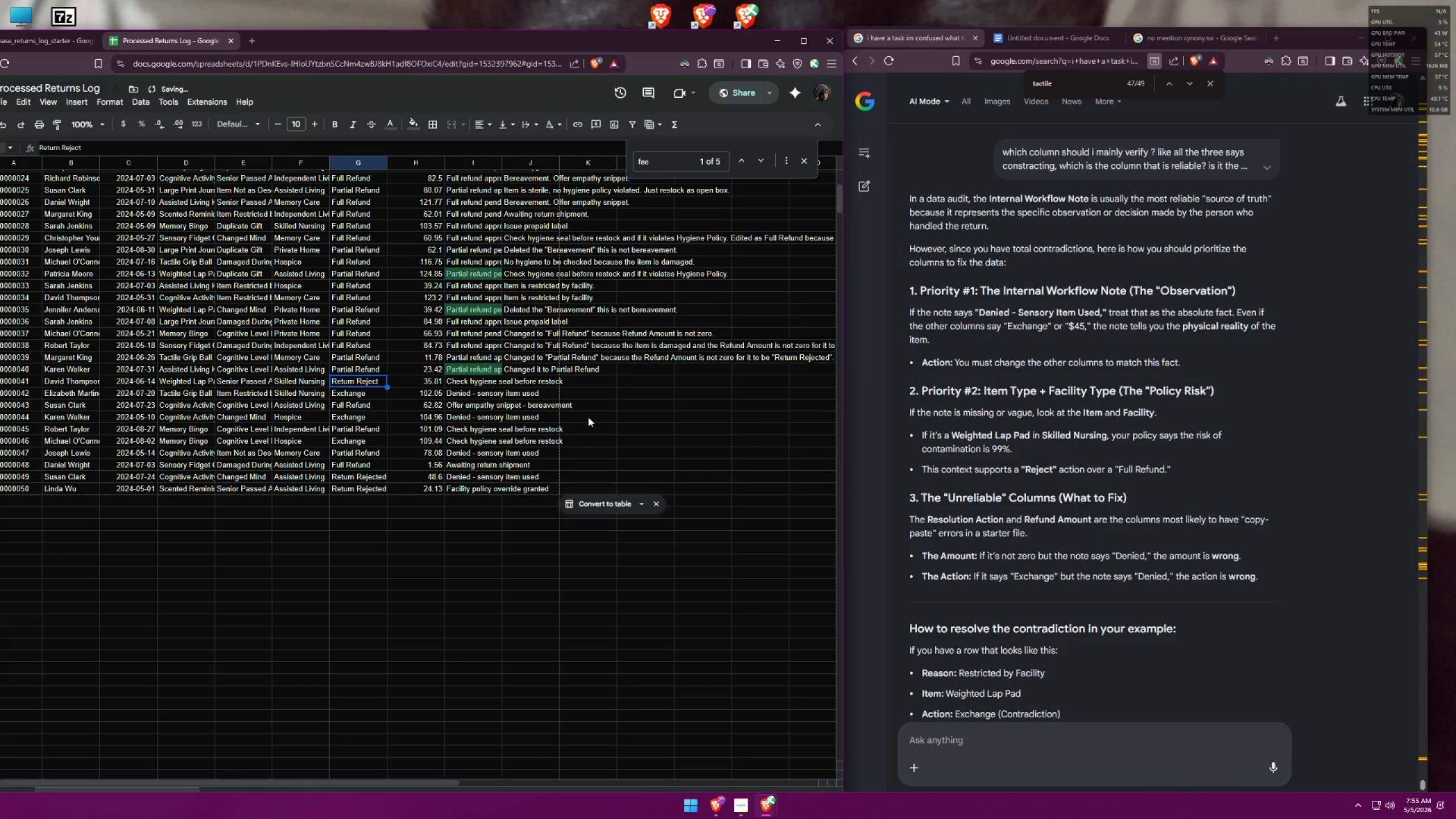 
left_click([374, 396])
 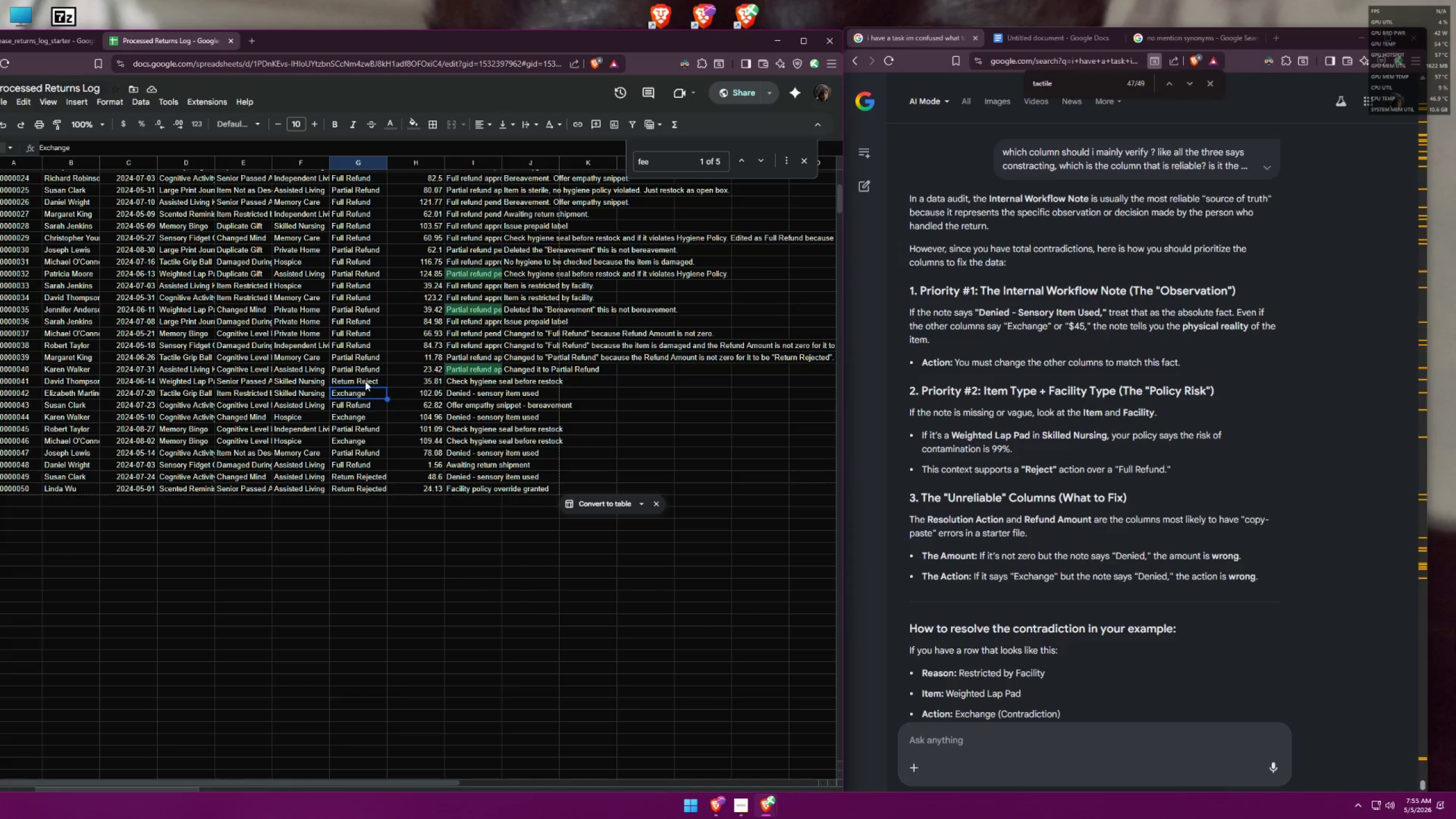 
double_click([365, 381])
 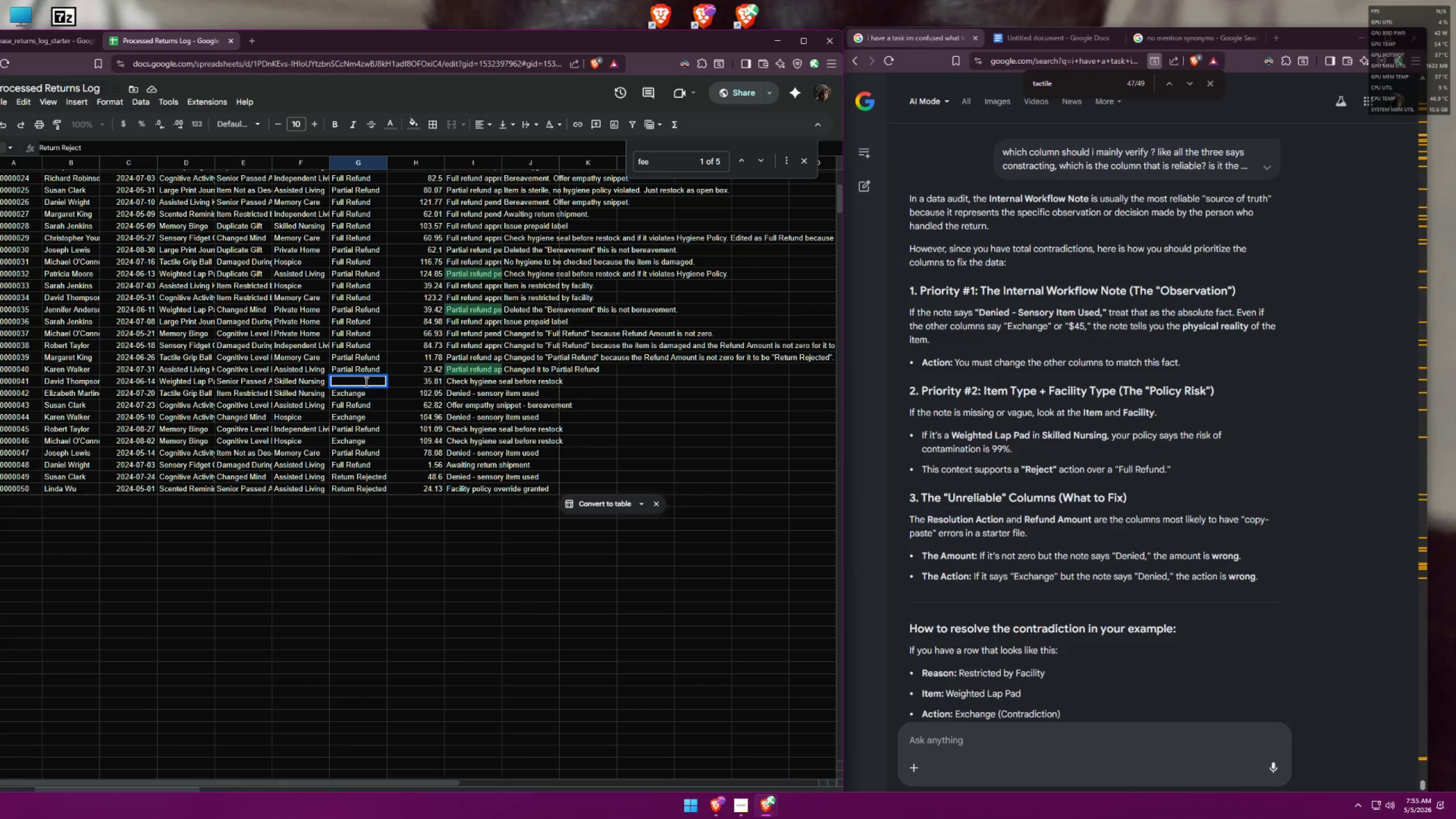 
key(Control+ControlLeft)
 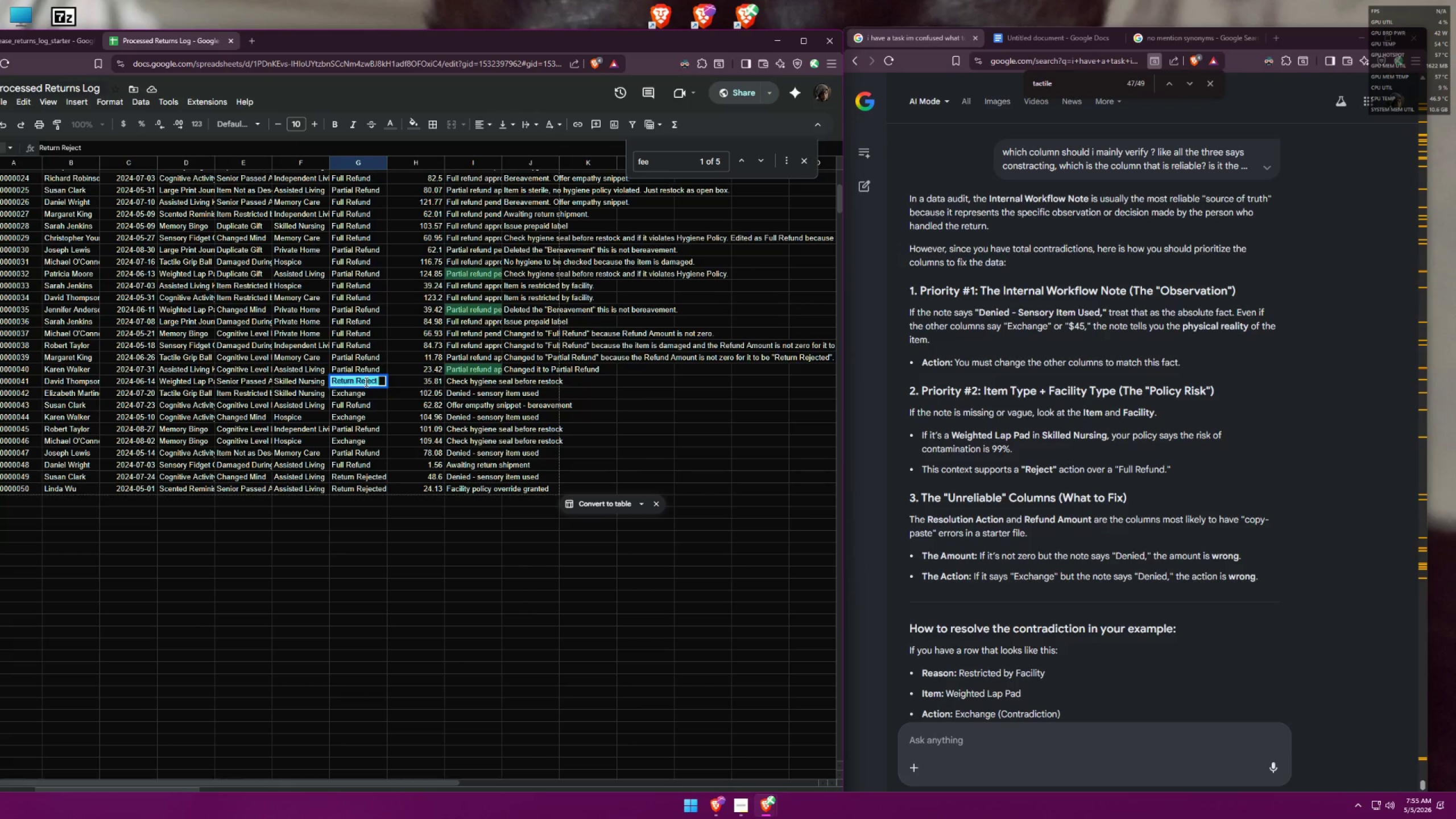 
key(Control+A)
 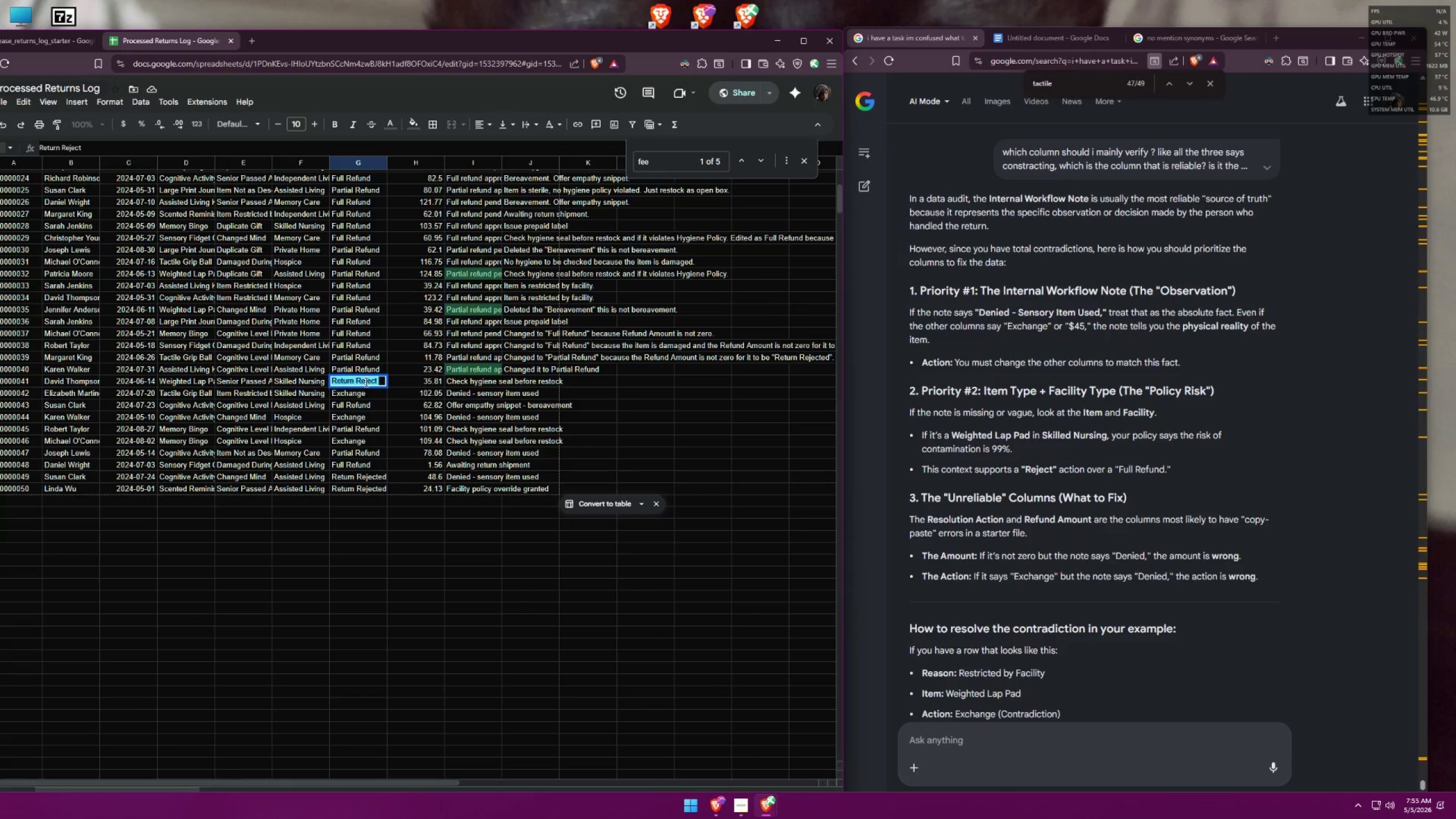 
key(Backspace)
type(Ful)
 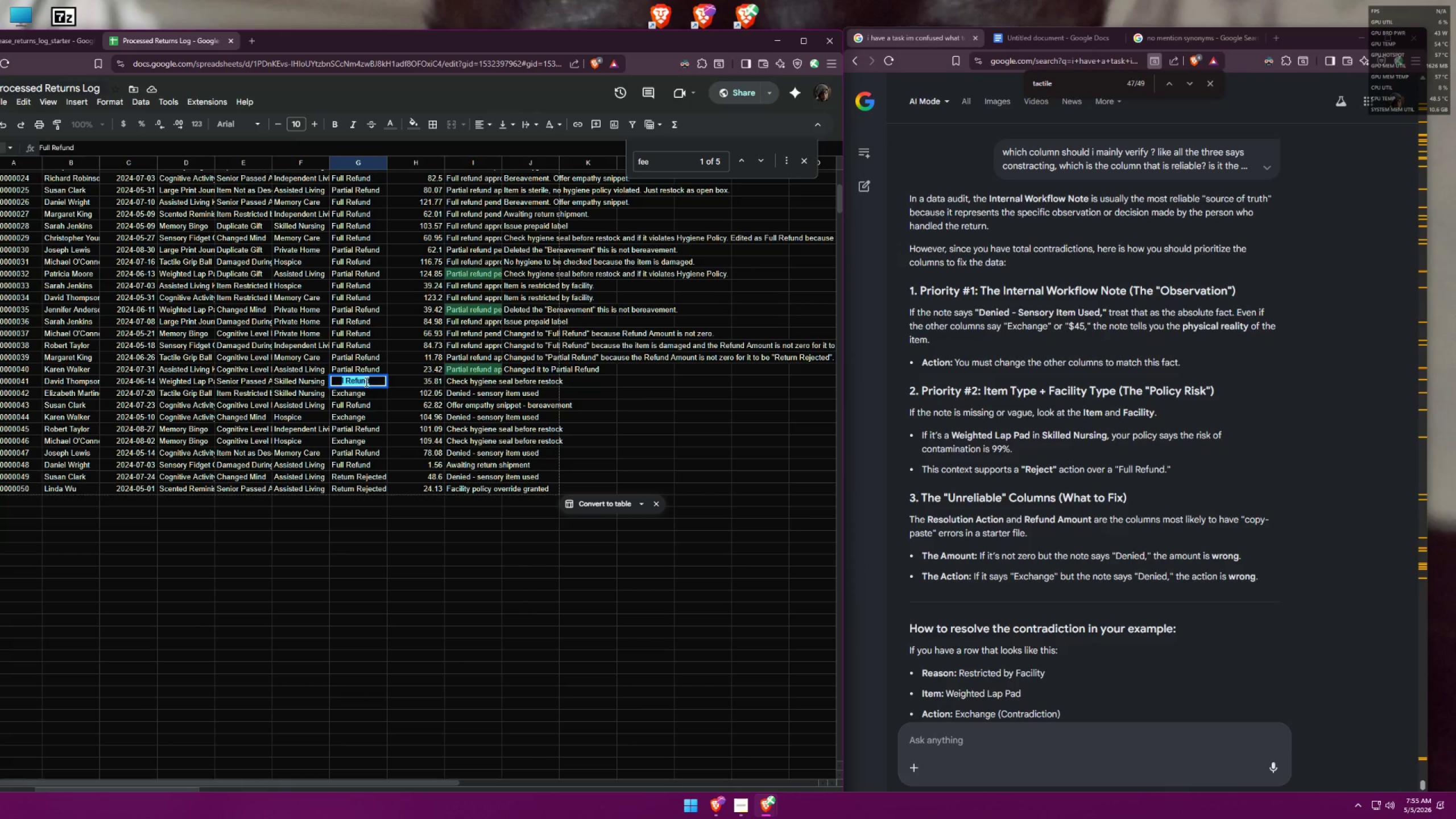 
key(Enter)
 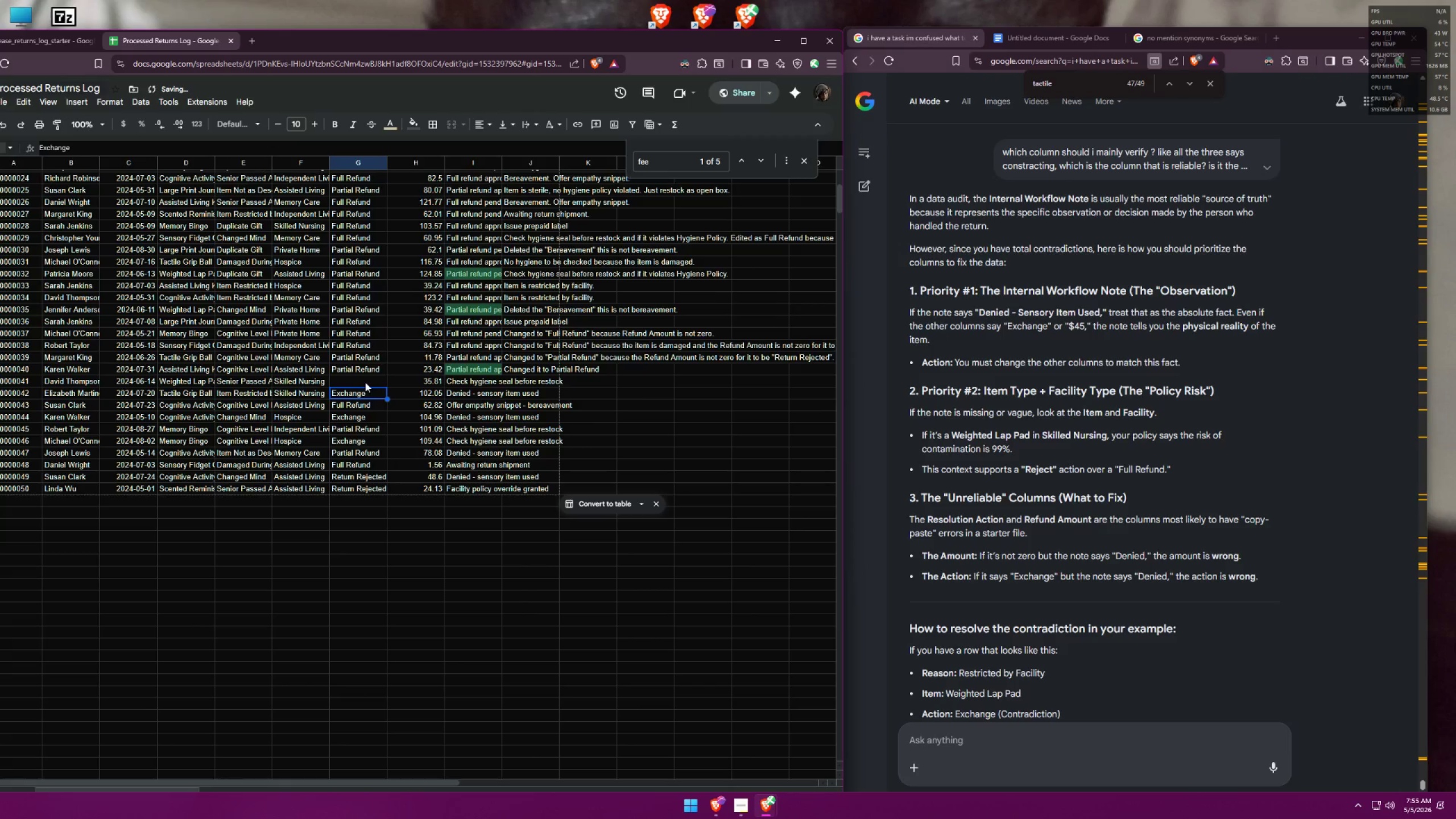 
left_click([362, 380])
 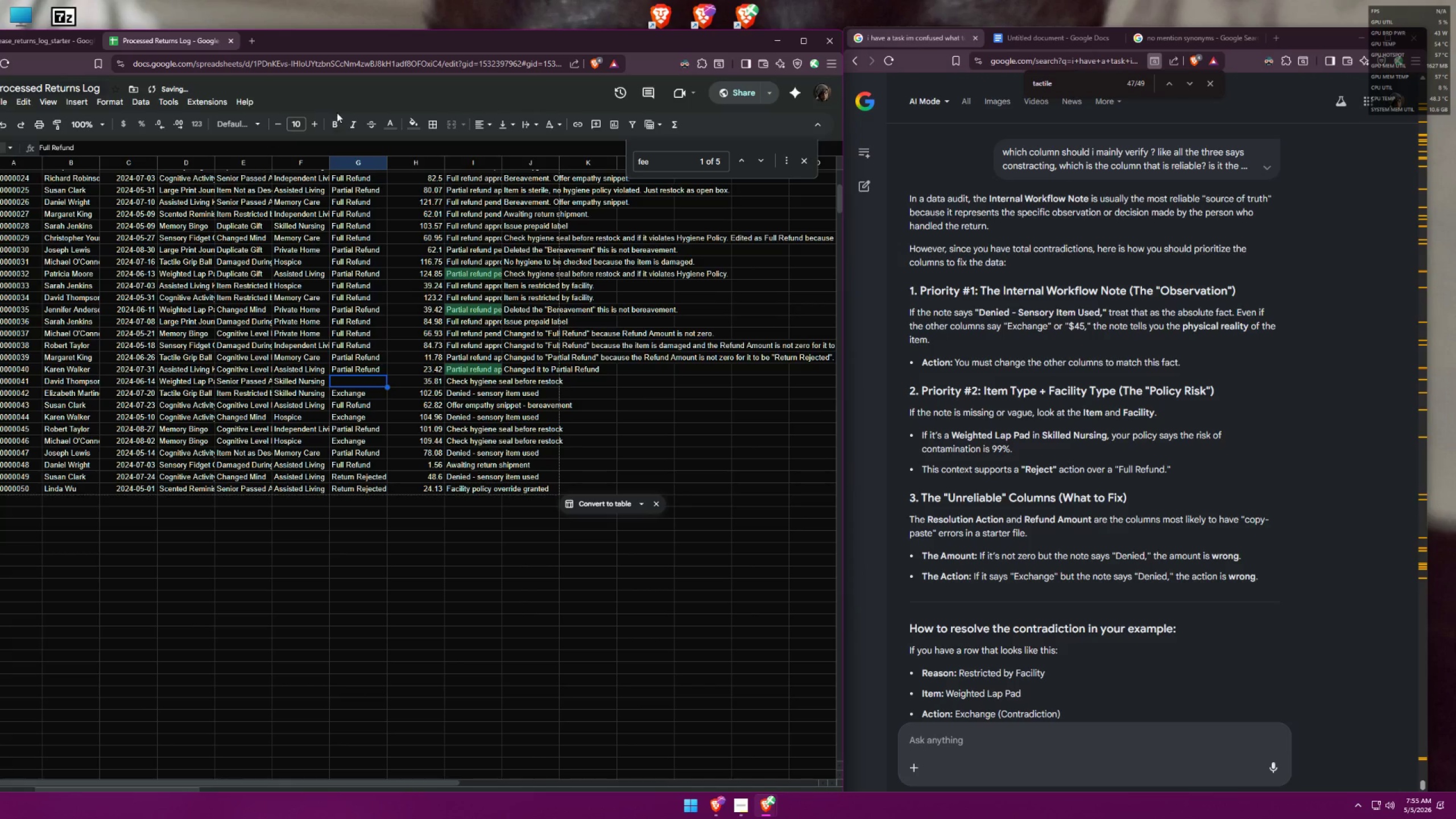 
left_click([336, 127])
 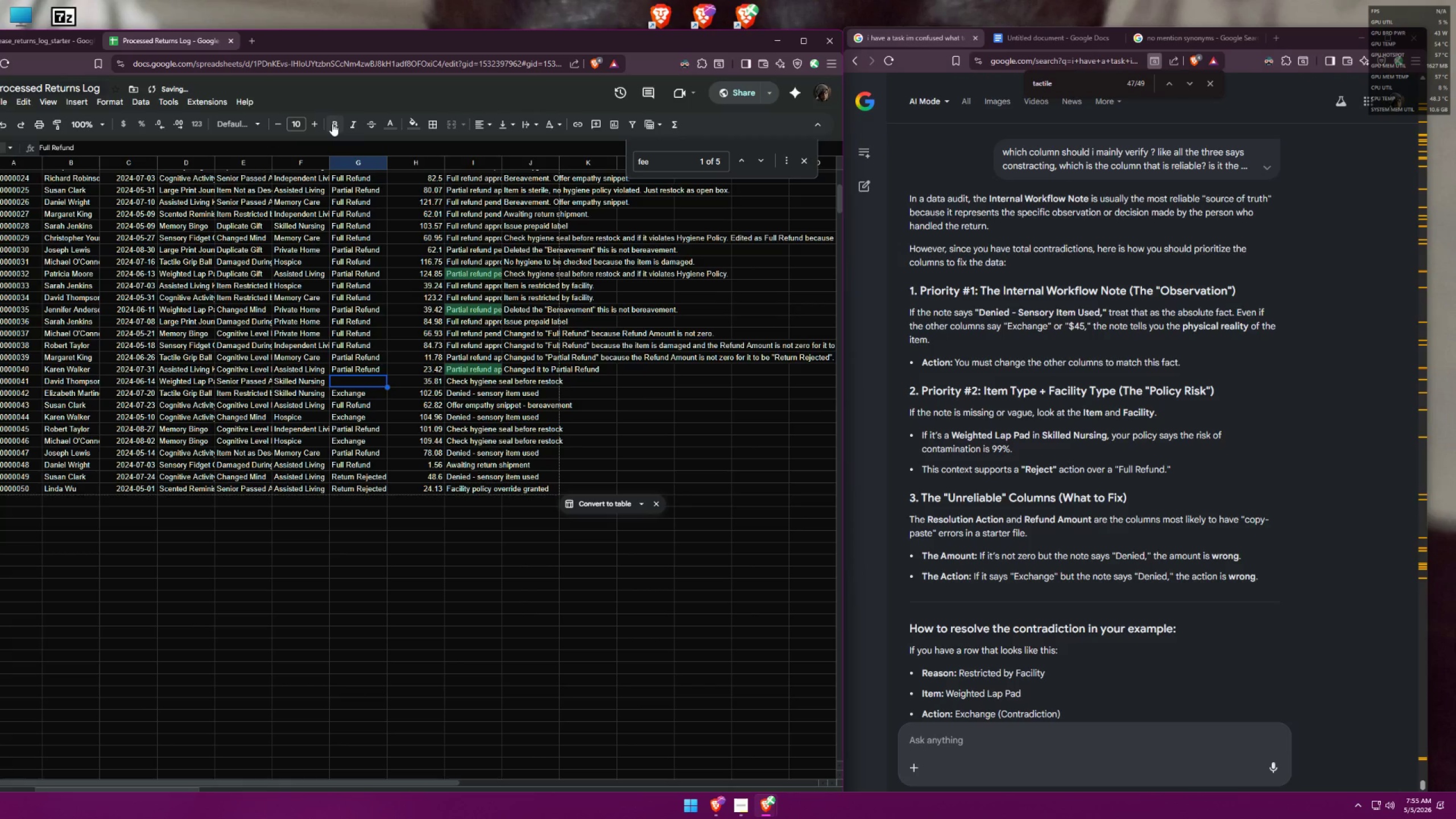 
double_click([392, 125])
 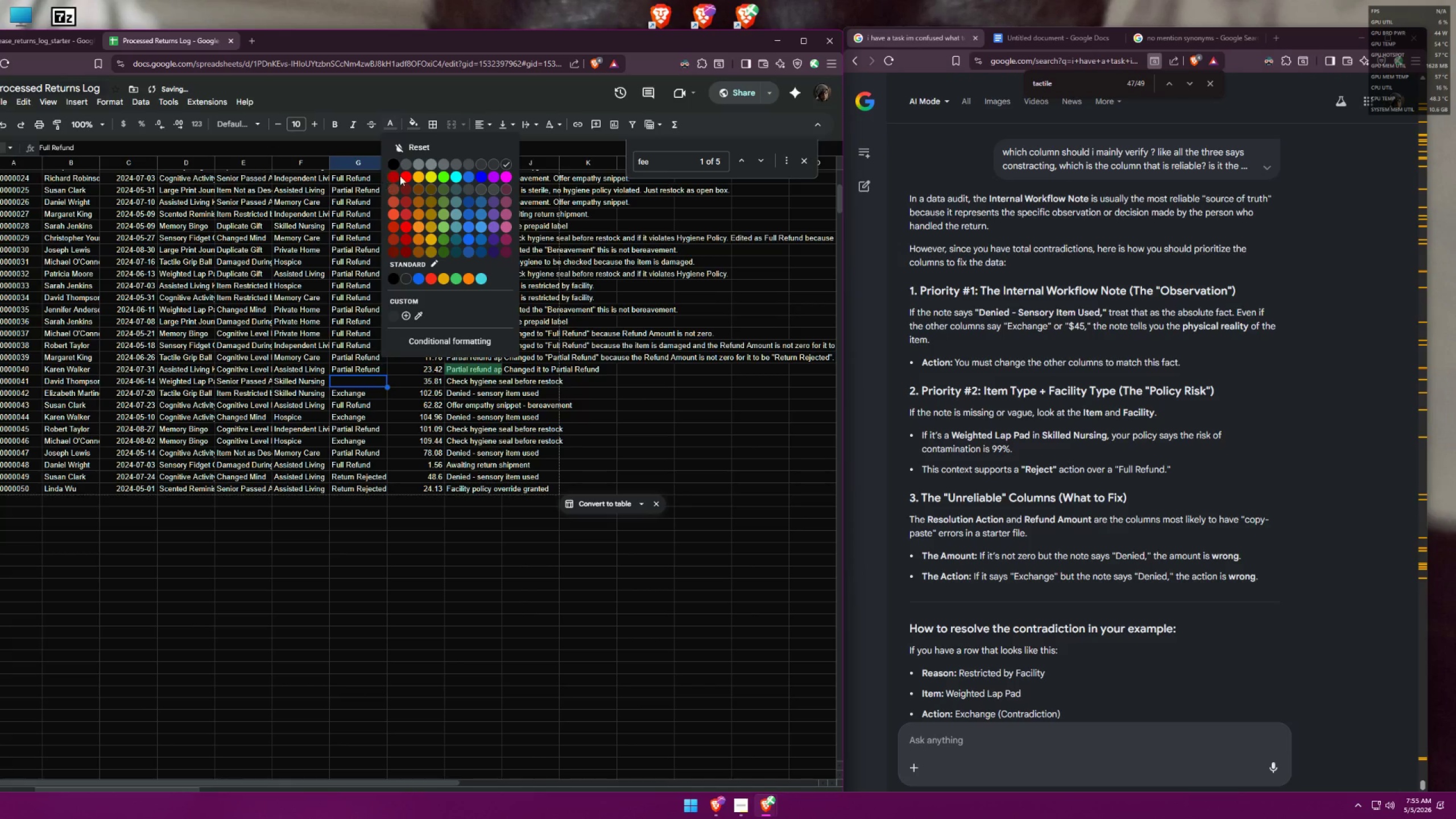 
triple_click([400, 164])
 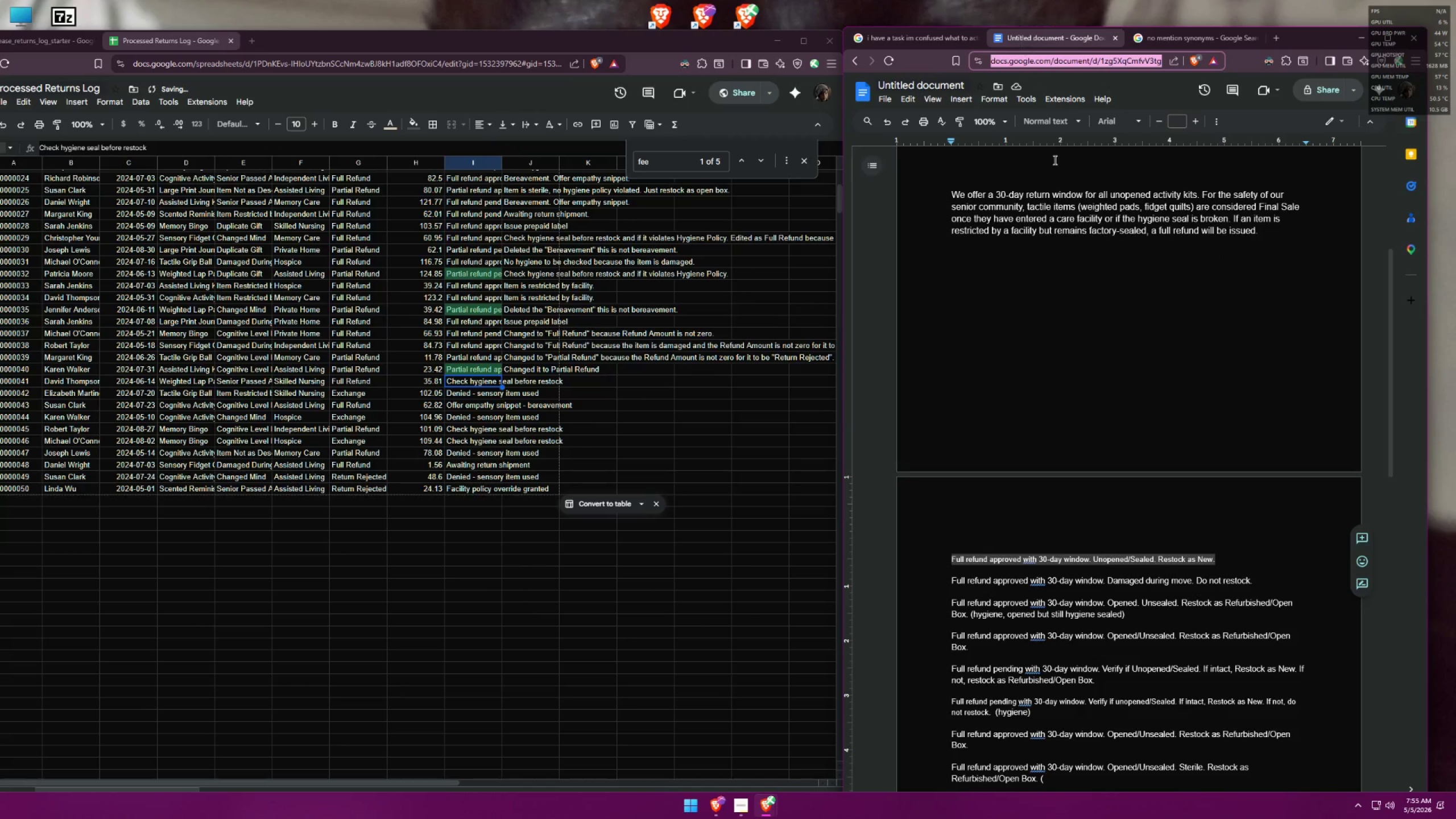 
key(Control+ControlLeft)
 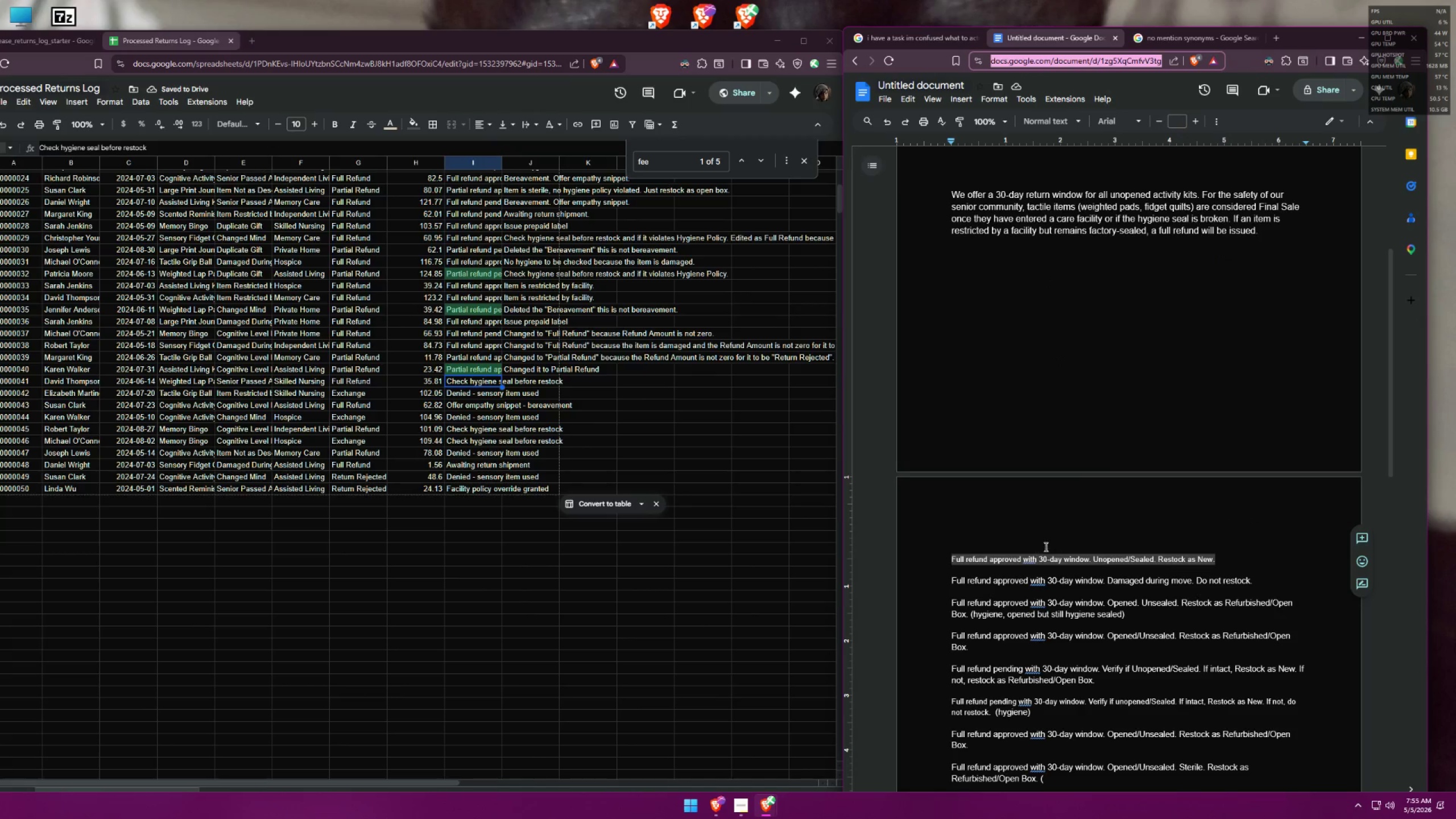 
key(Control+C)
 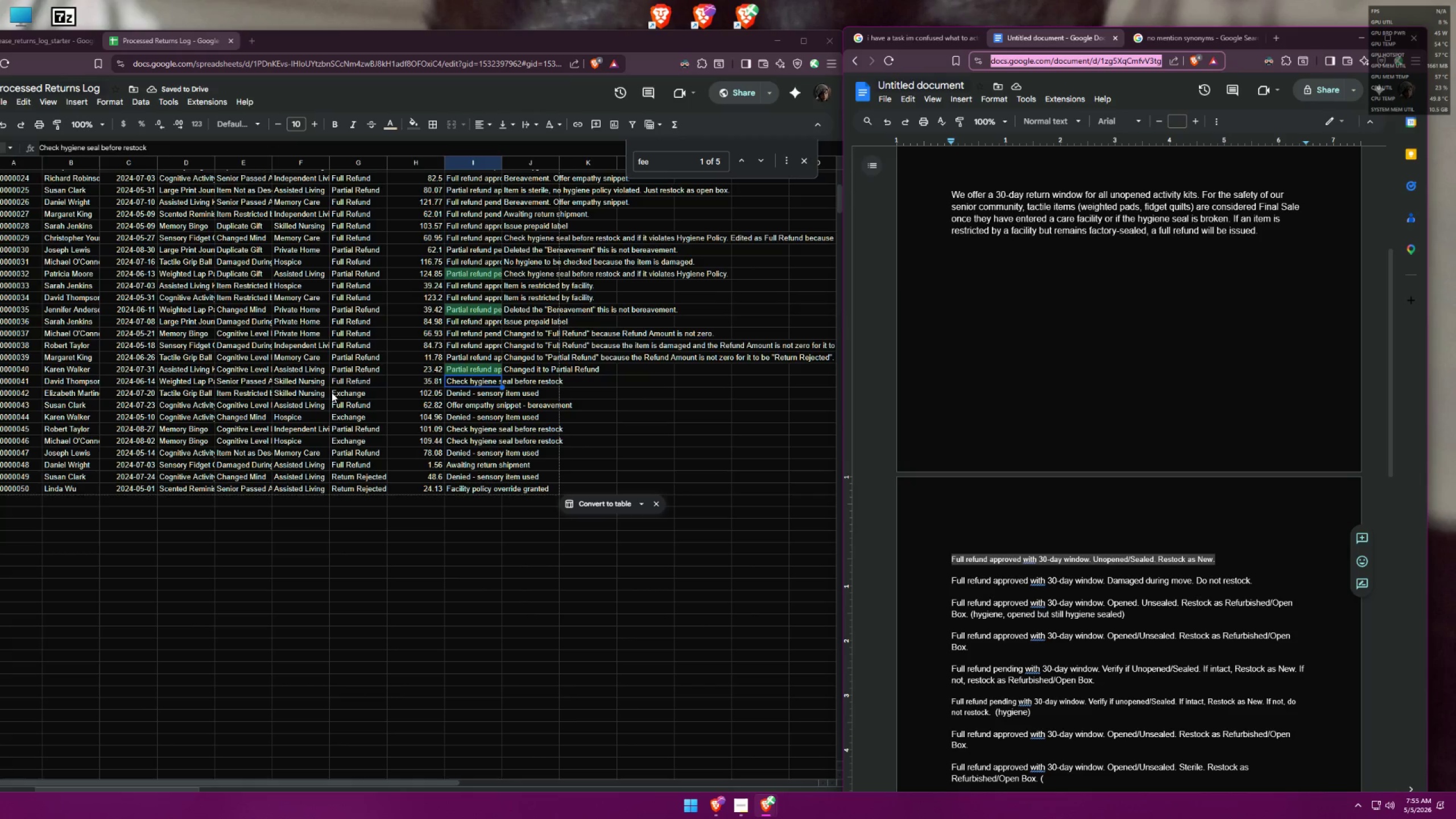 
left_click([353, 383])
 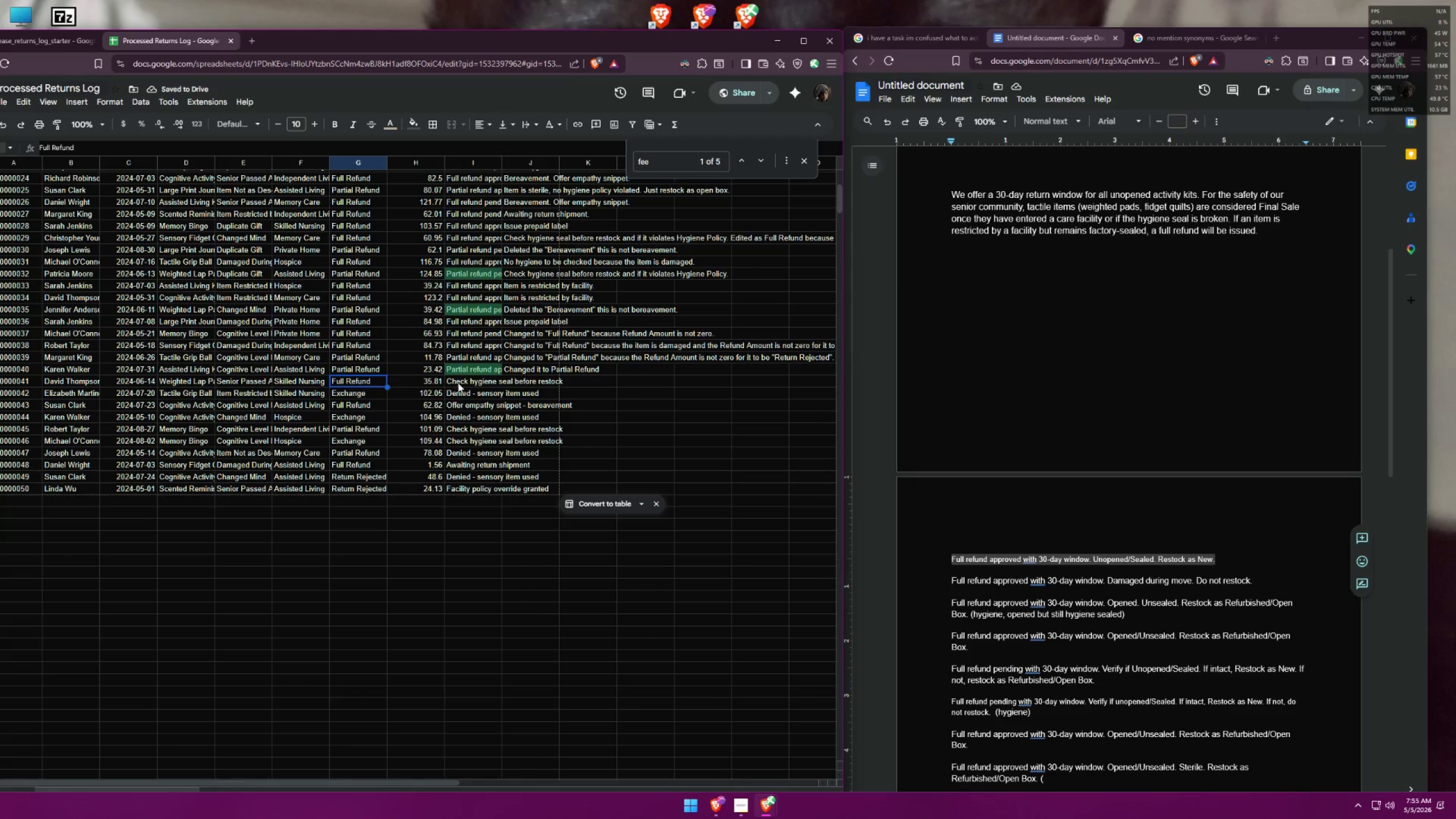 
left_click([465, 384])
 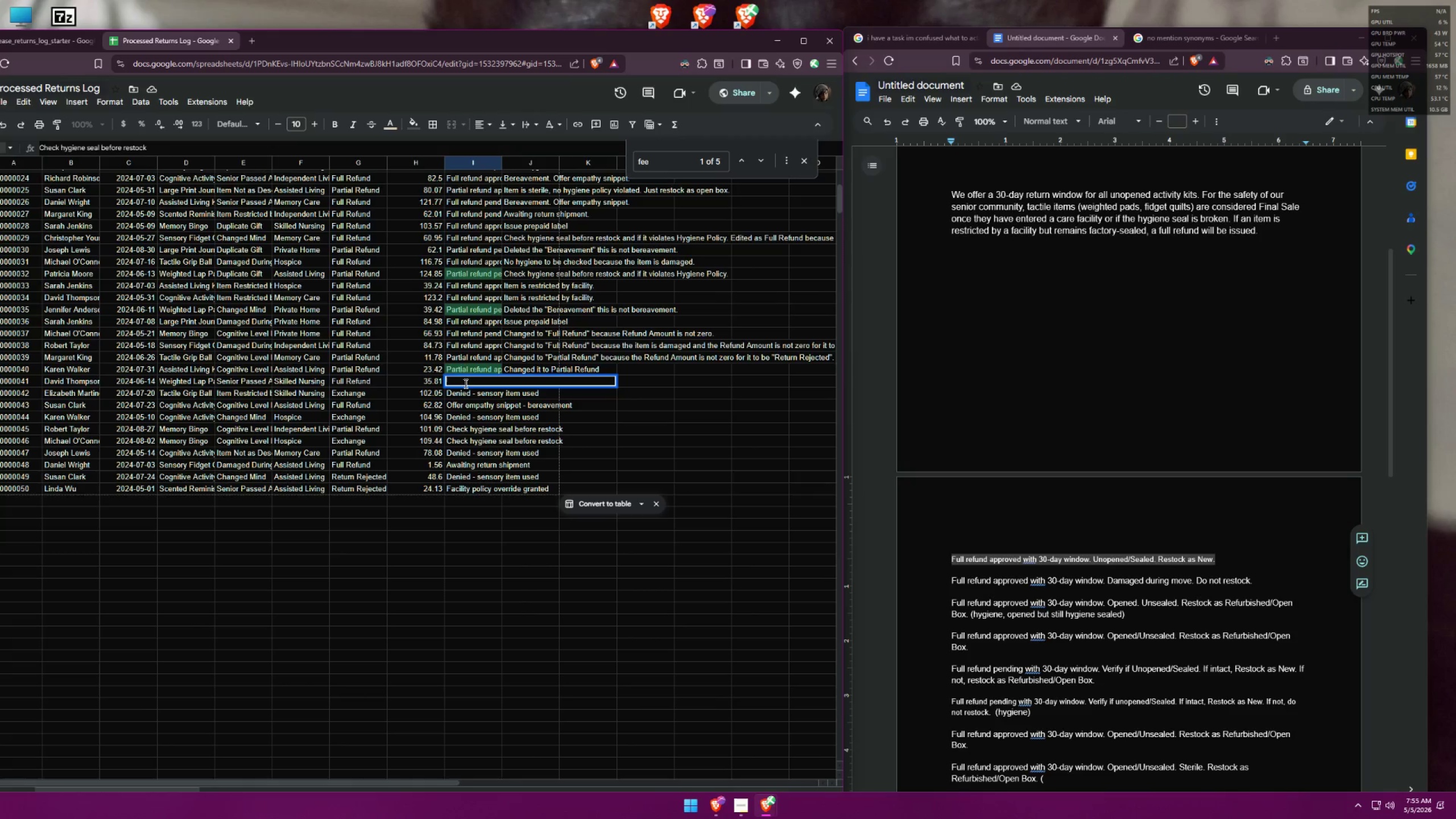 
key(Control+A)
 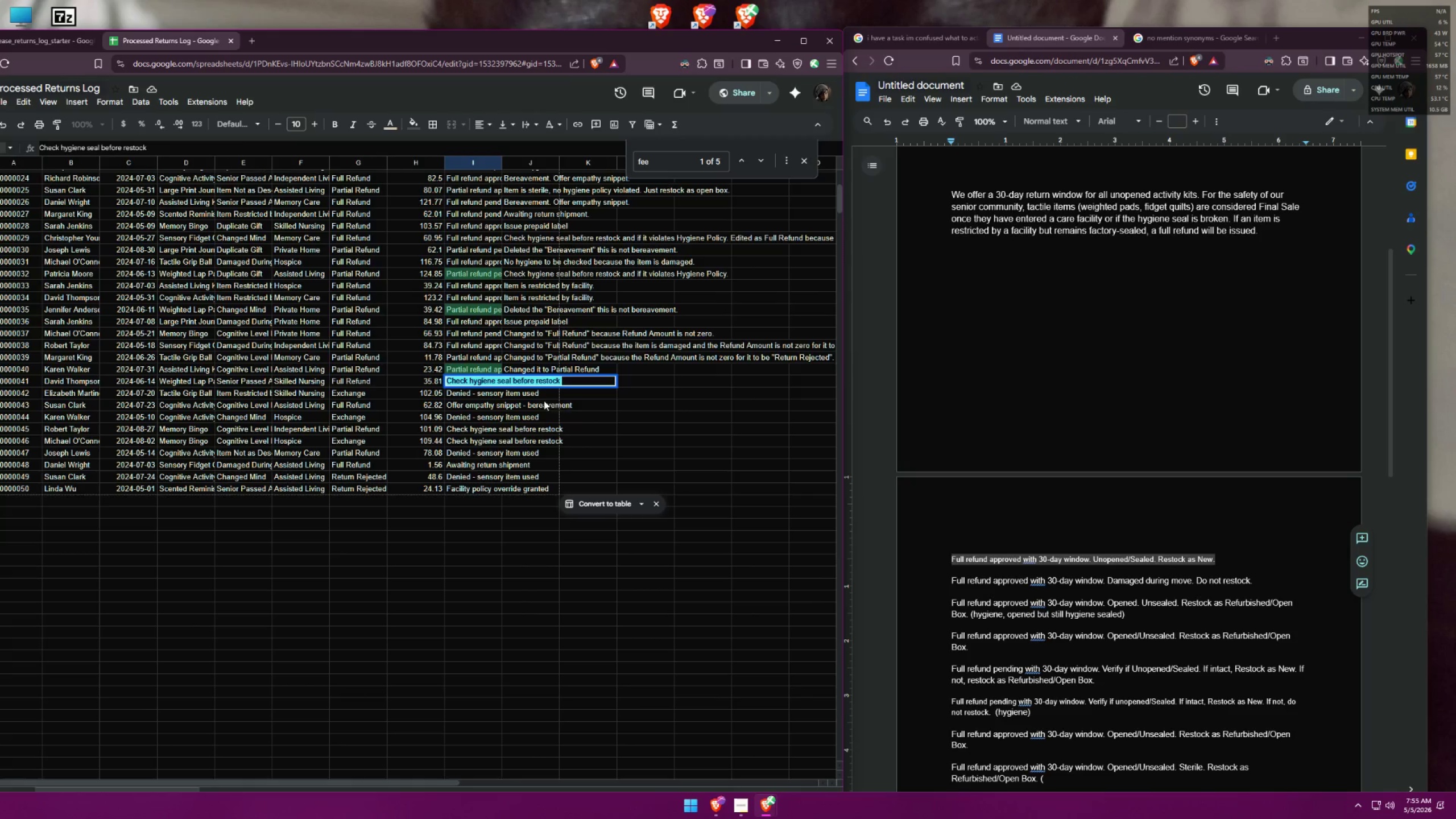 
key(Control+V)
 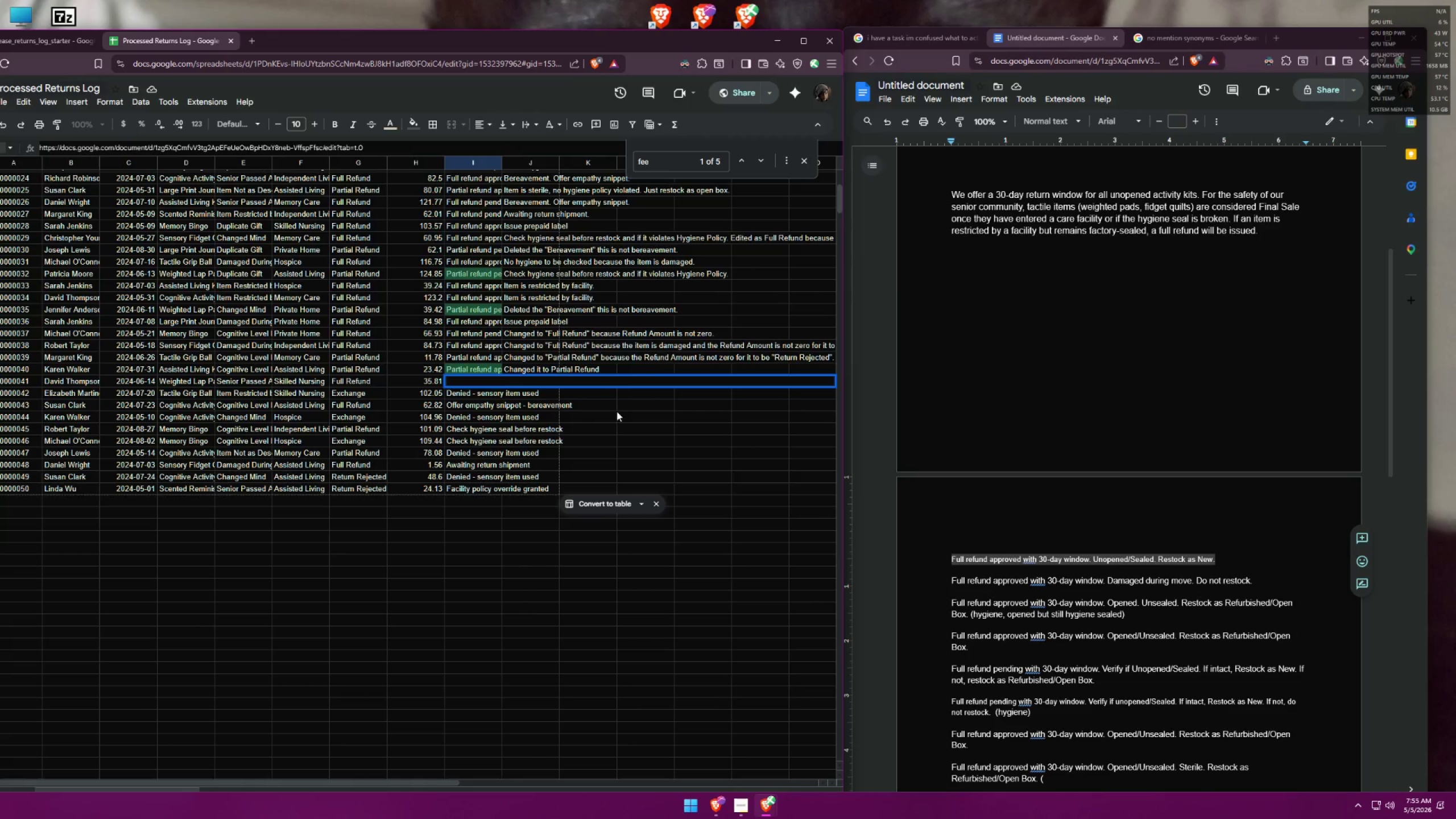 
left_click([619, 412])
 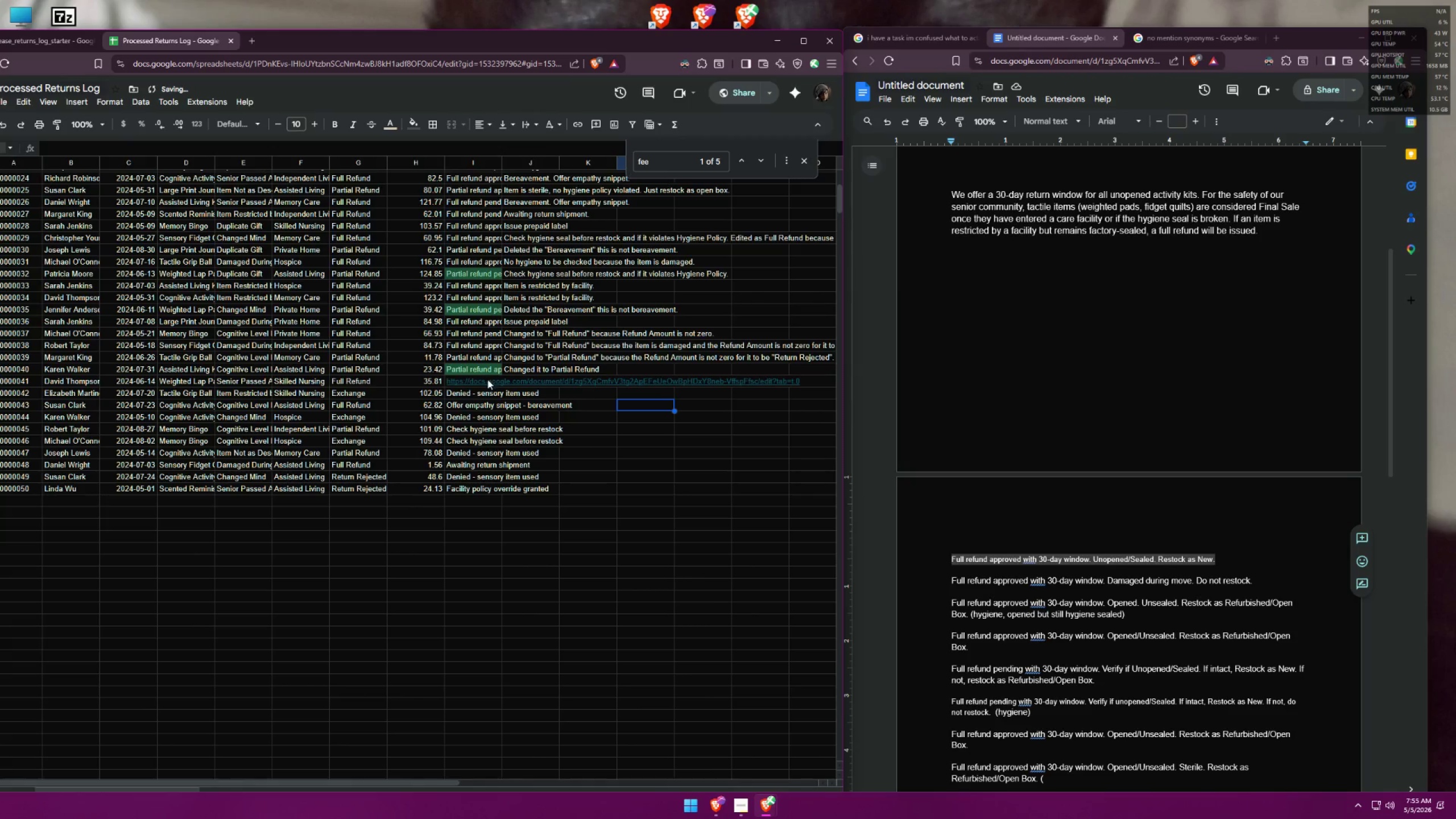 
key(Control+ControlLeft)
 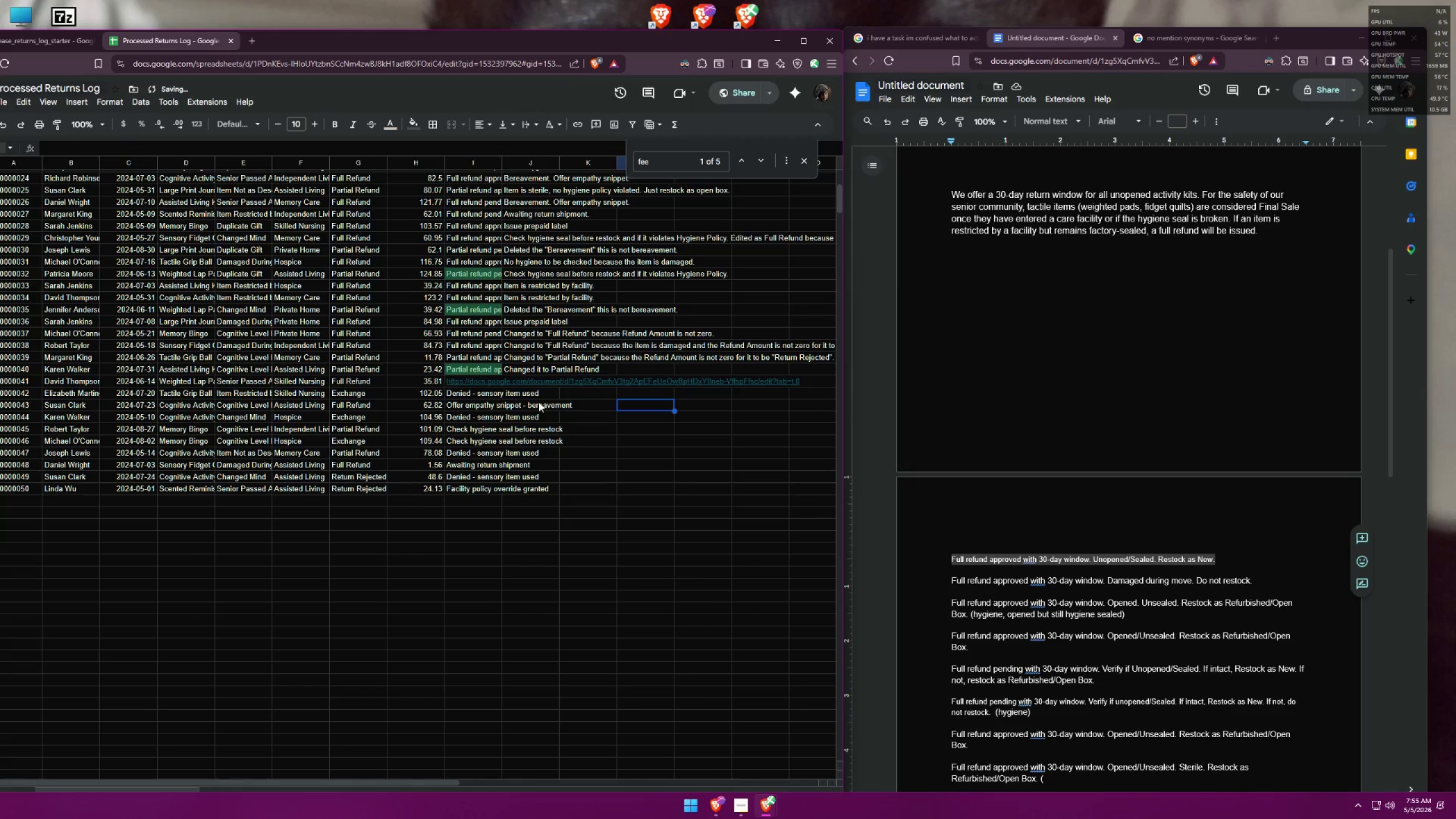 
key(Control+Z)
 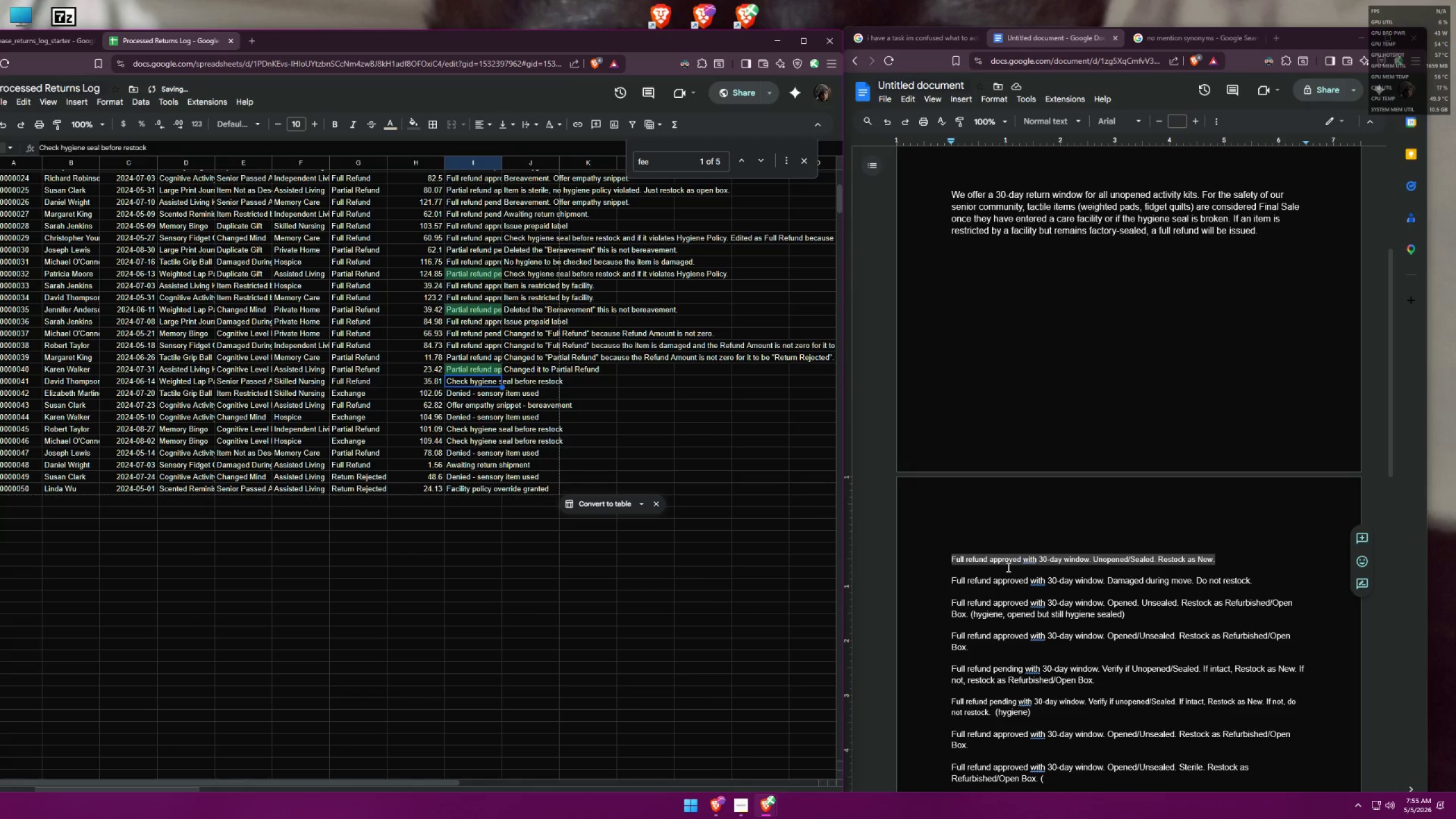 
left_click([1026, 544])
 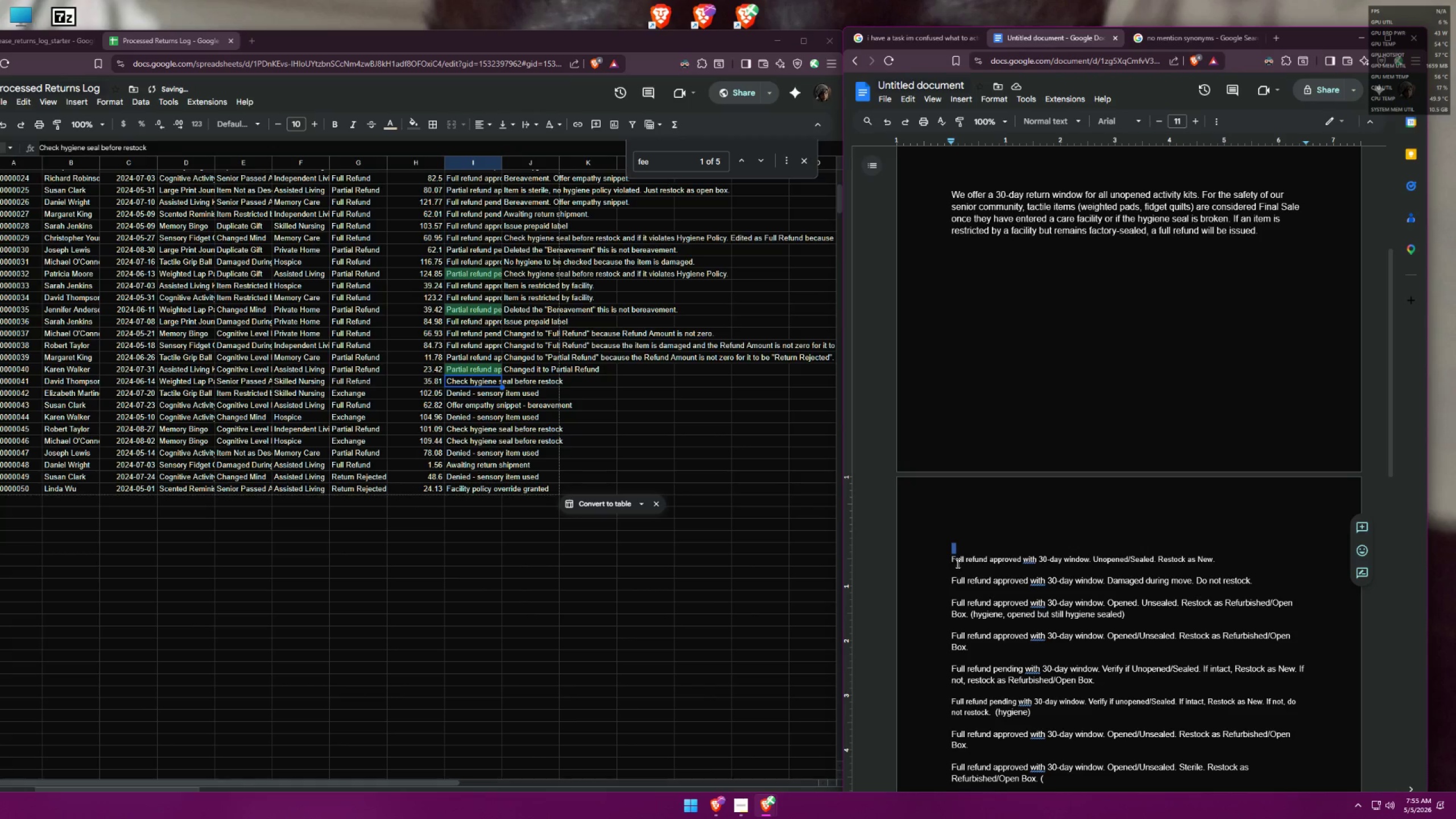 
left_click_drag(start_coordinate=[949, 556], to_coordinate=[1215, 561])
 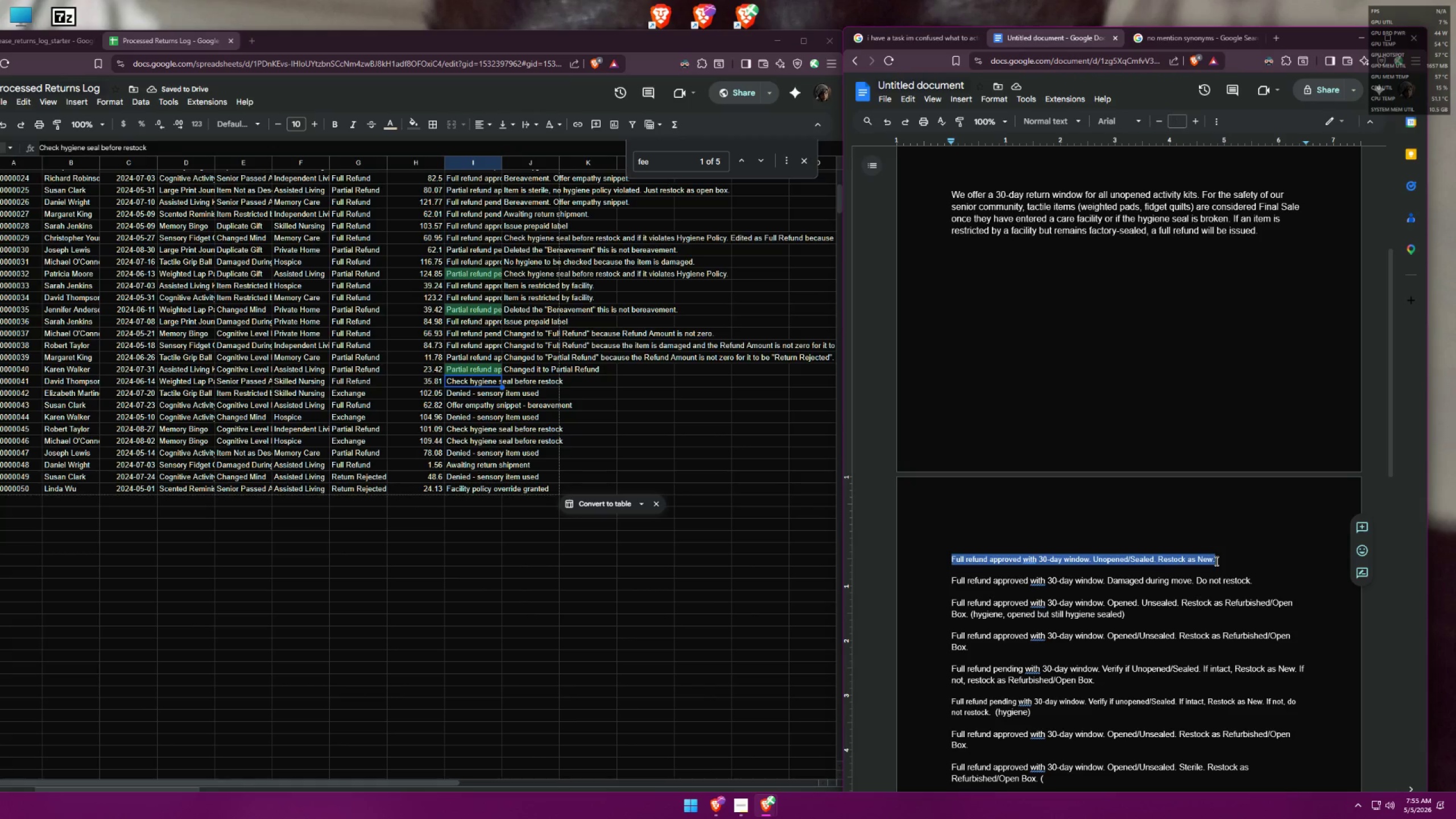 
key(Control+ControlLeft)
 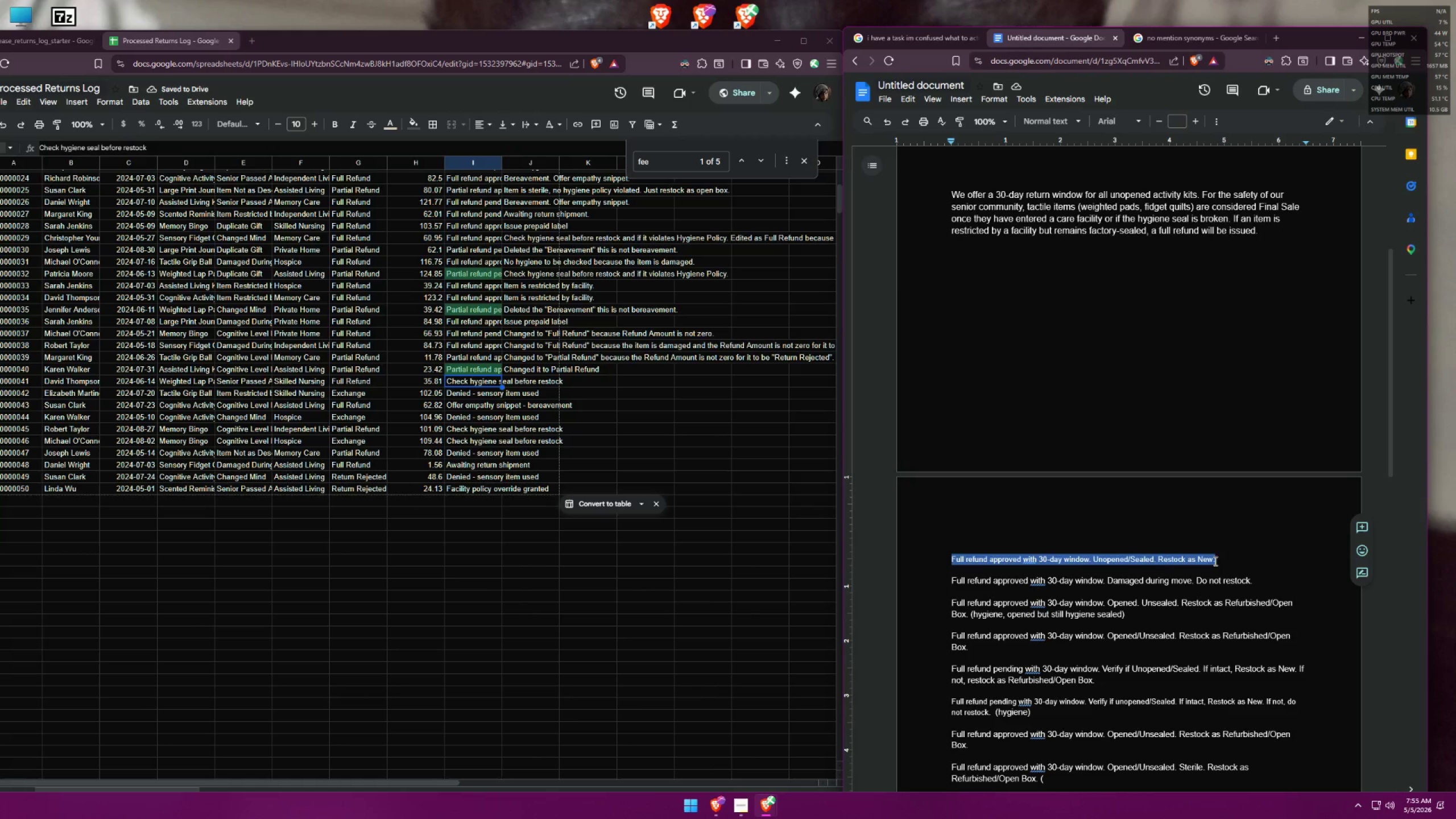 
key(Control+C)
 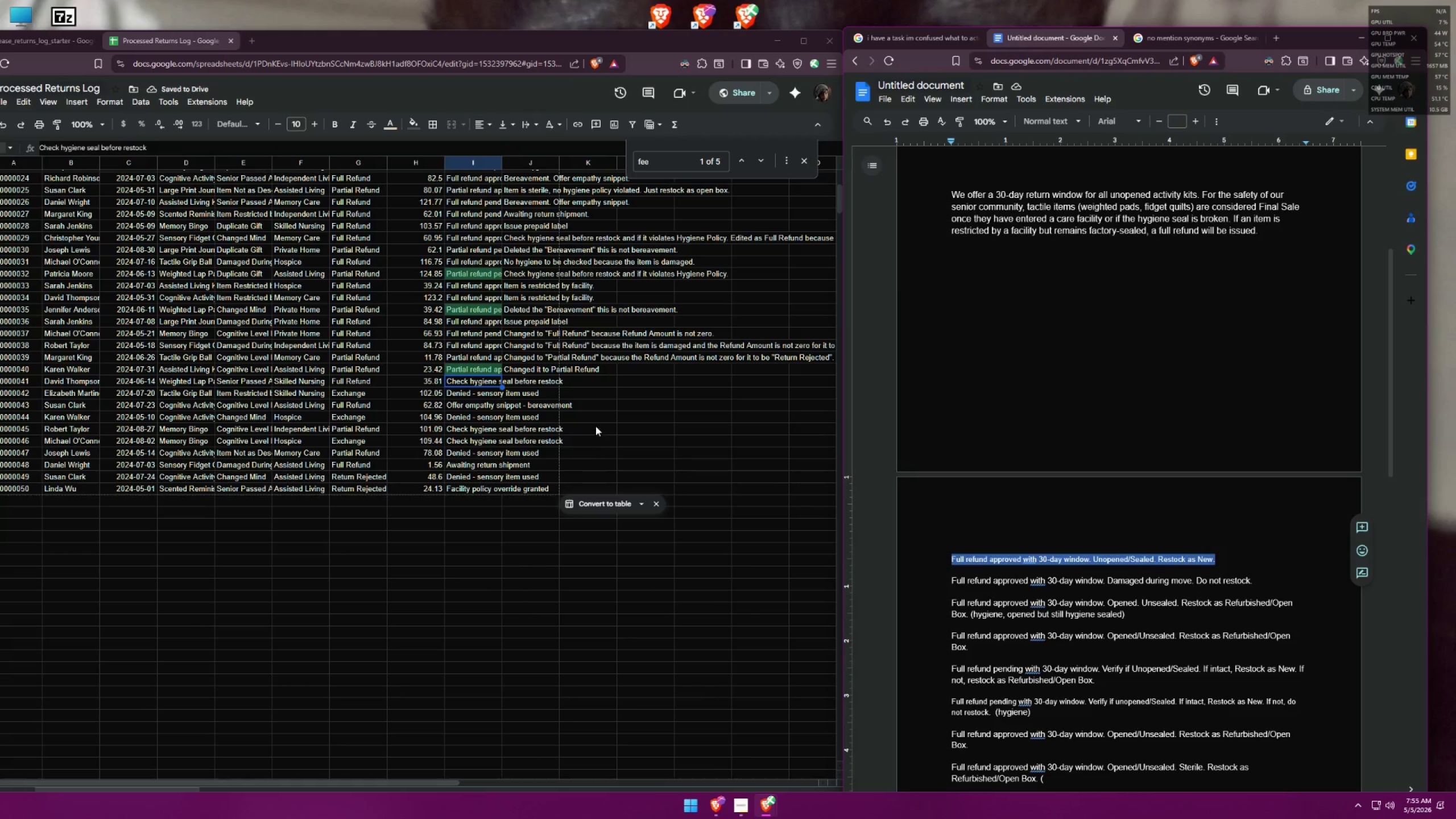 
left_click([595, 425])
 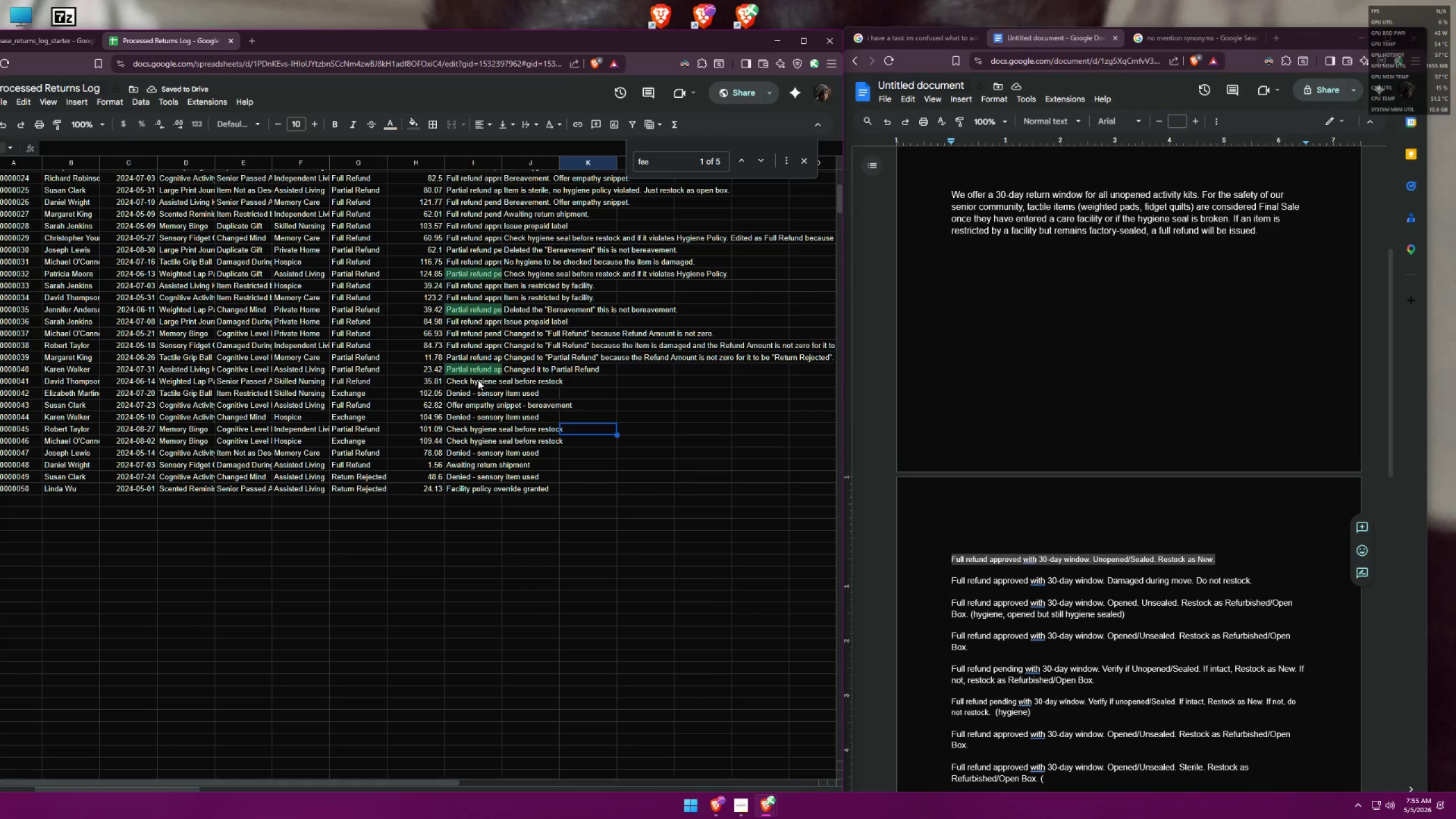 
triple_click([477, 379])
 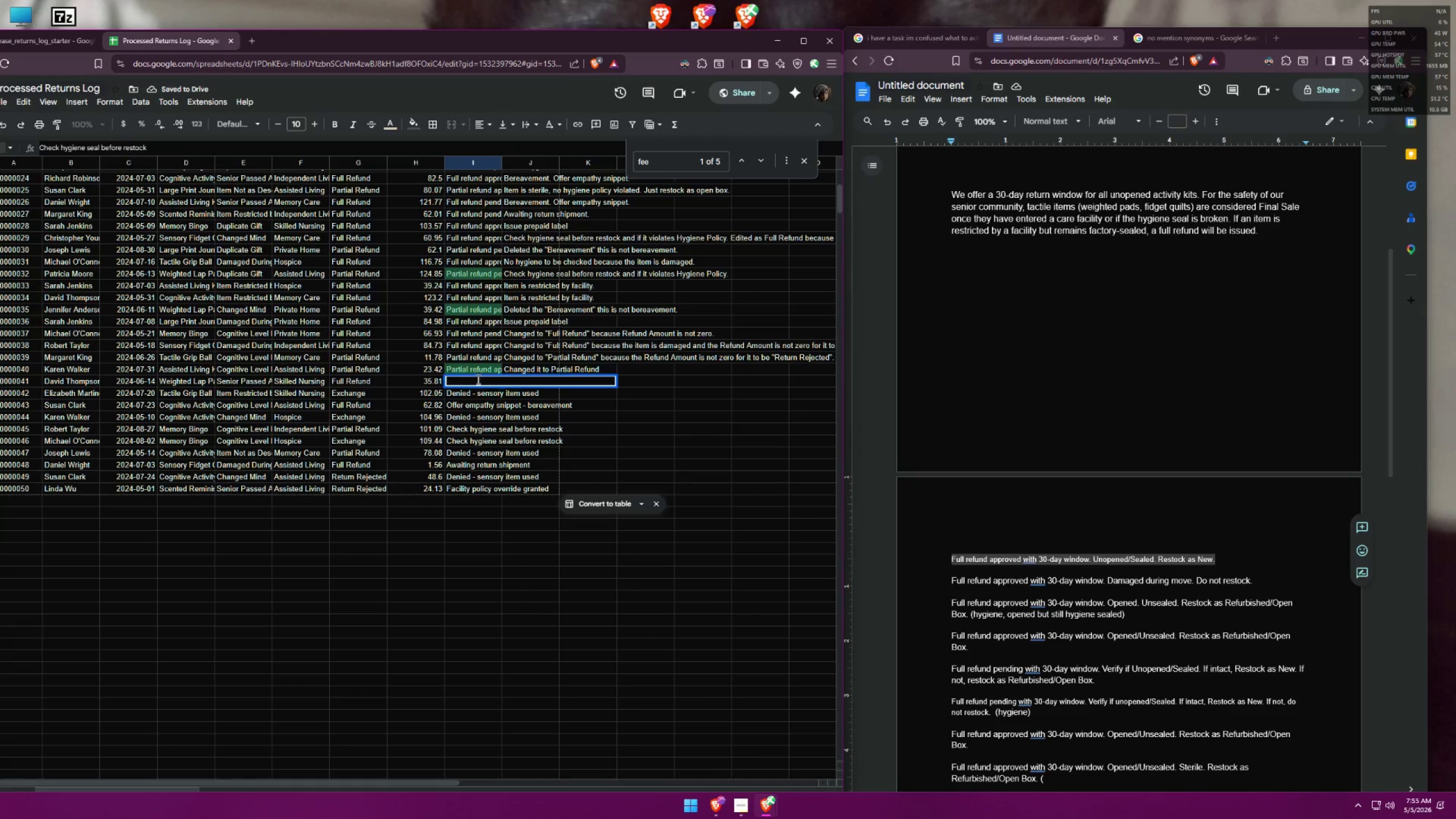 
key(Control+A)
 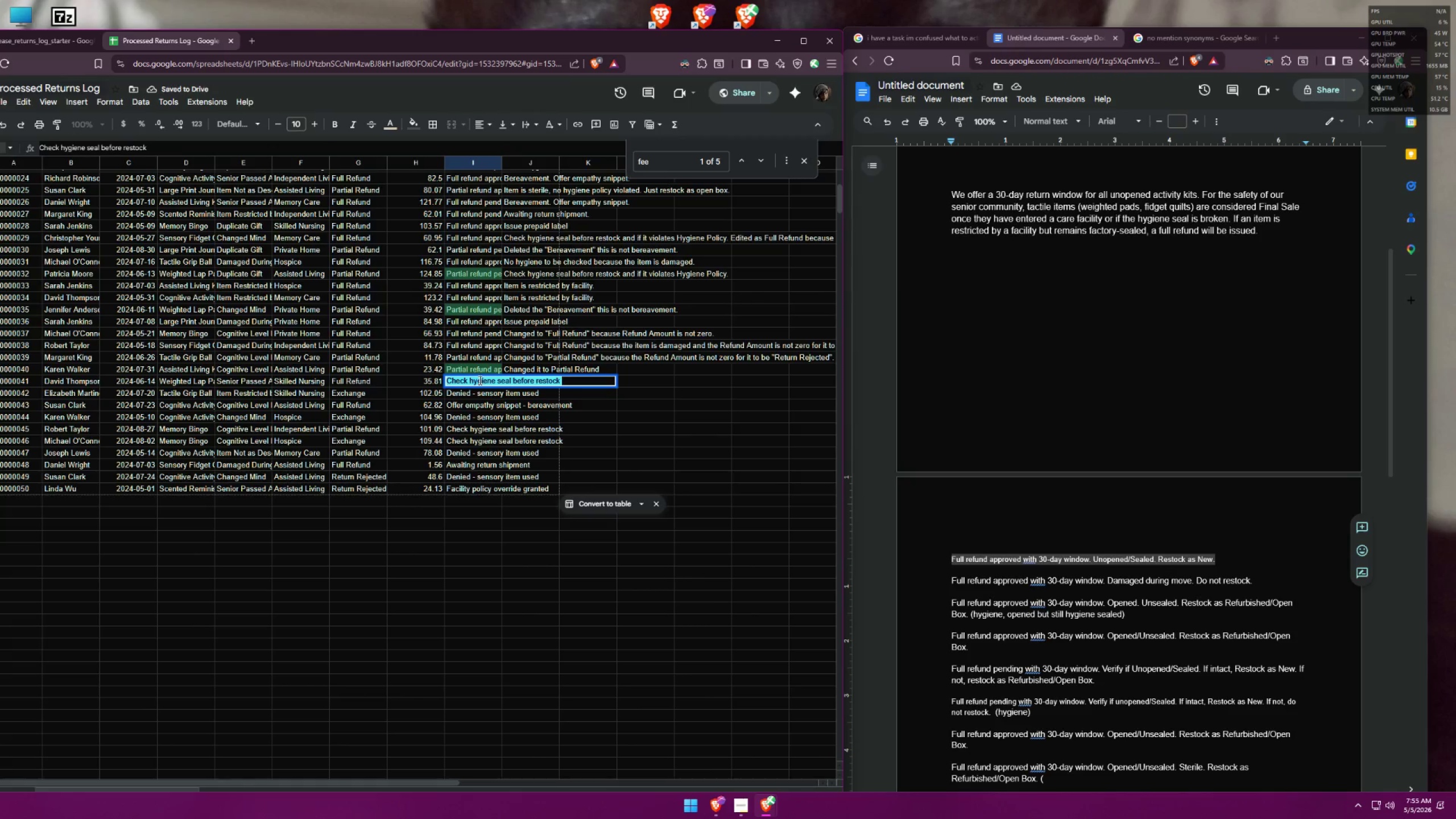 
key(Control+V)
 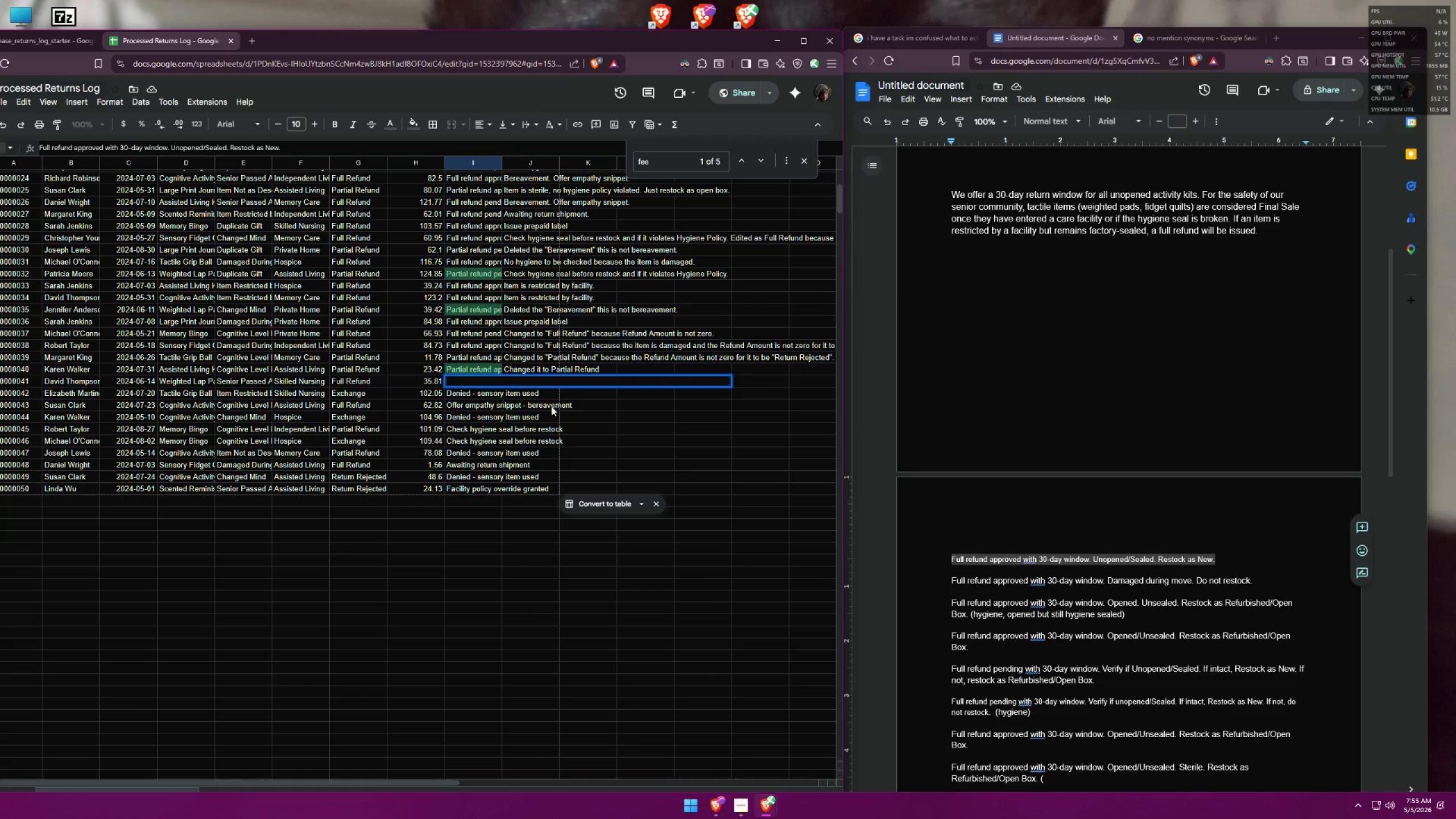 
left_click([602, 427])
 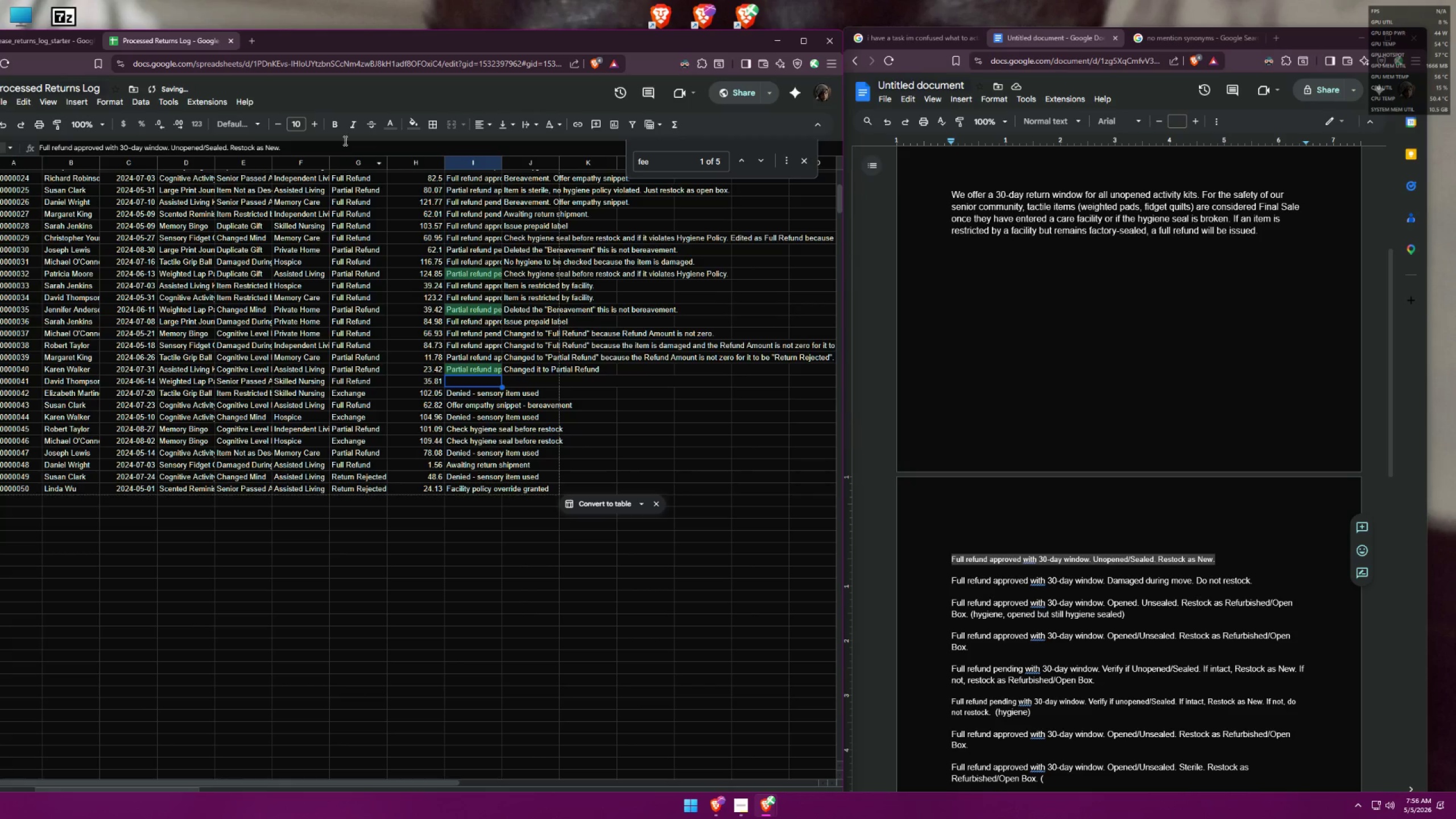 
left_click([389, 121])
 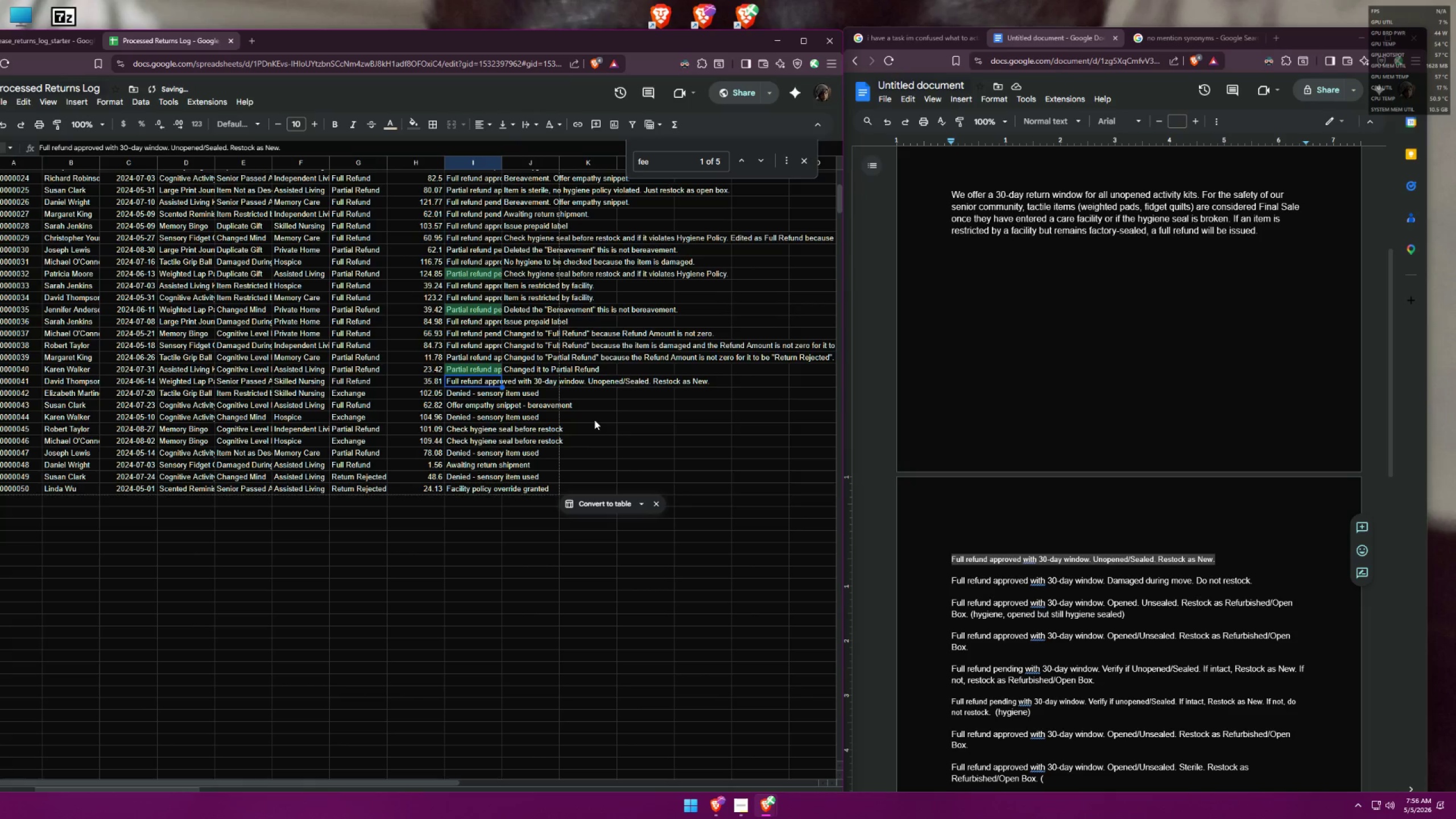 
left_click([594, 419])
 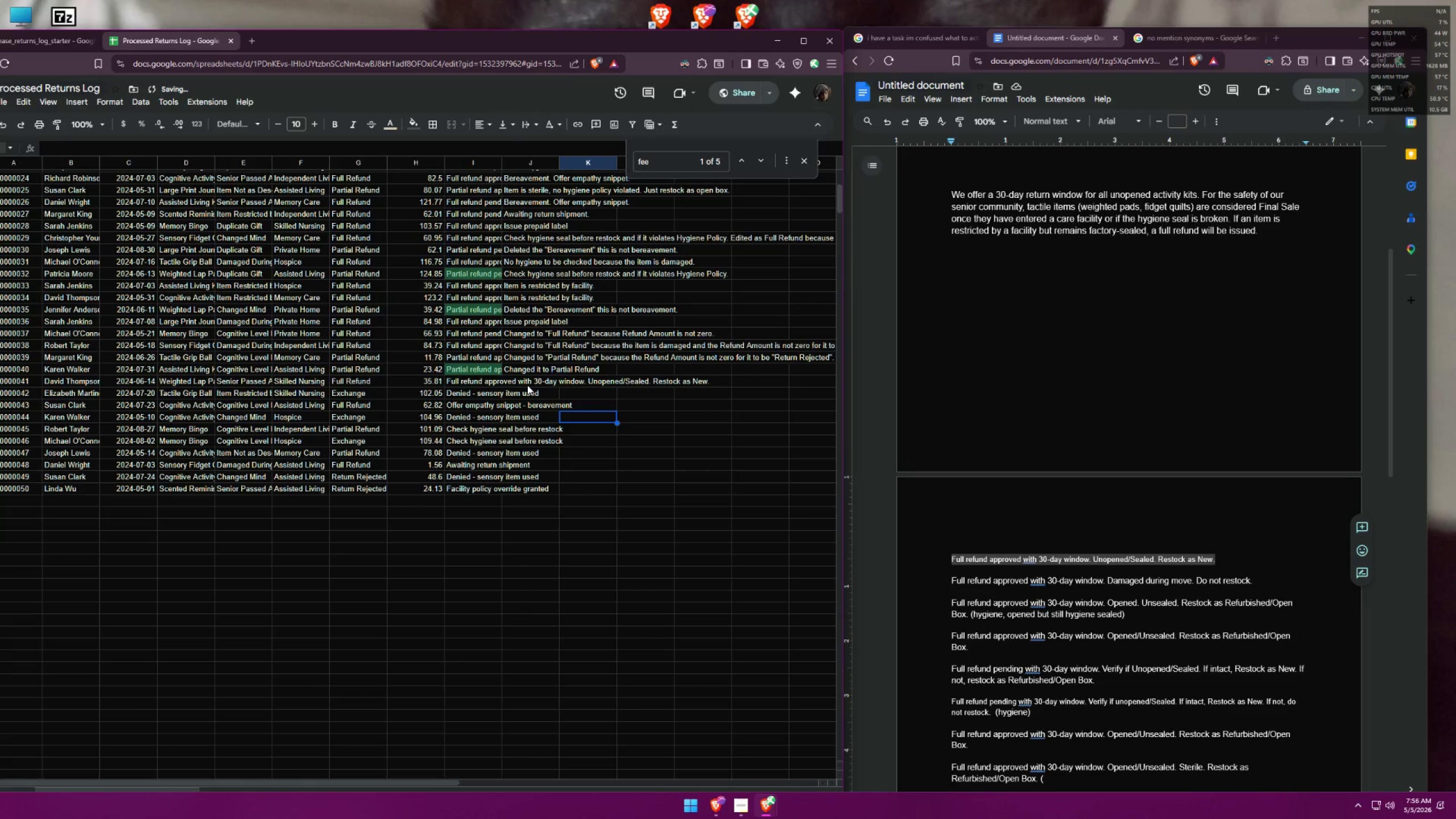 
left_click([527, 382])
 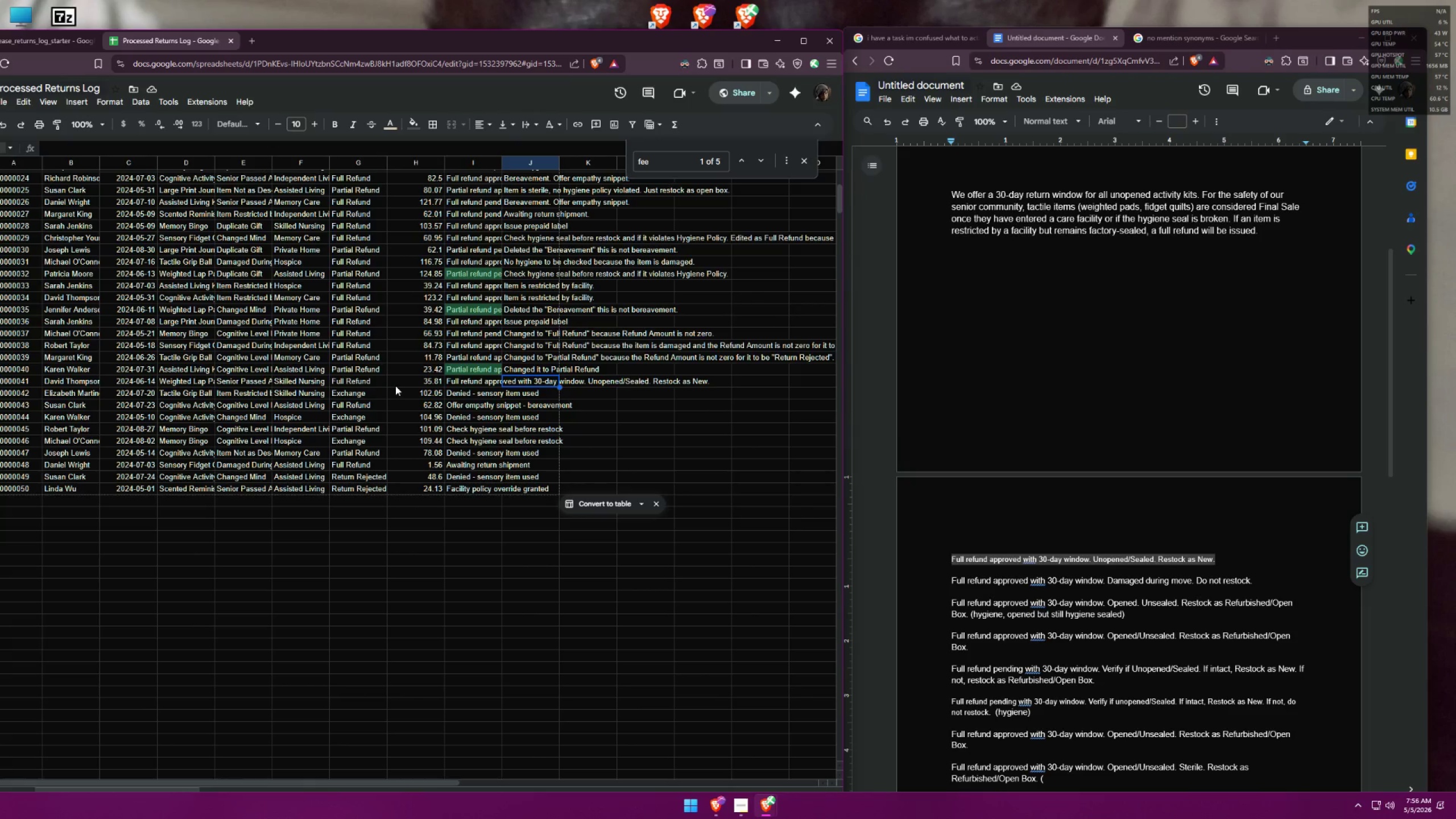 
wait(5.86)
 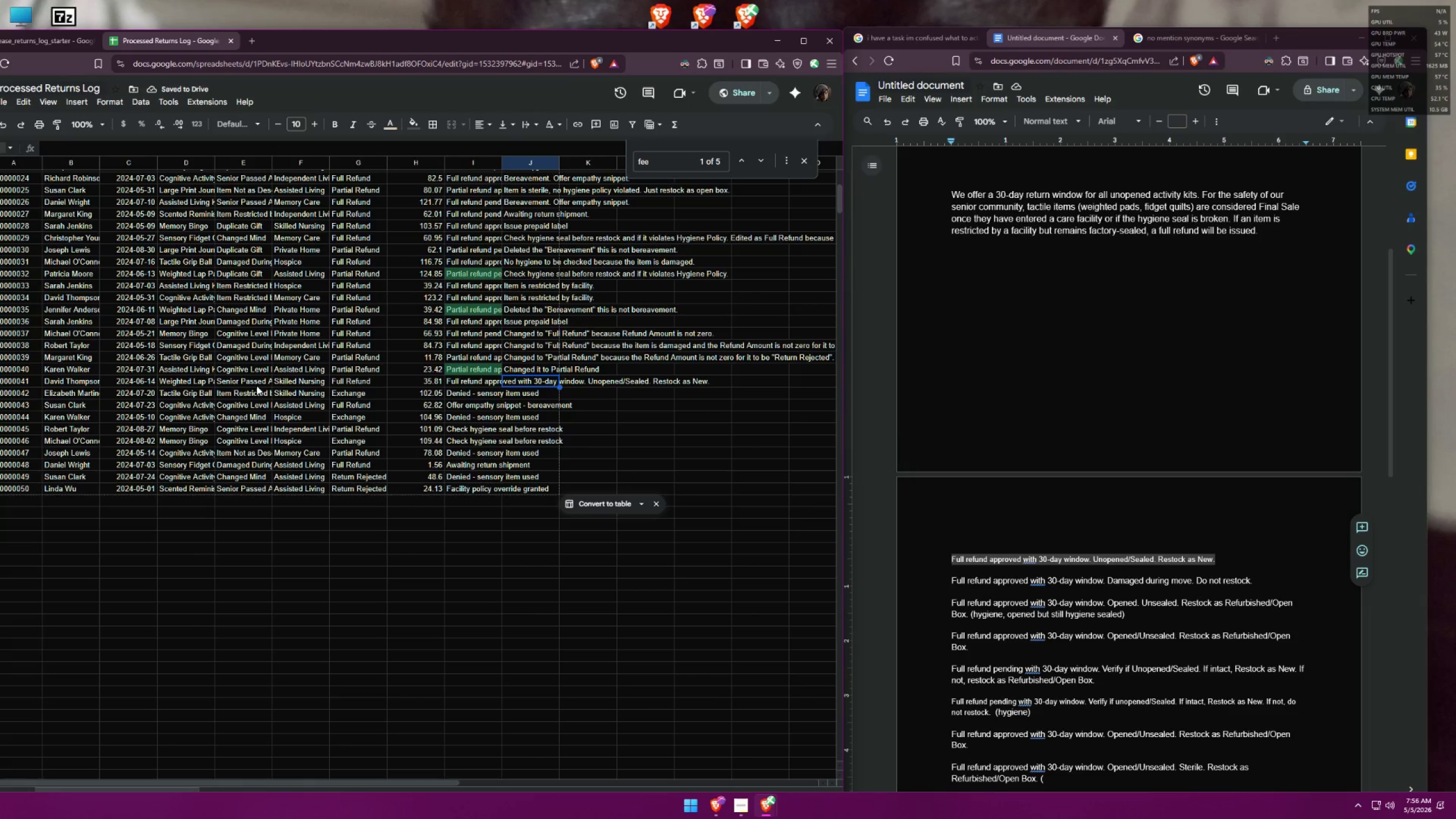 
key(Control+Z)
 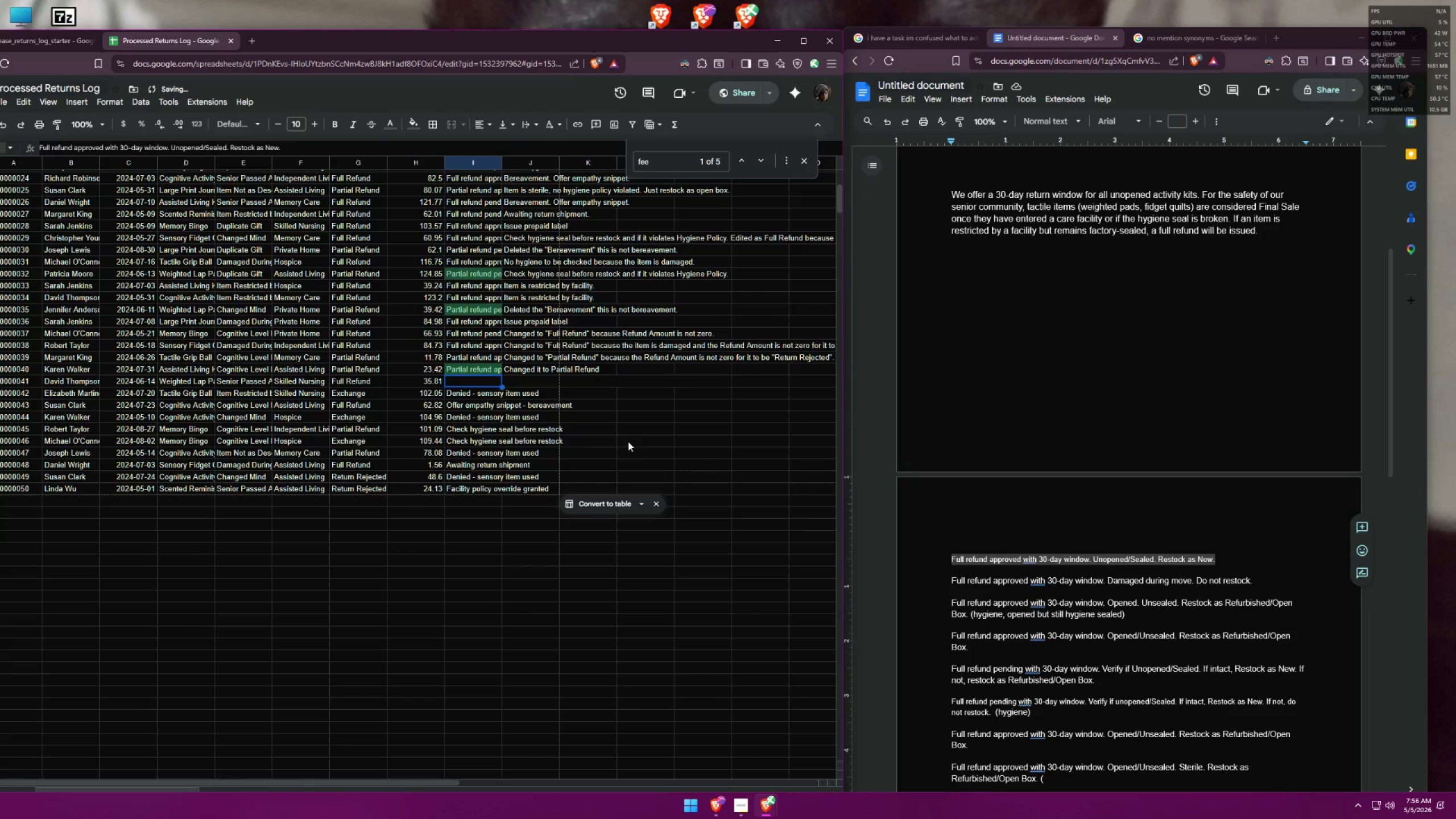 
key(Control+Z)
 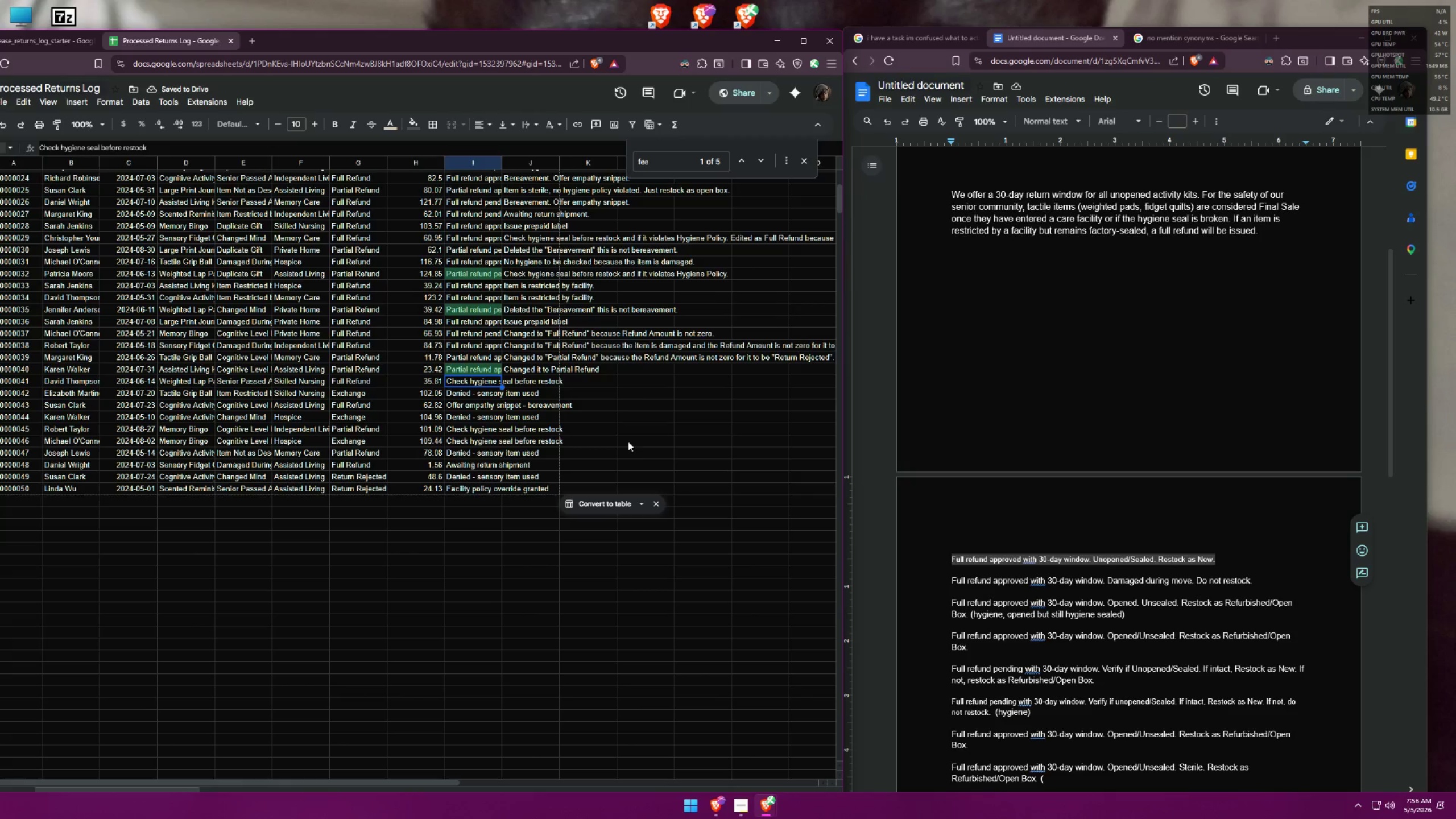 
wait(5.43)
 